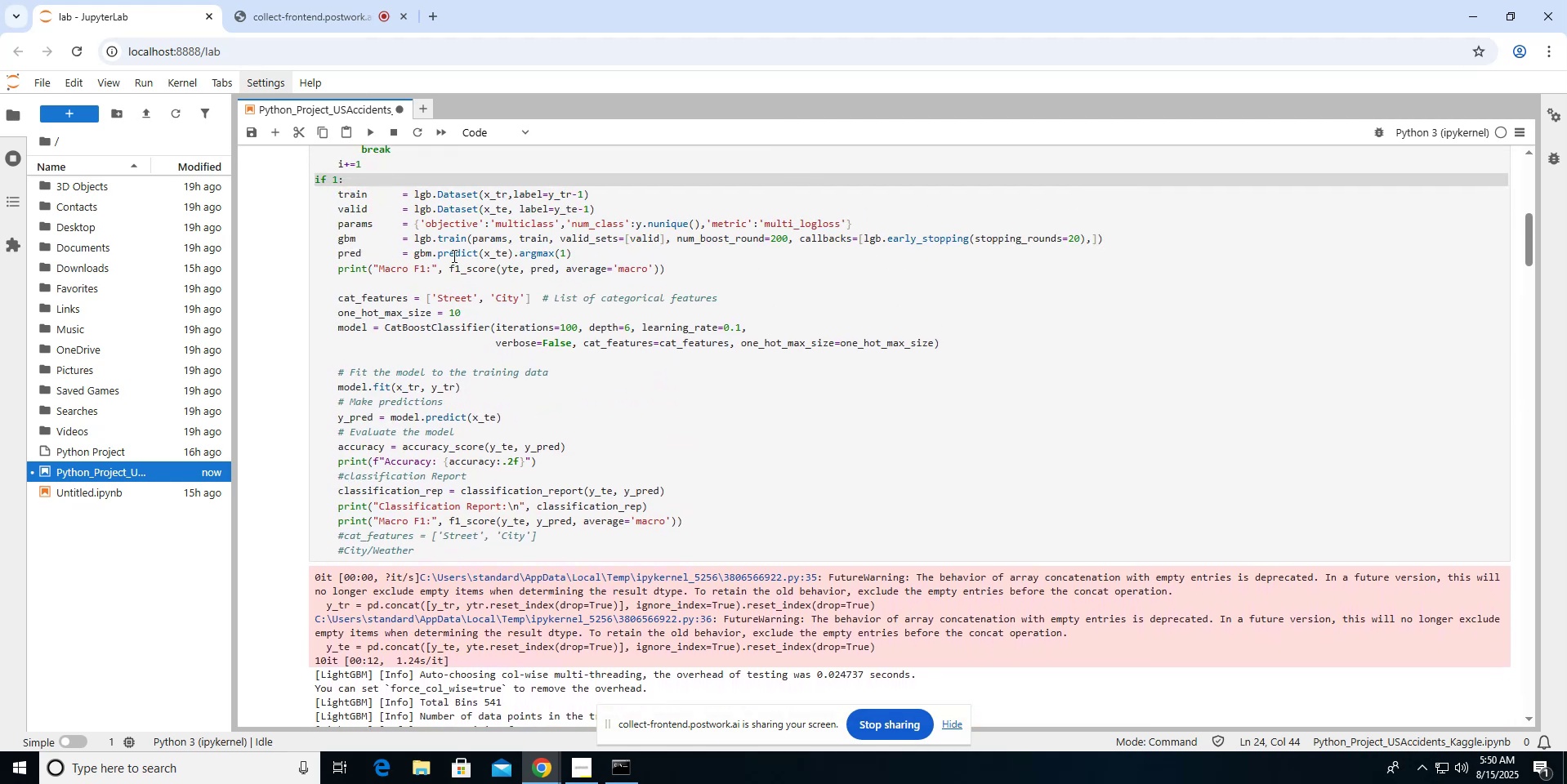 
scroll: coordinate [453, 256], scroll_direction: down, amount: 3.0
 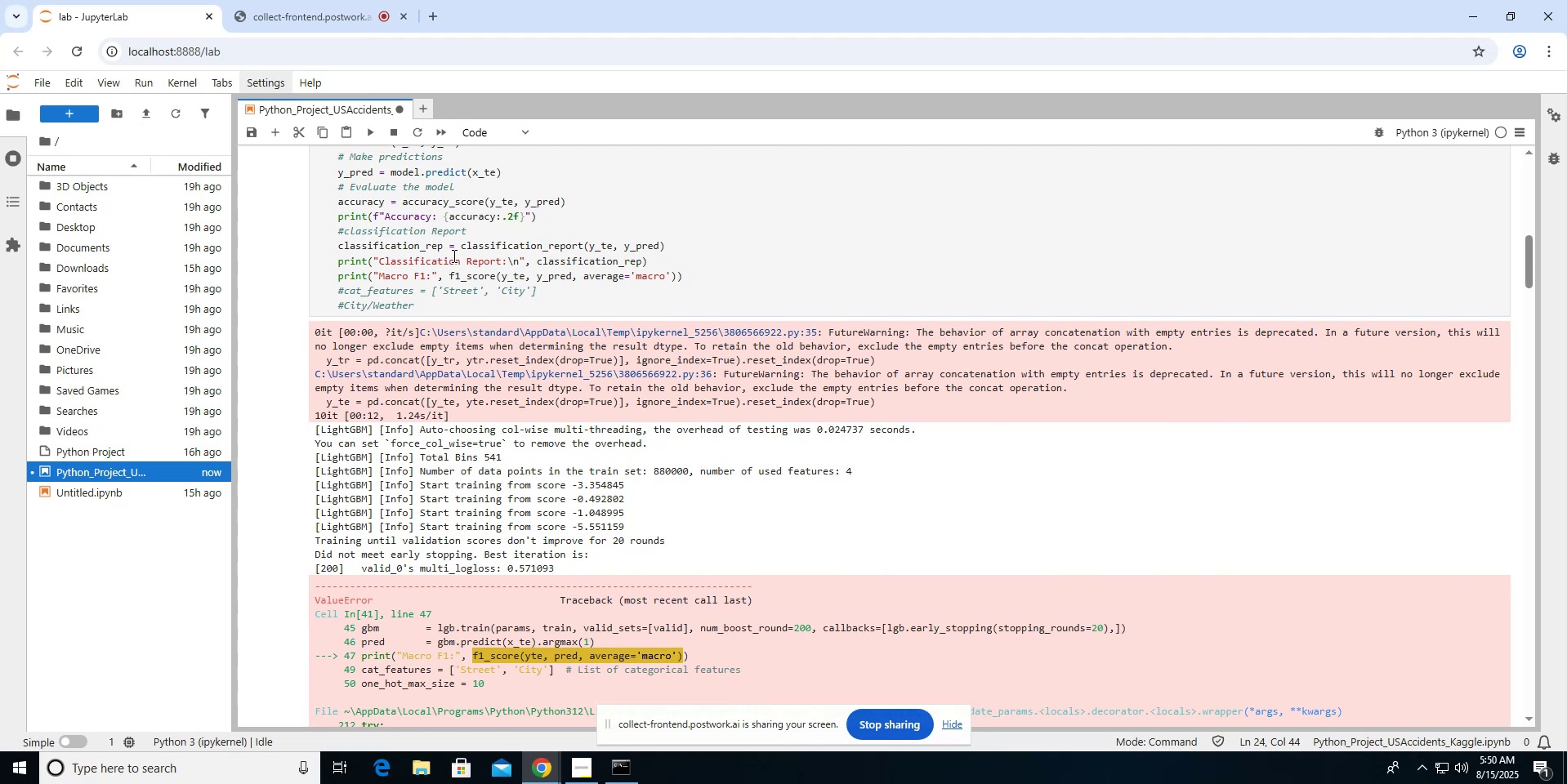 
scroll: coordinate [453, 256], scroll_direction: up, amount: 2.0
 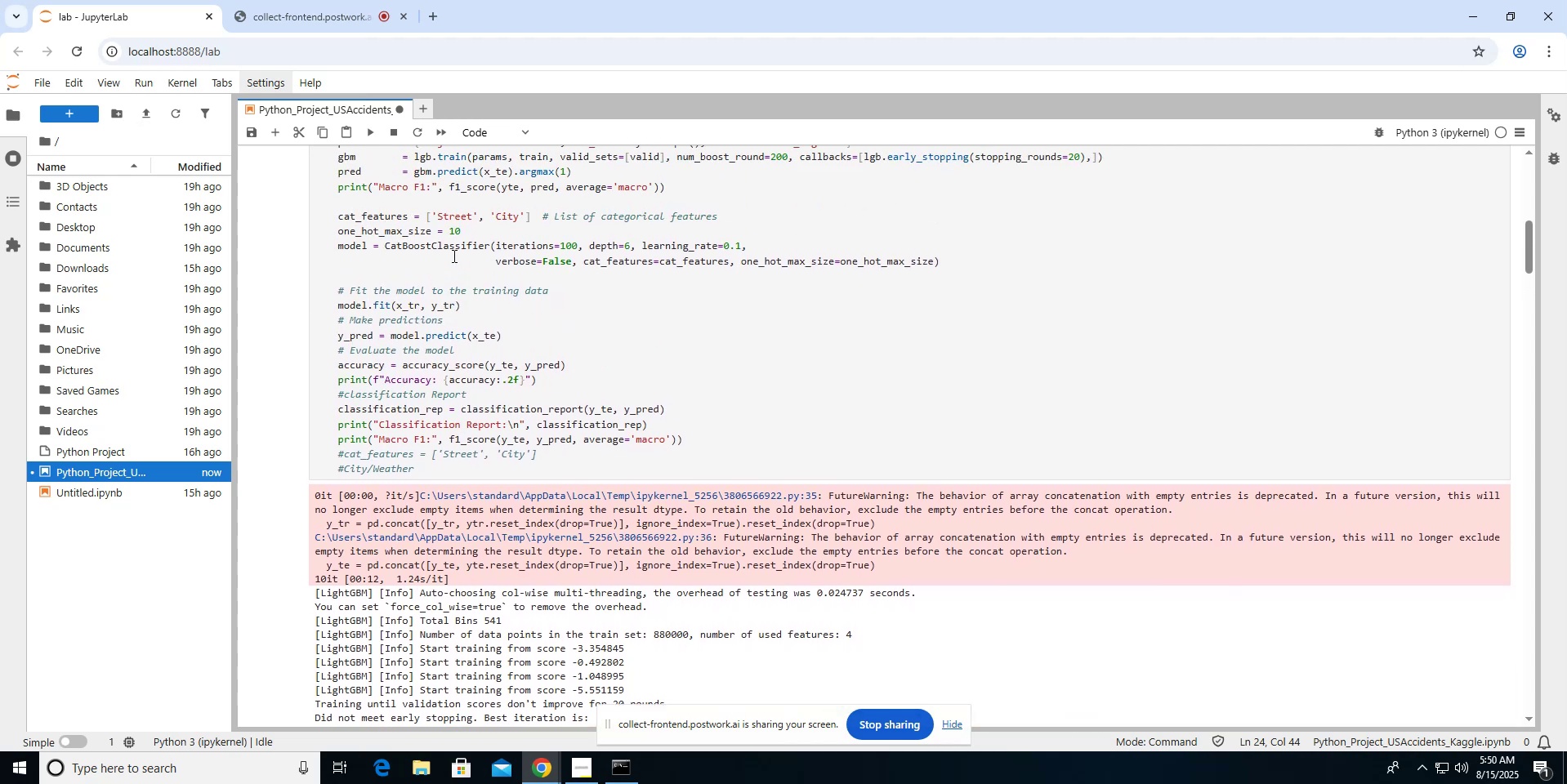 
wait(8.74)
 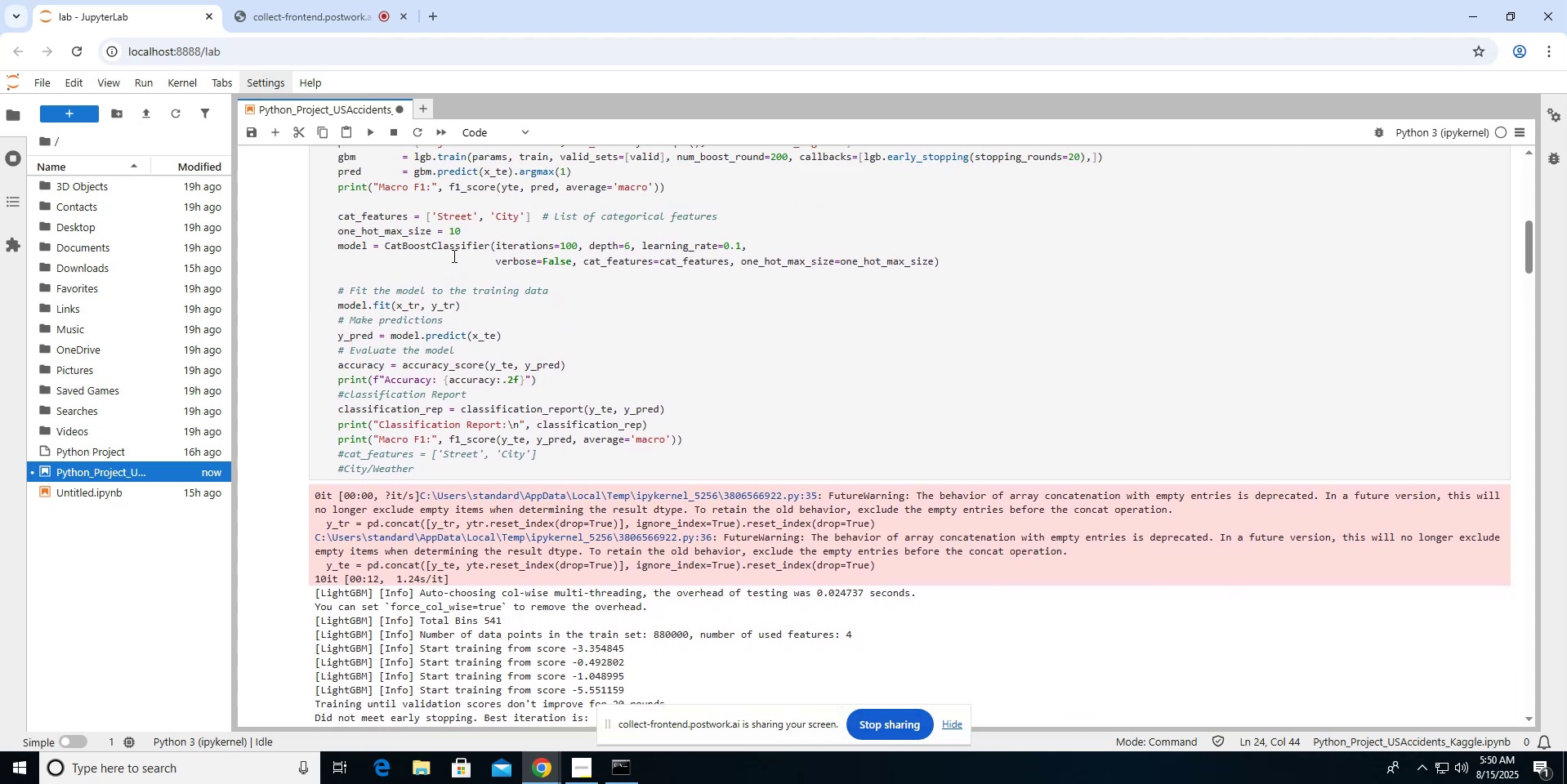 
double_click([448, 245])
 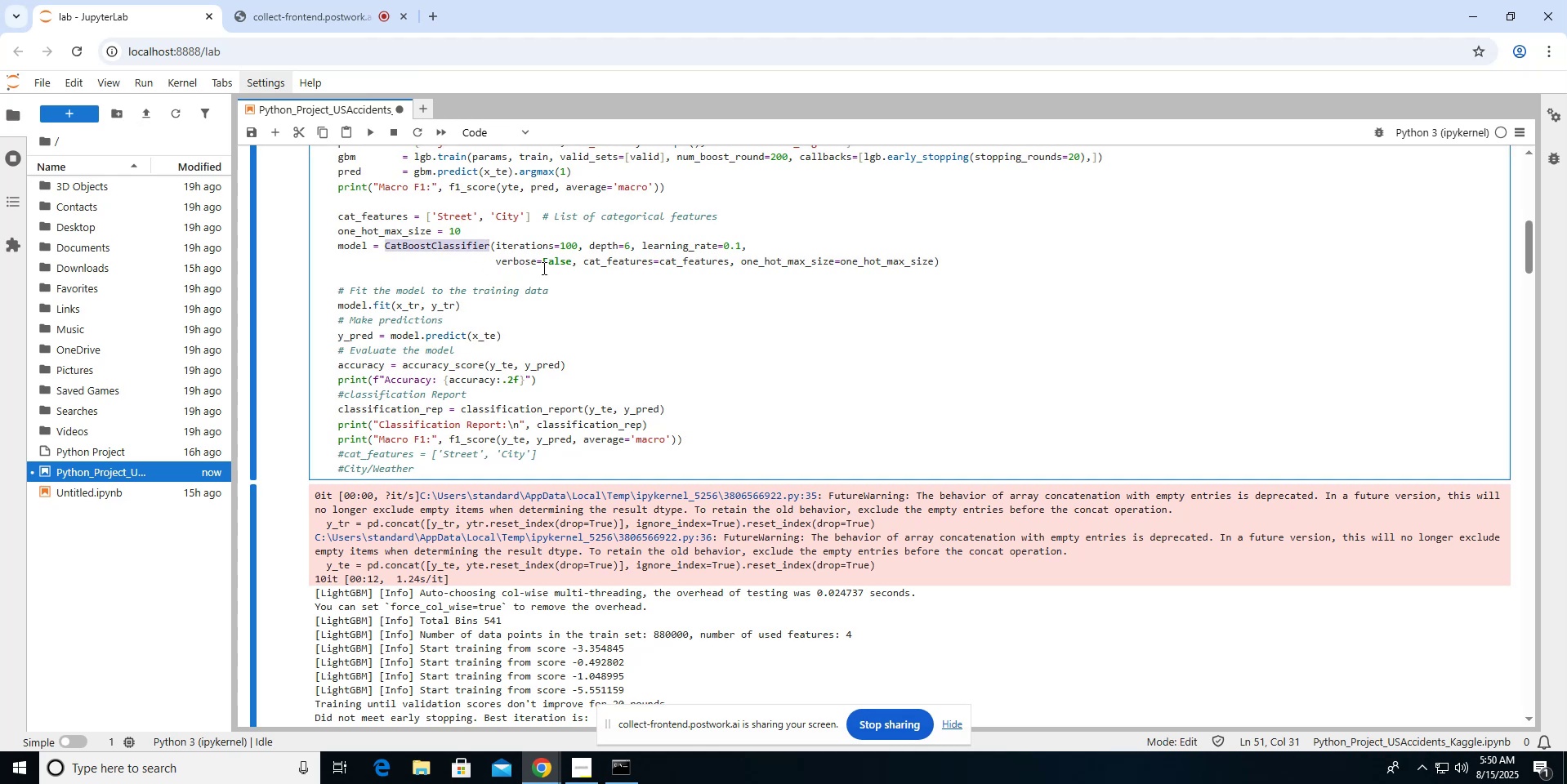 
scroll: coordinate [542, 268], scroll_direction: down, amount: 2.0
 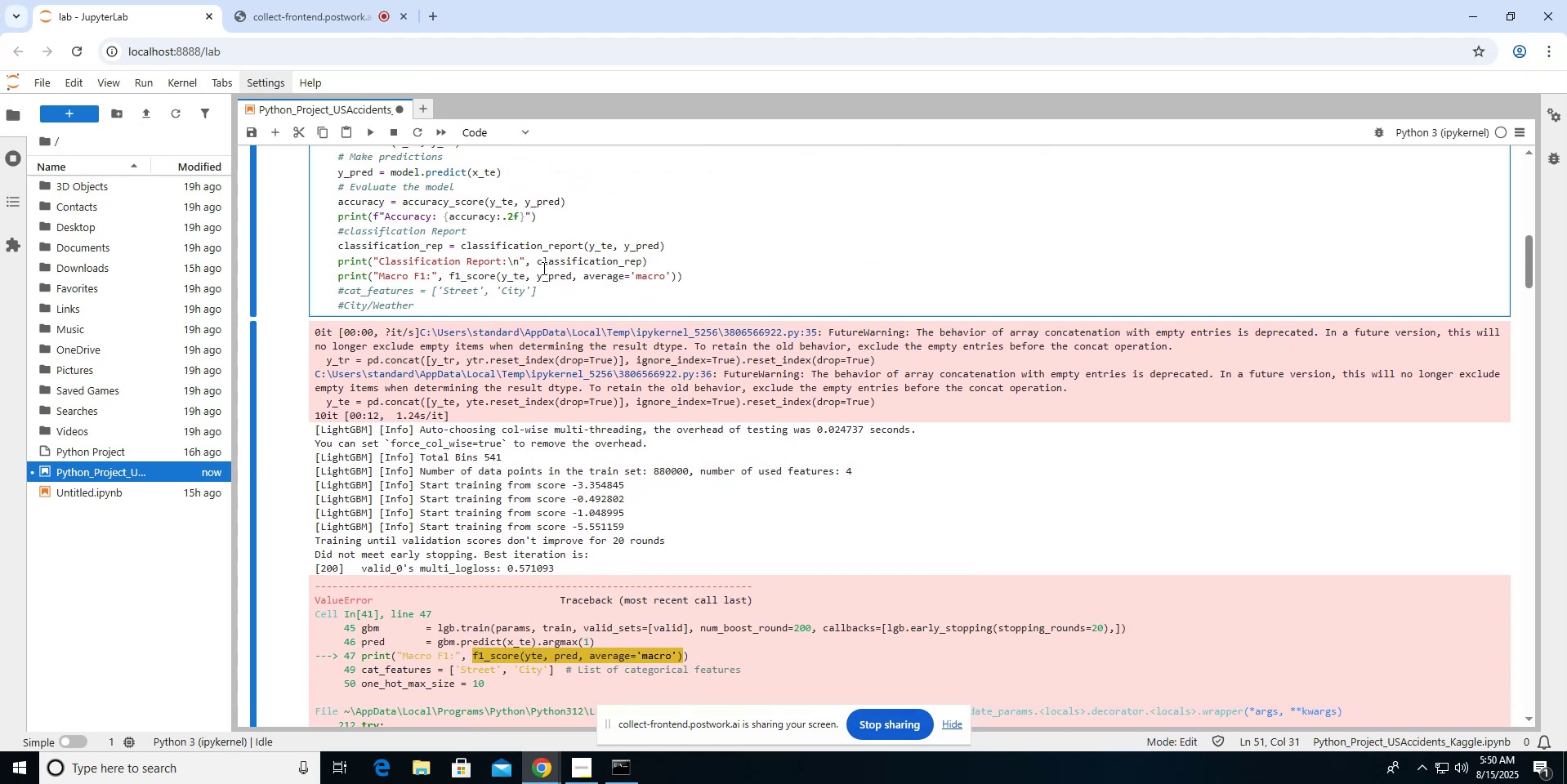 
scroll: coordinate [542, 268], scroll_direction: up, amount: 2.0
 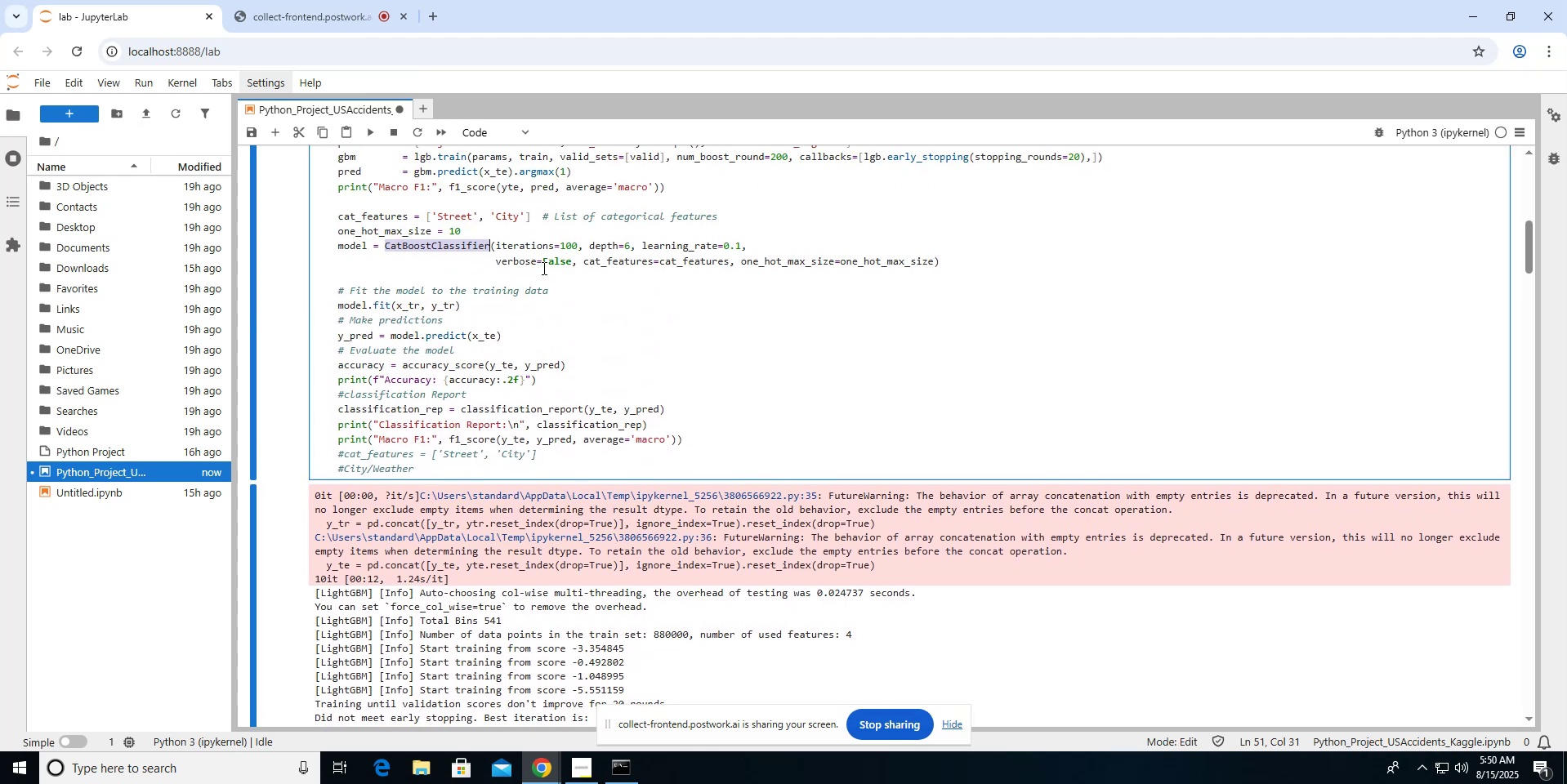 
key(Control+C)
 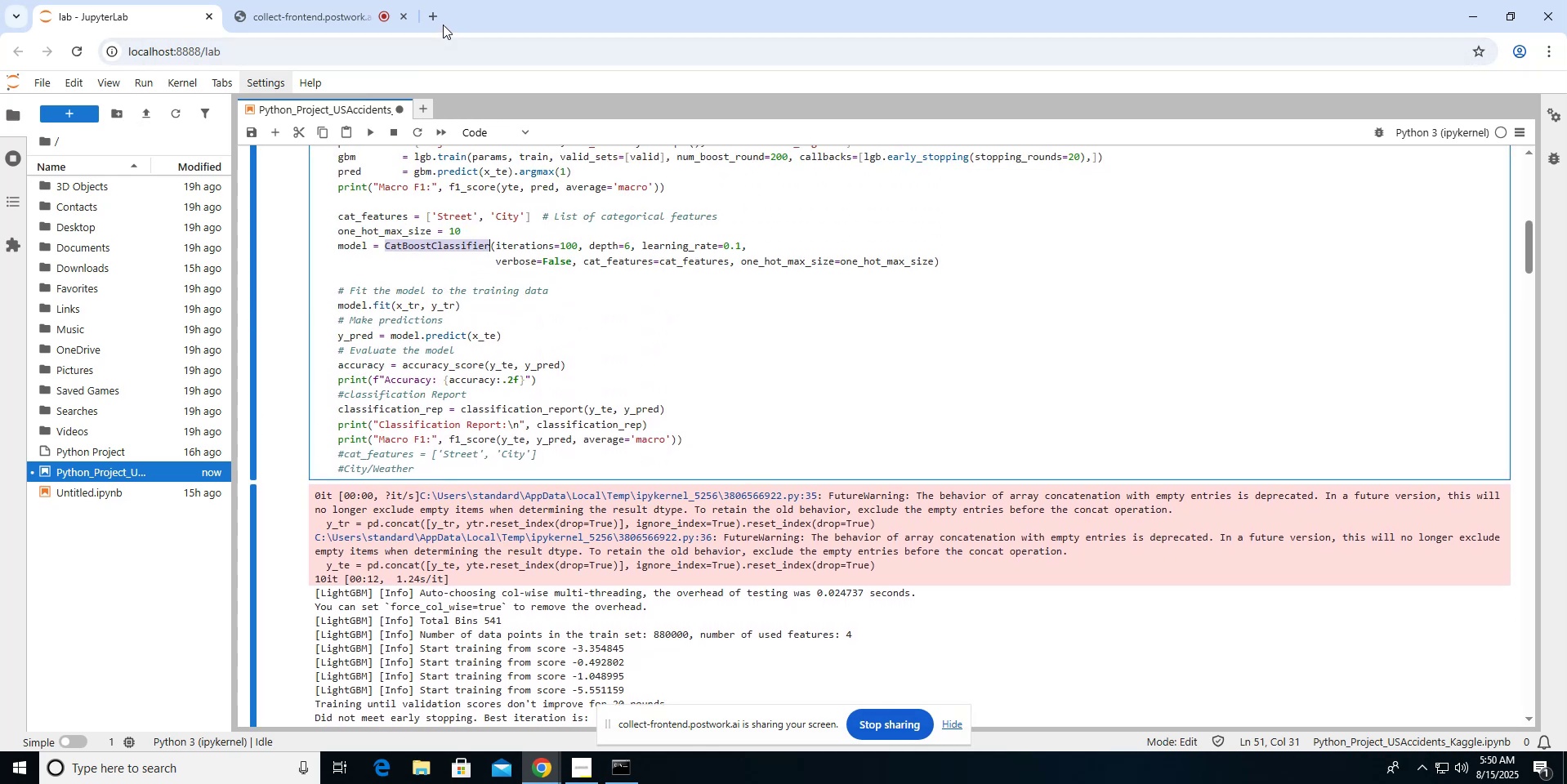 
left_click([438, 20])
 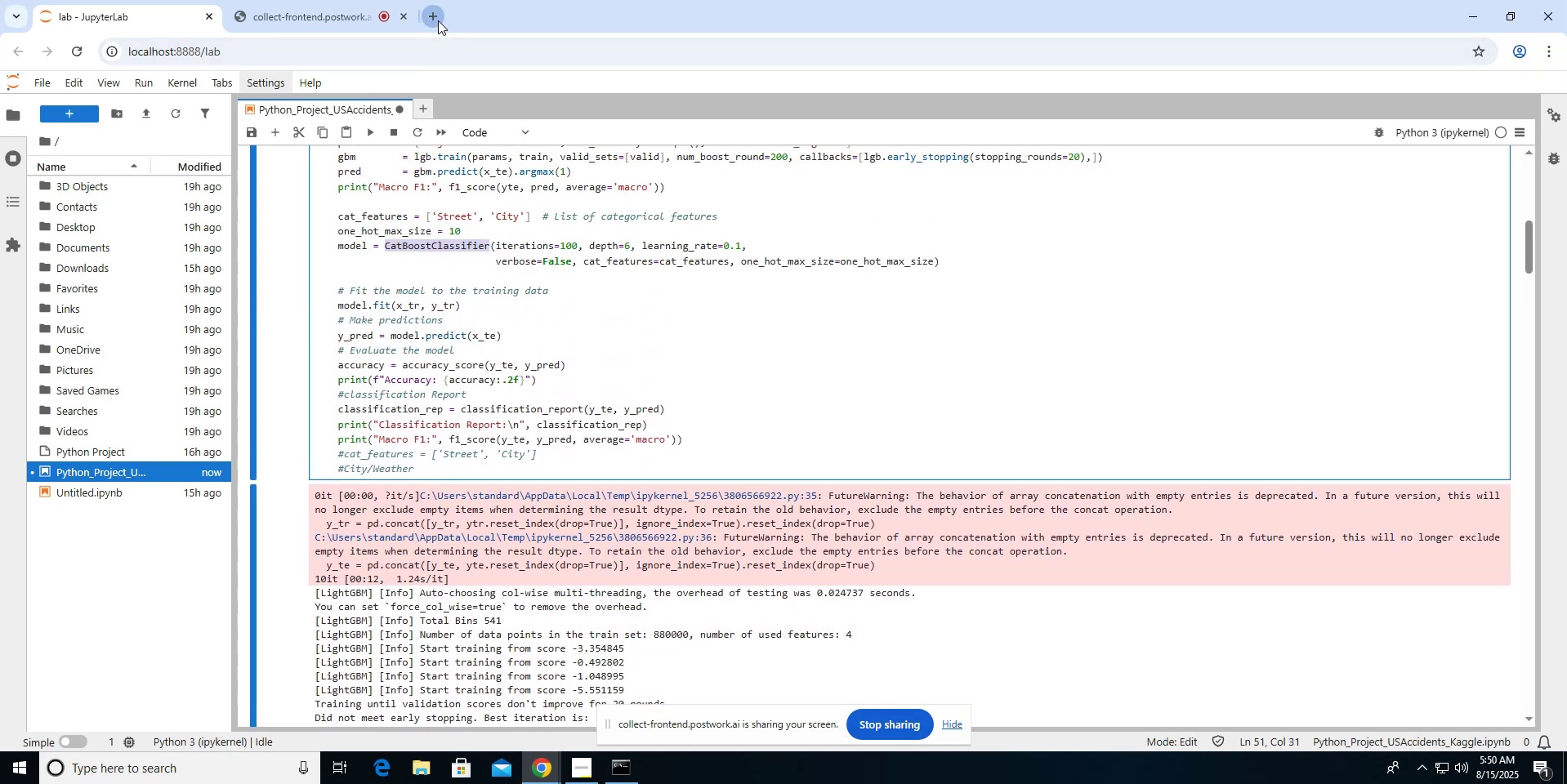 
key(Control+V)
 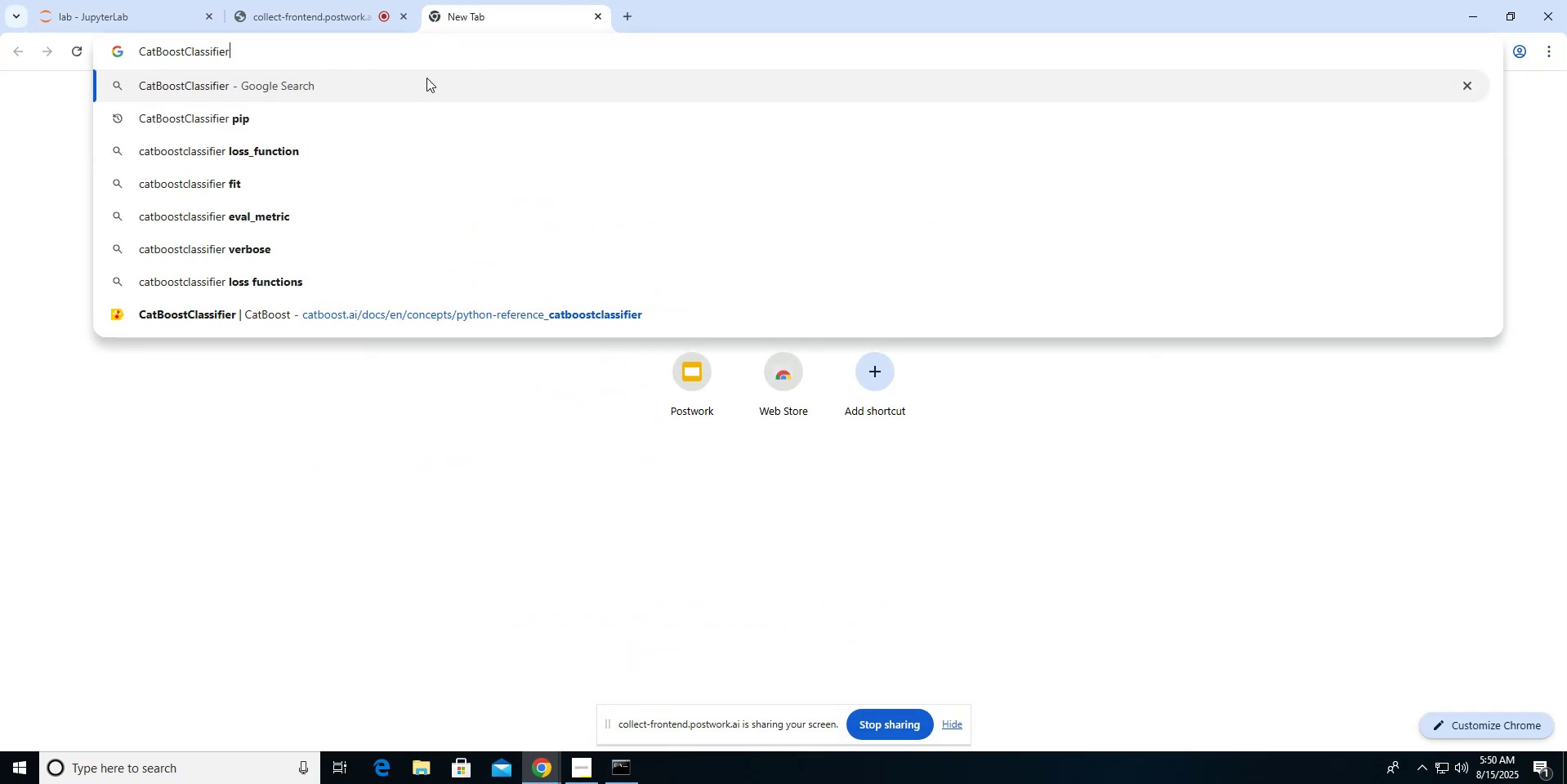 
type( proge)
key(Backspace)
type(ress)
 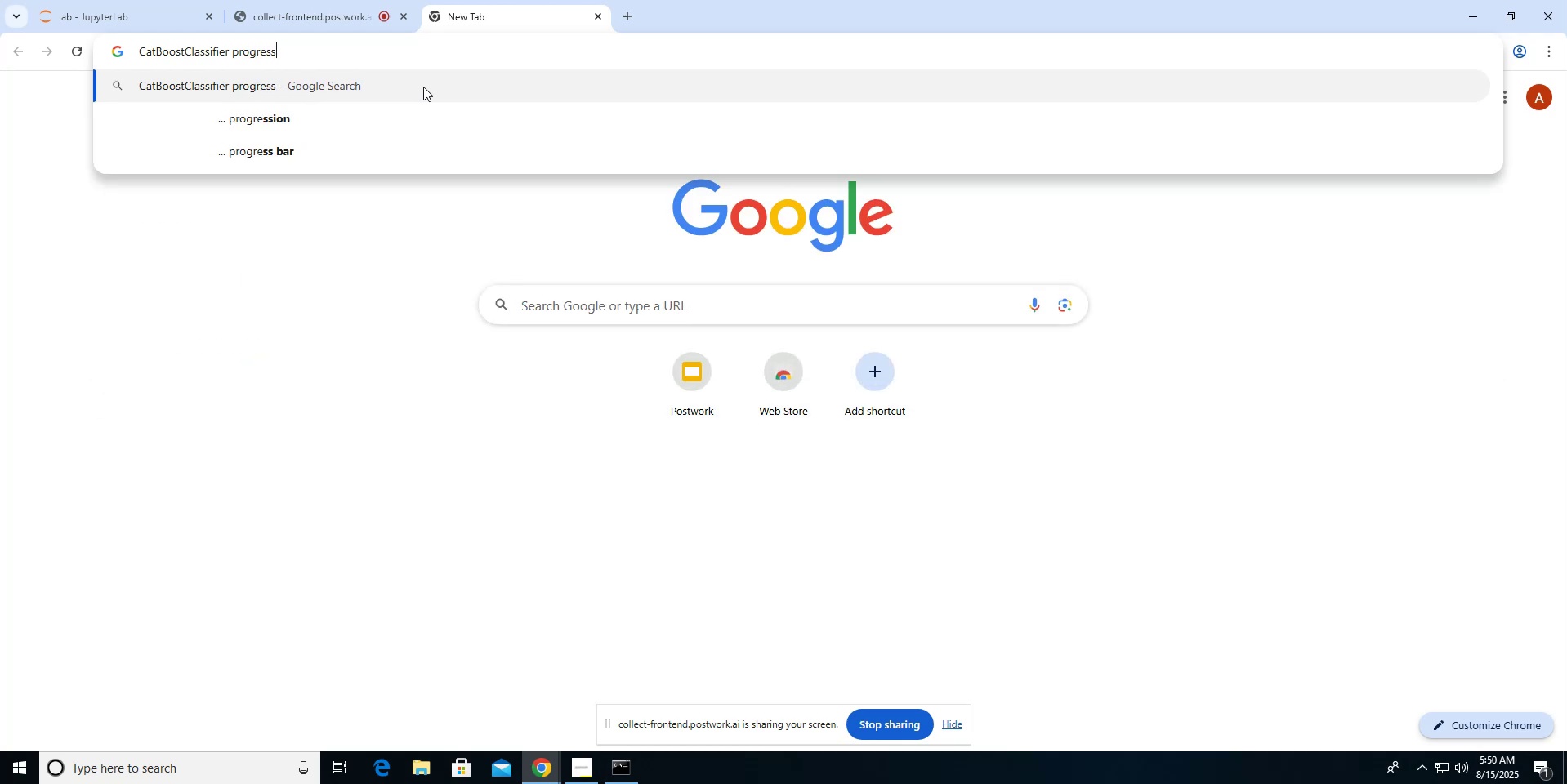 
key(Enter)
 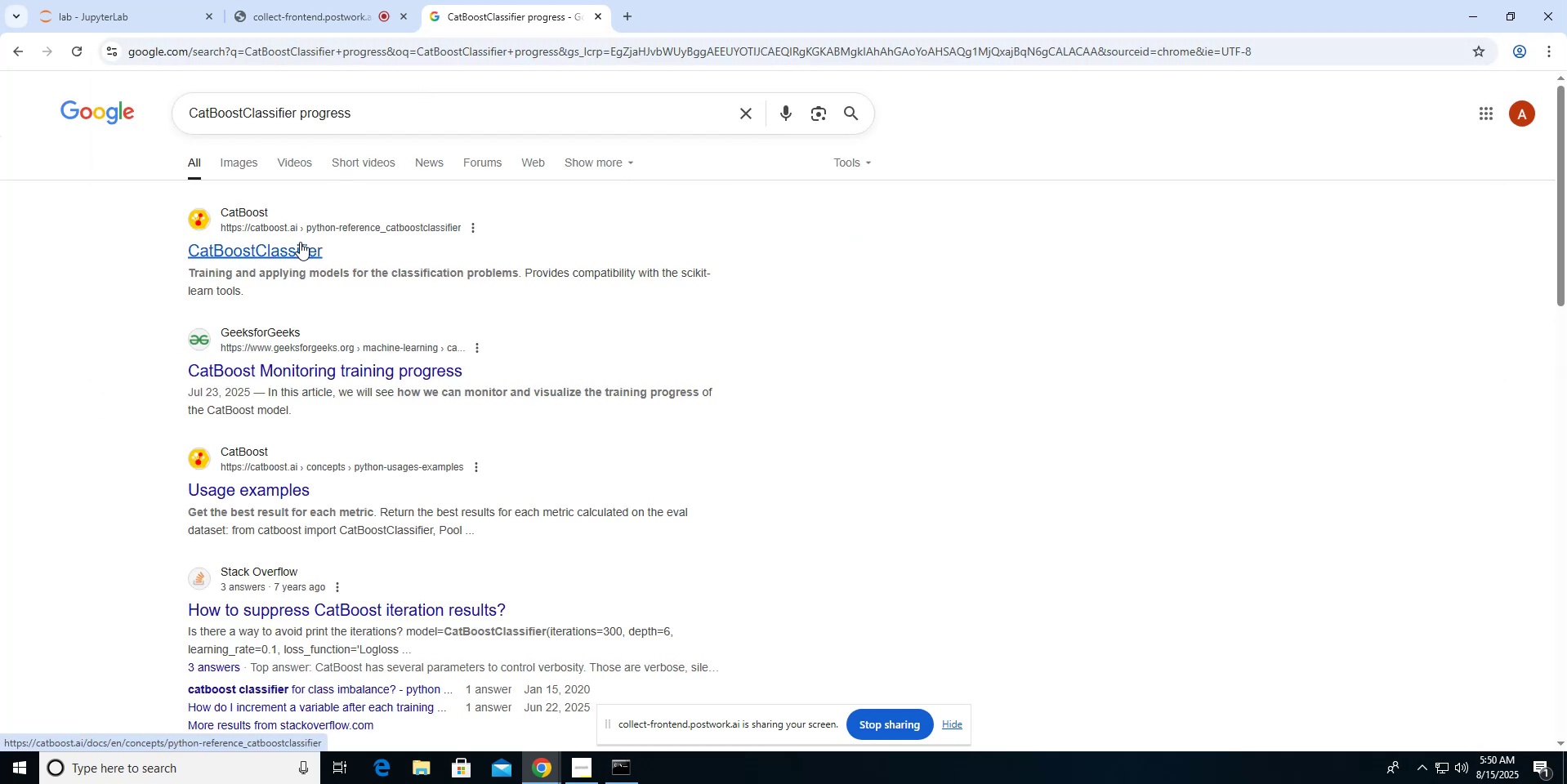 
middle_click([330, 362])
 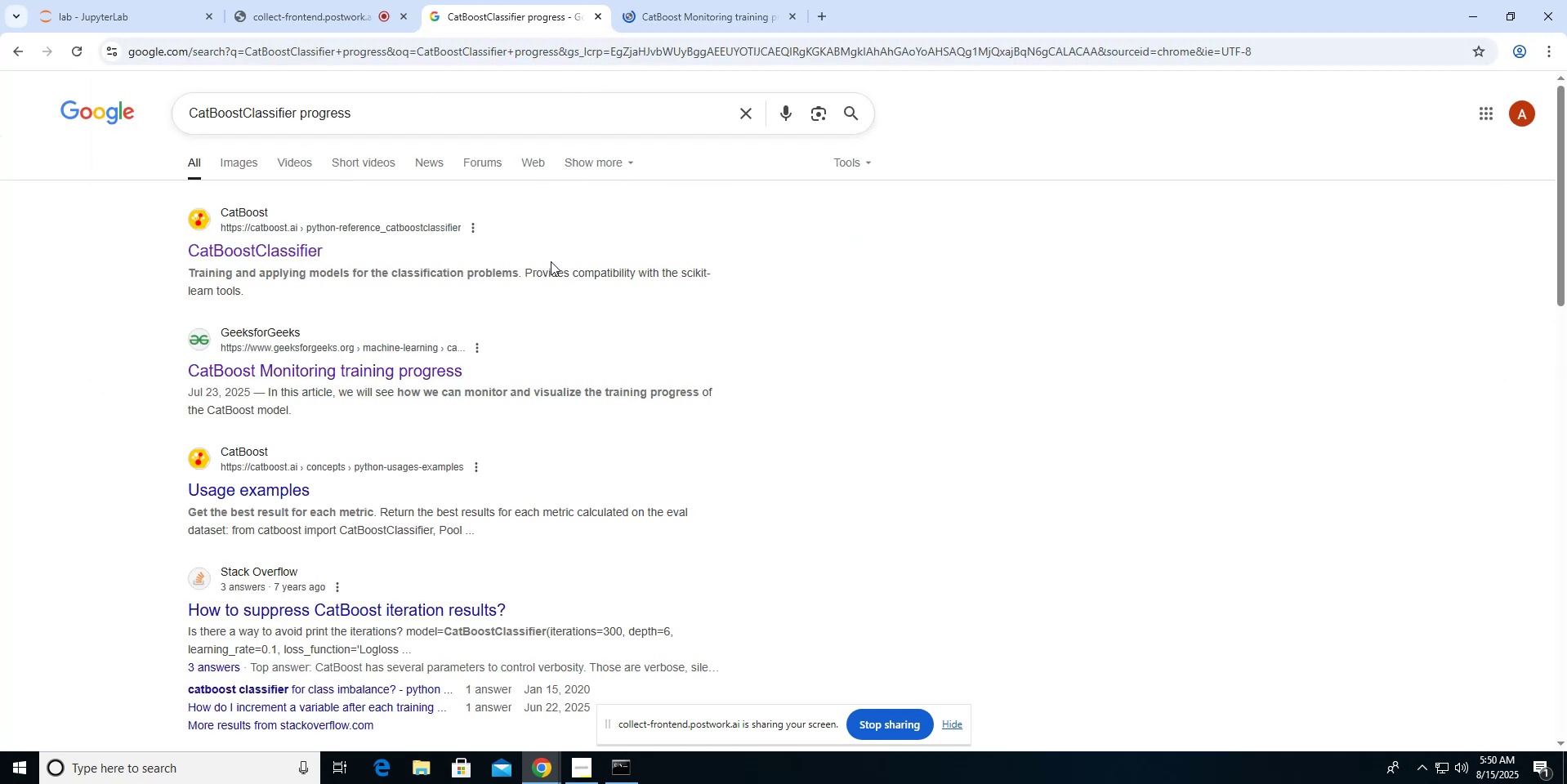 
left_click([650, 13])
 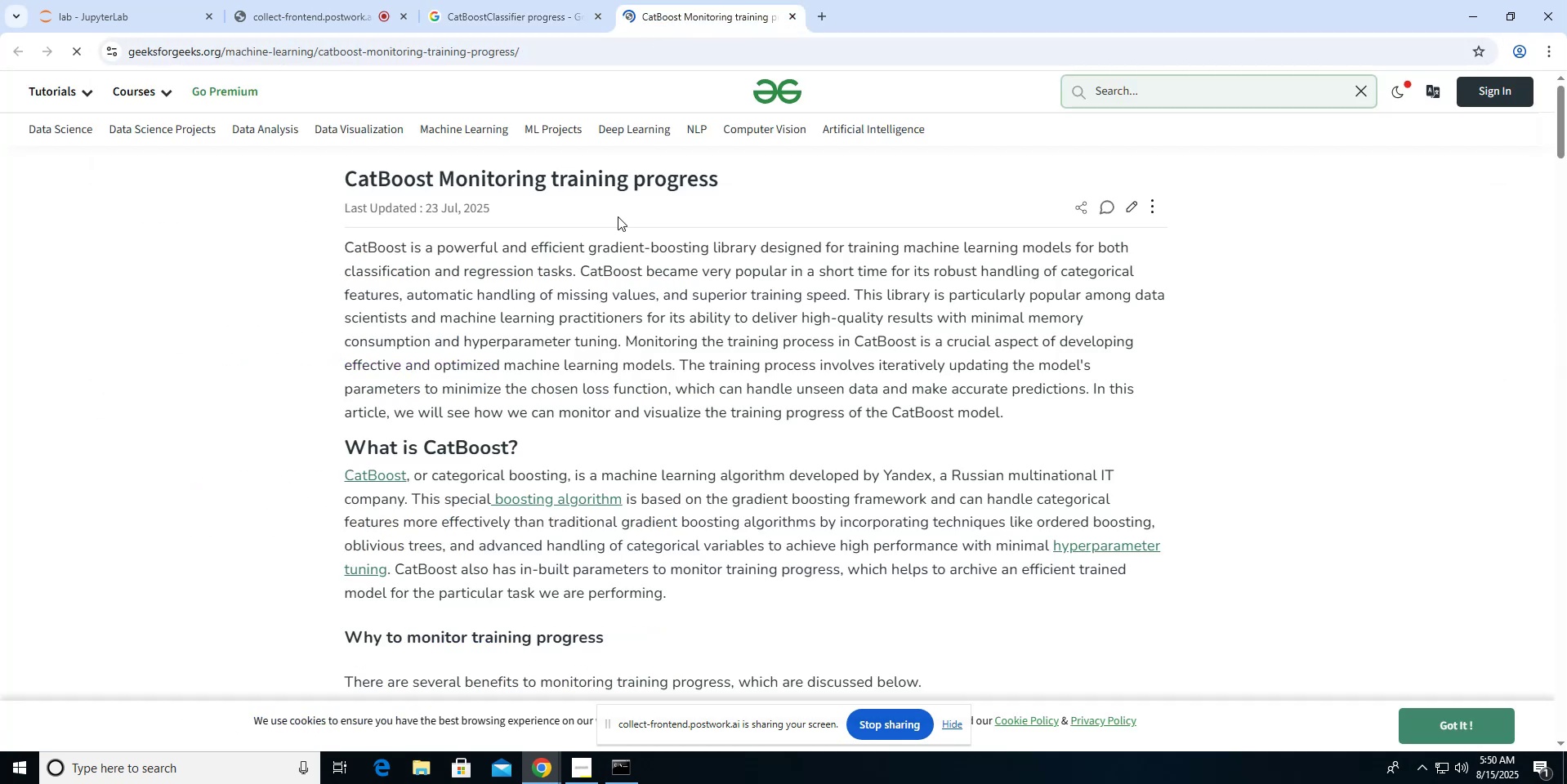 
scroll: coordinate [618, 216], scroll_direction: down, amount: 38.0
 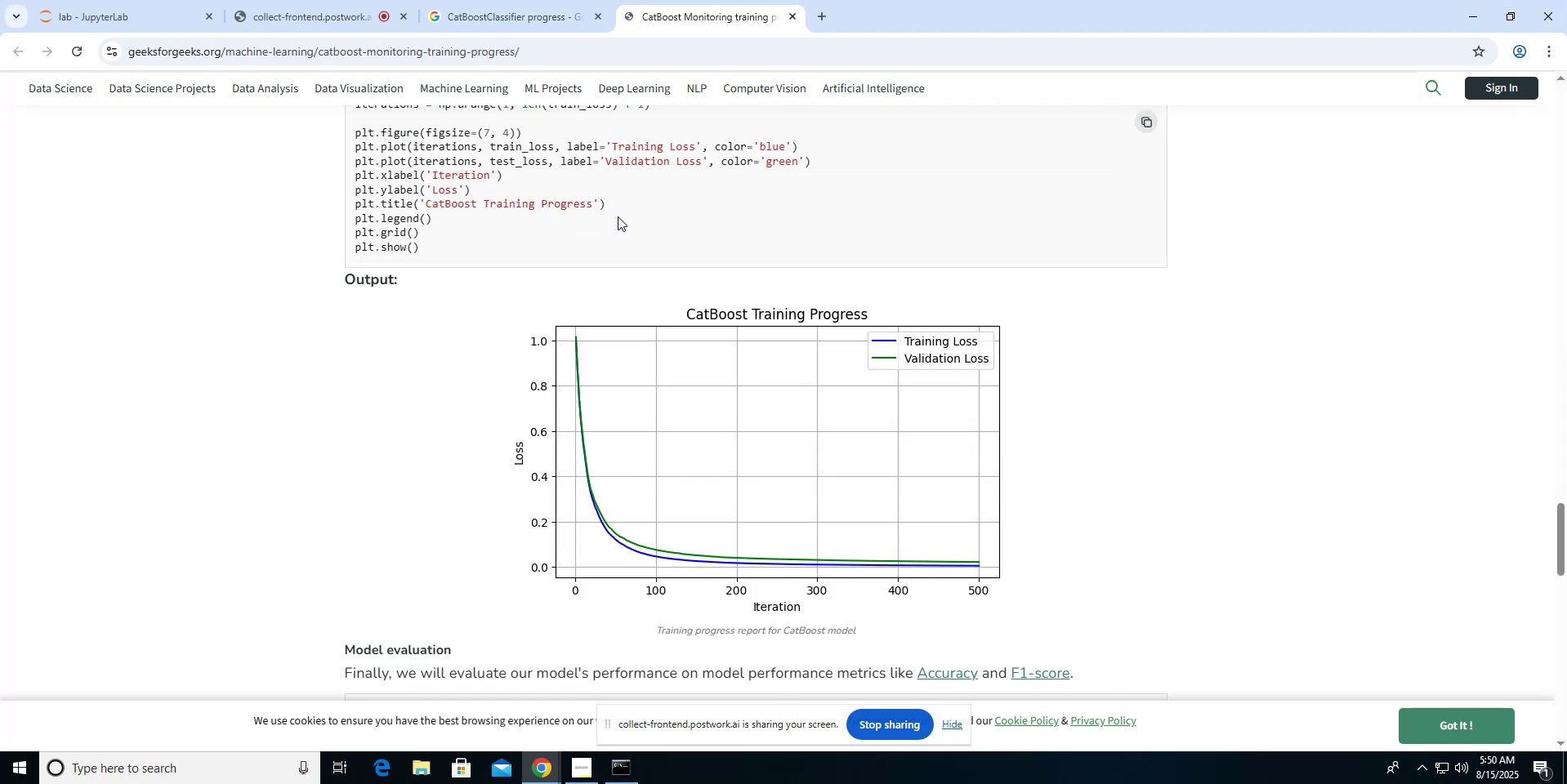 
scroll: coordinate [618, 216], scroll_direction: up, amount: 8.0
 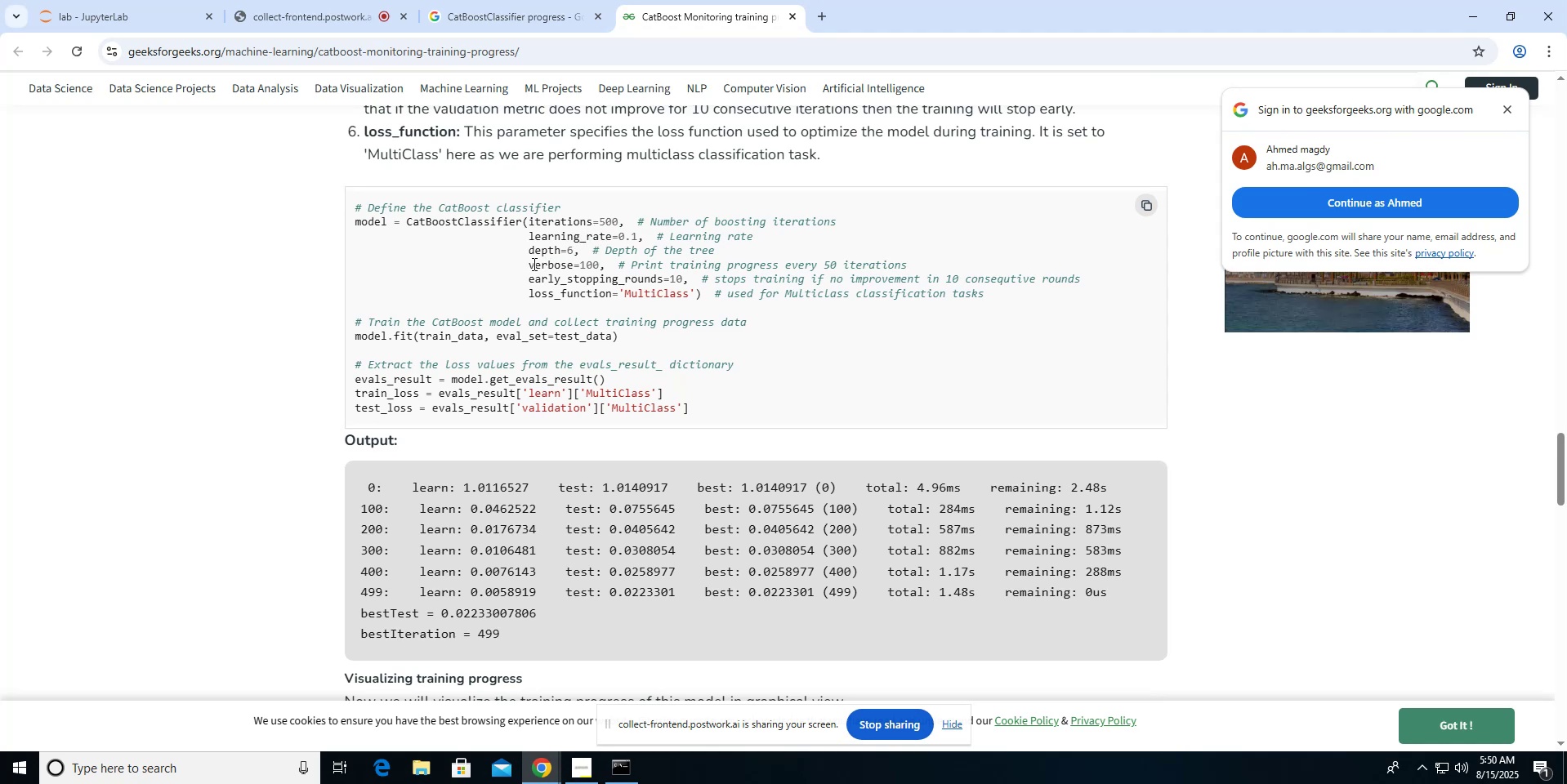 
wait(6.02)
 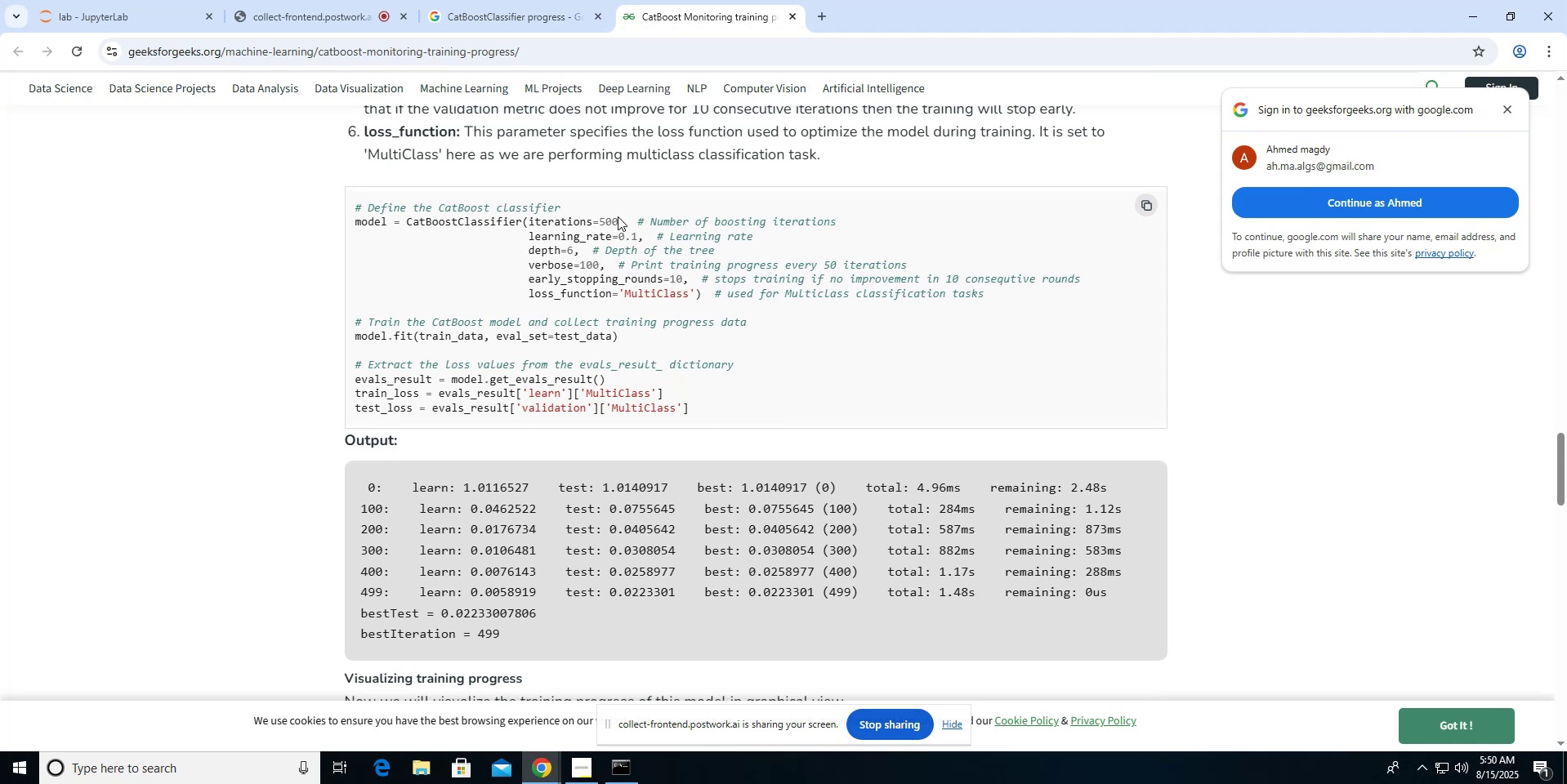 
left_click_drag(start_coordinate=[526, 265], to_coordinate=[601, 265])
 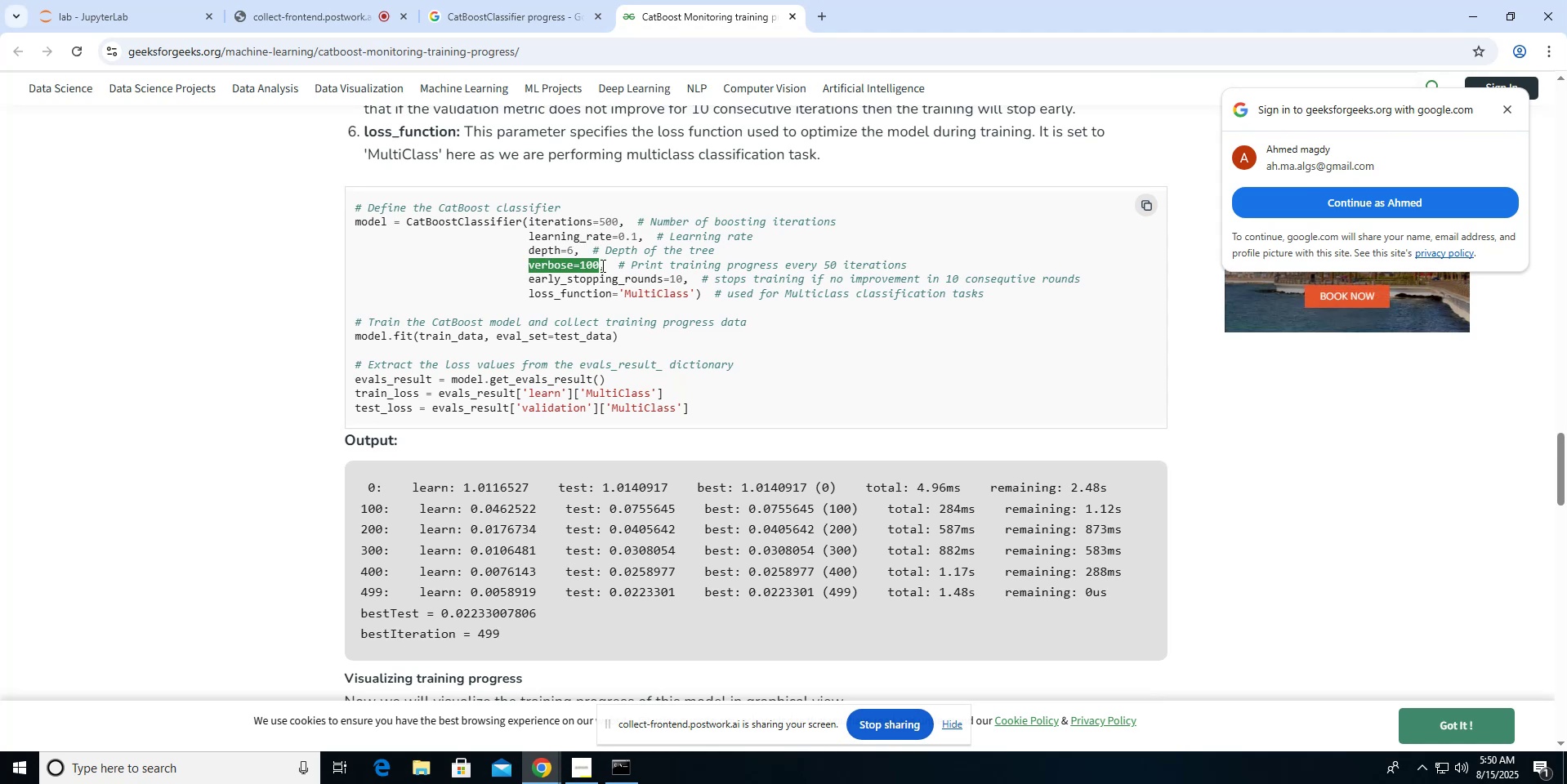 
hold_key(key=ControlLeft, duration=0.4)
 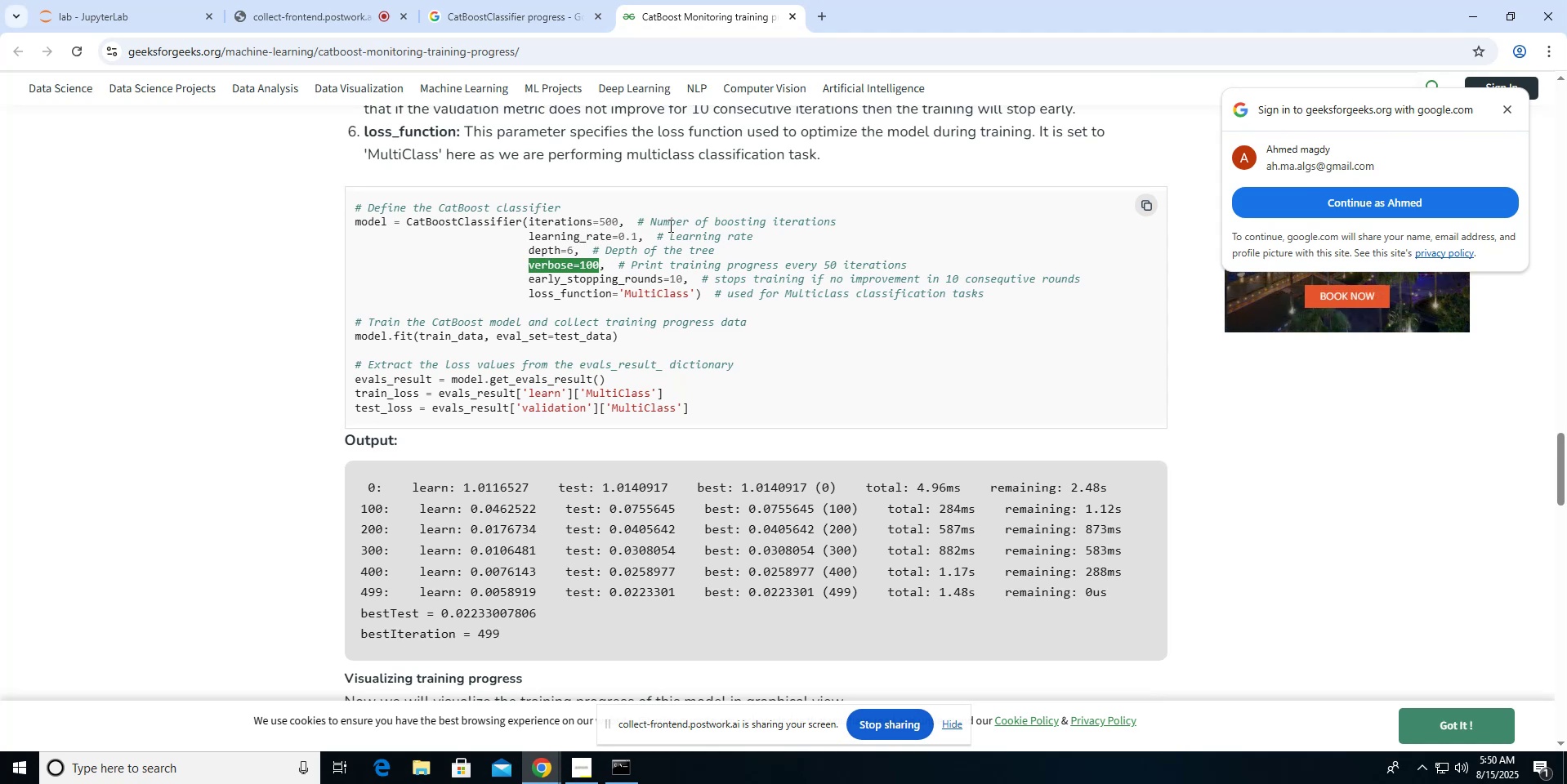 
key(Shift+ArrowRight)
 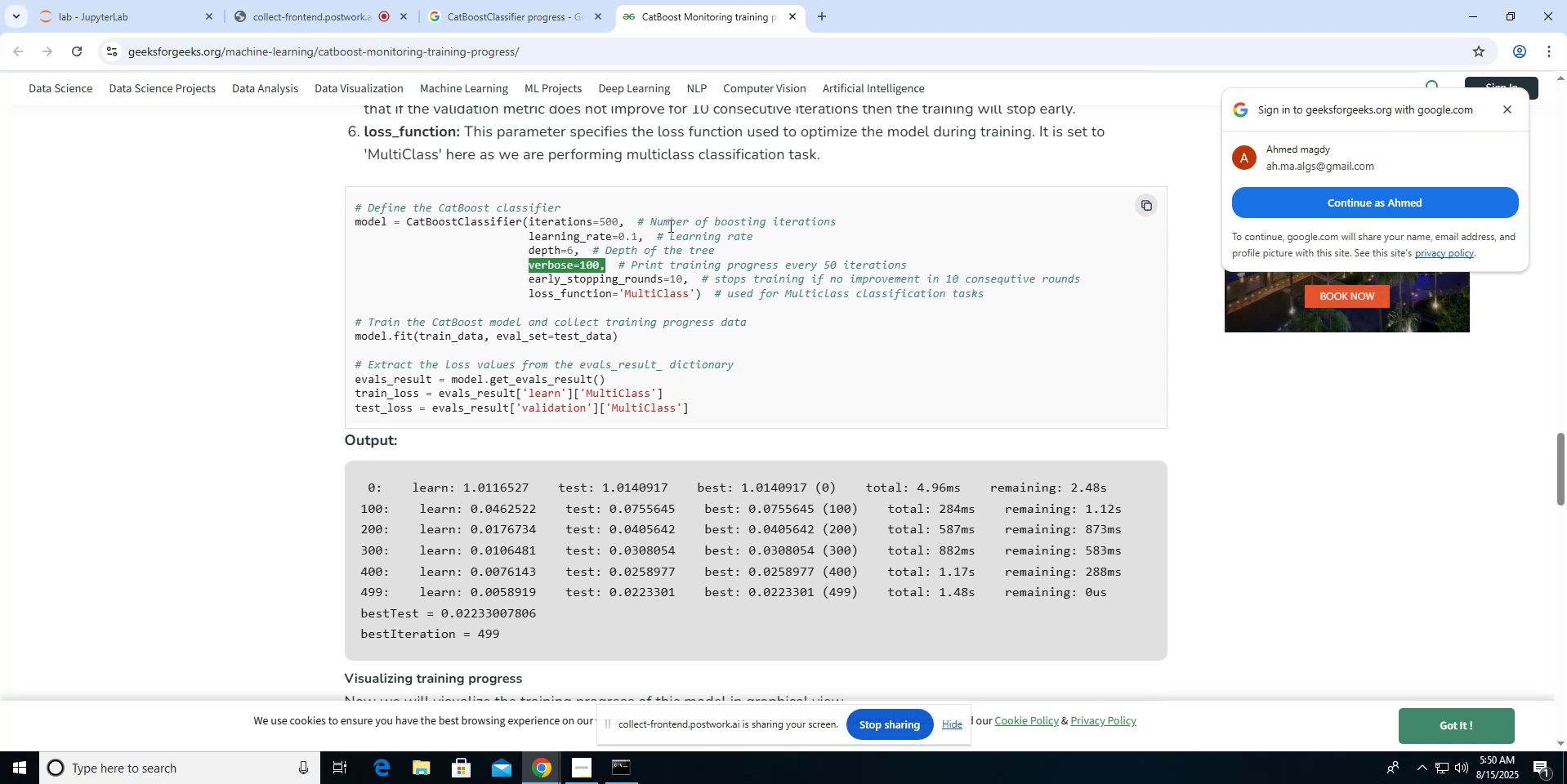 
key(Control+C)
 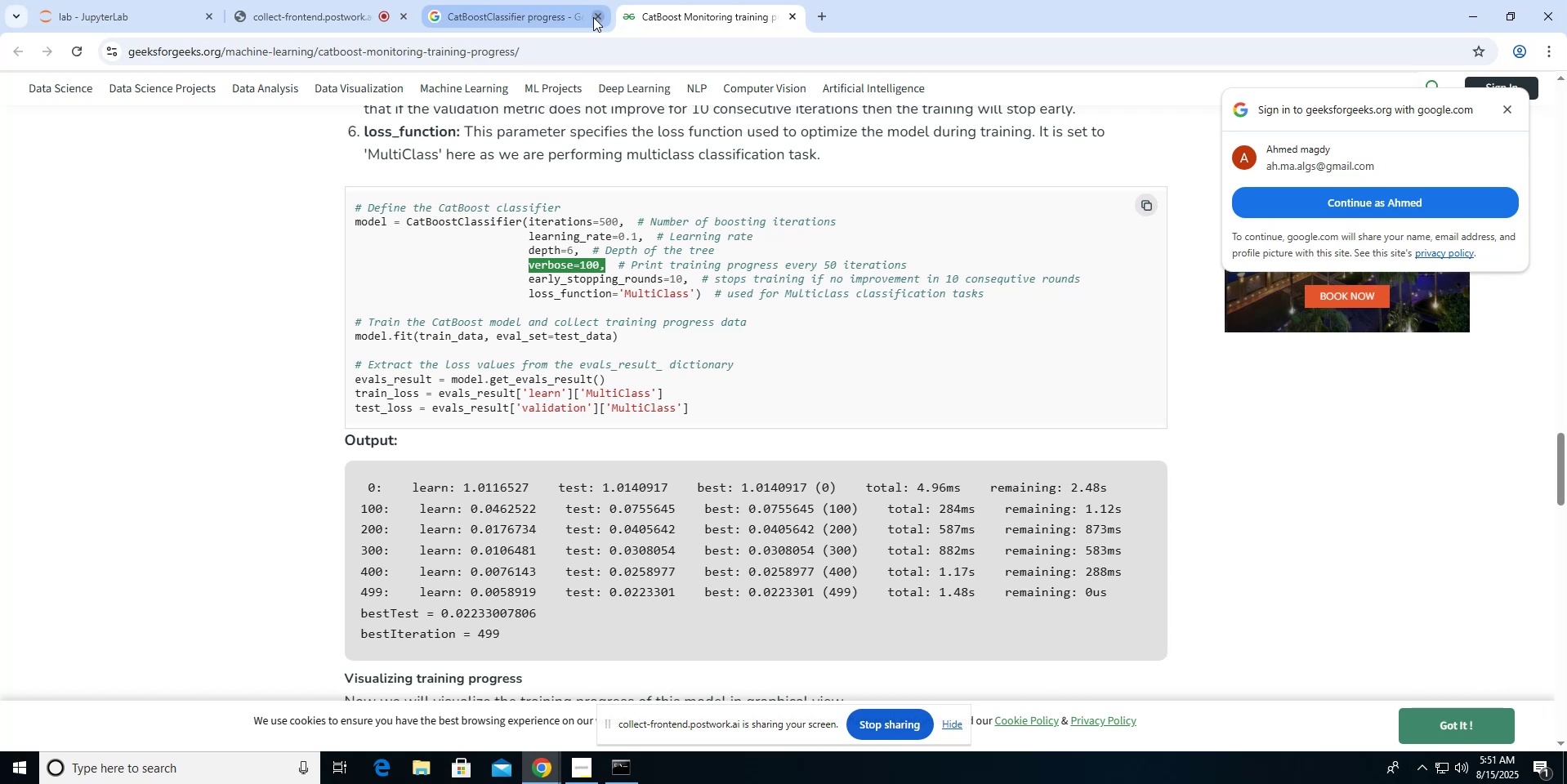 
left_click([358, 16])
 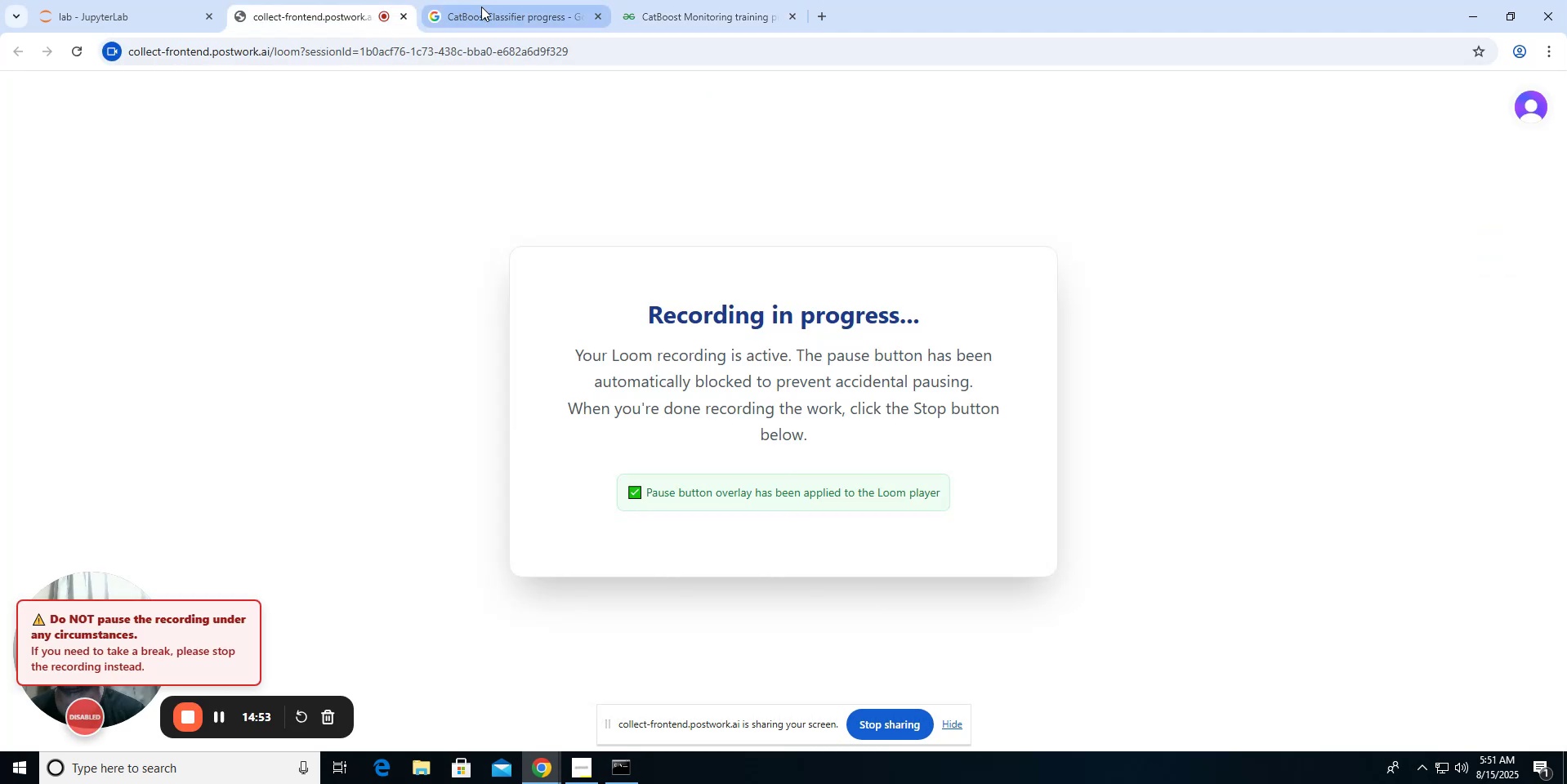 
left_click([481, 11])
 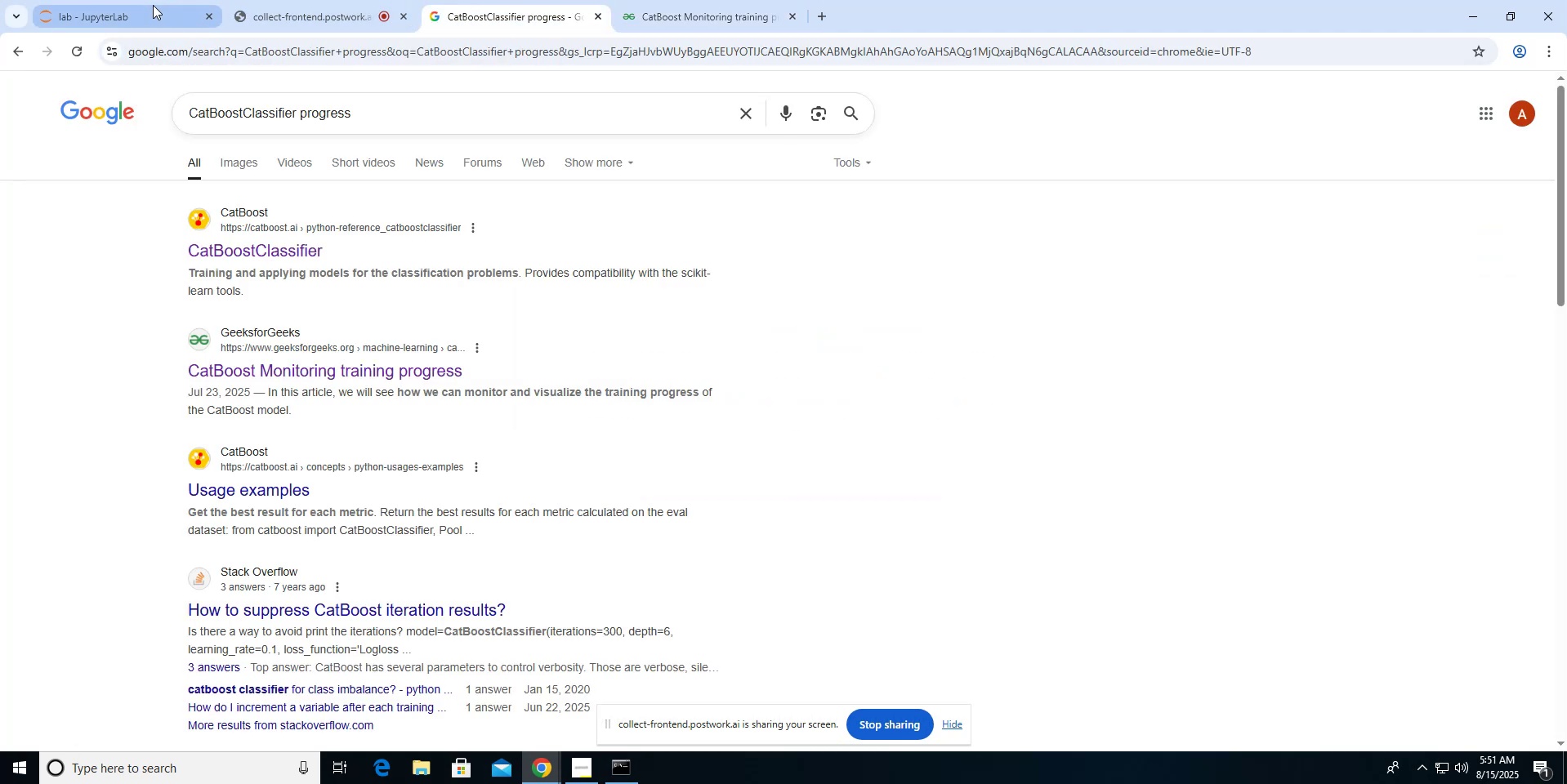 
left_click([153, 6])
 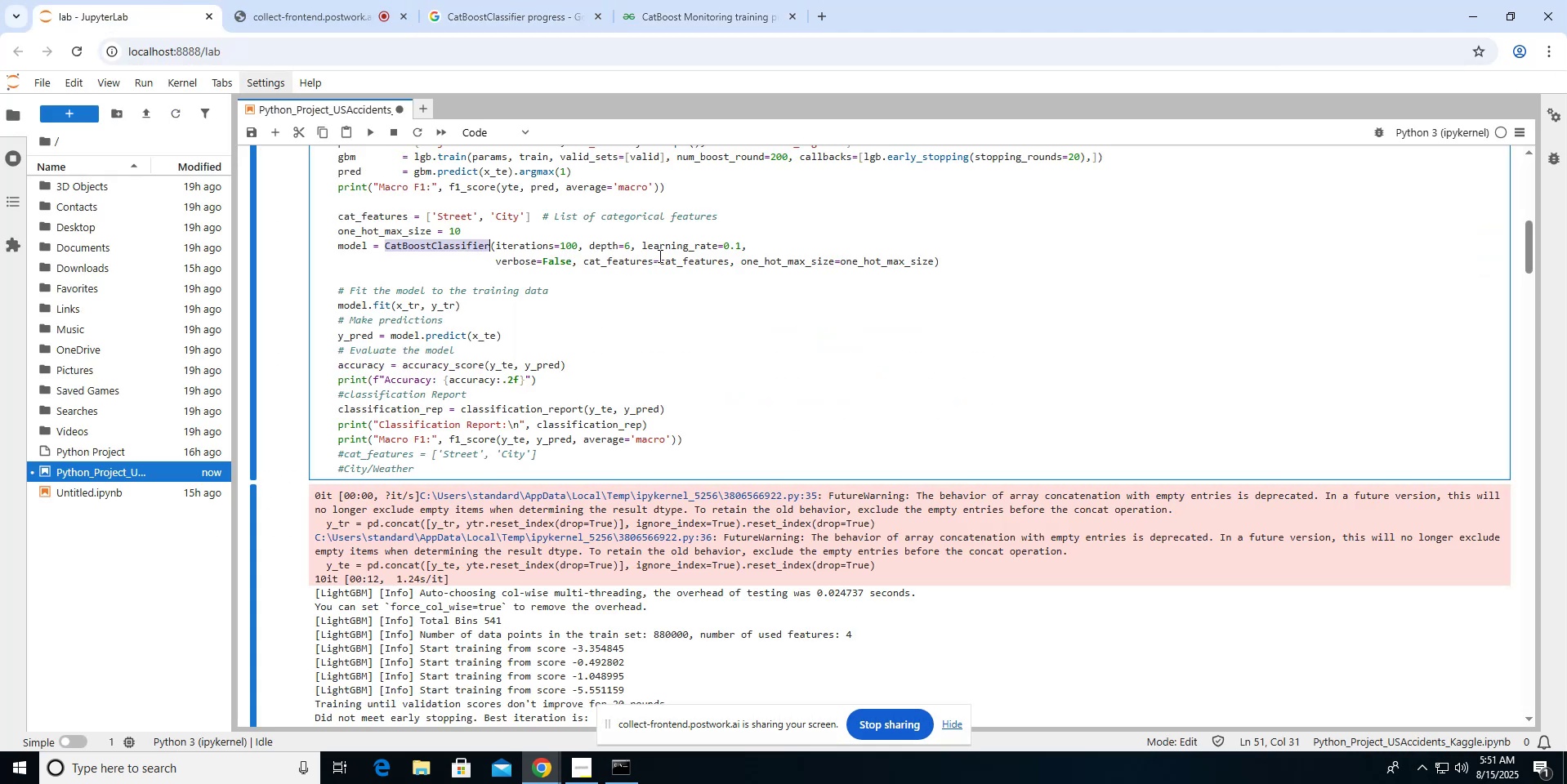 
left_click([747, 246])
 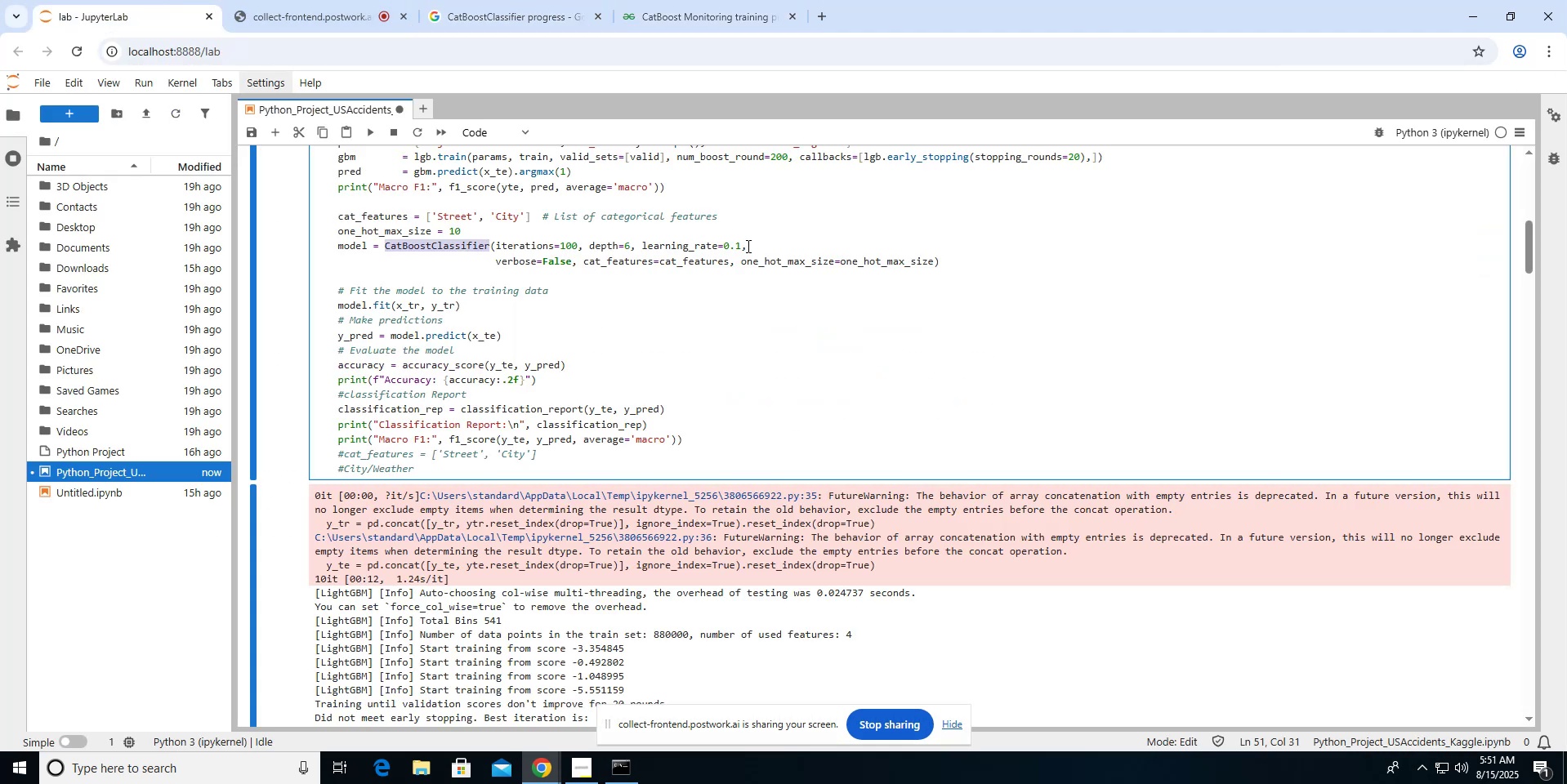 
key(Control+V)
 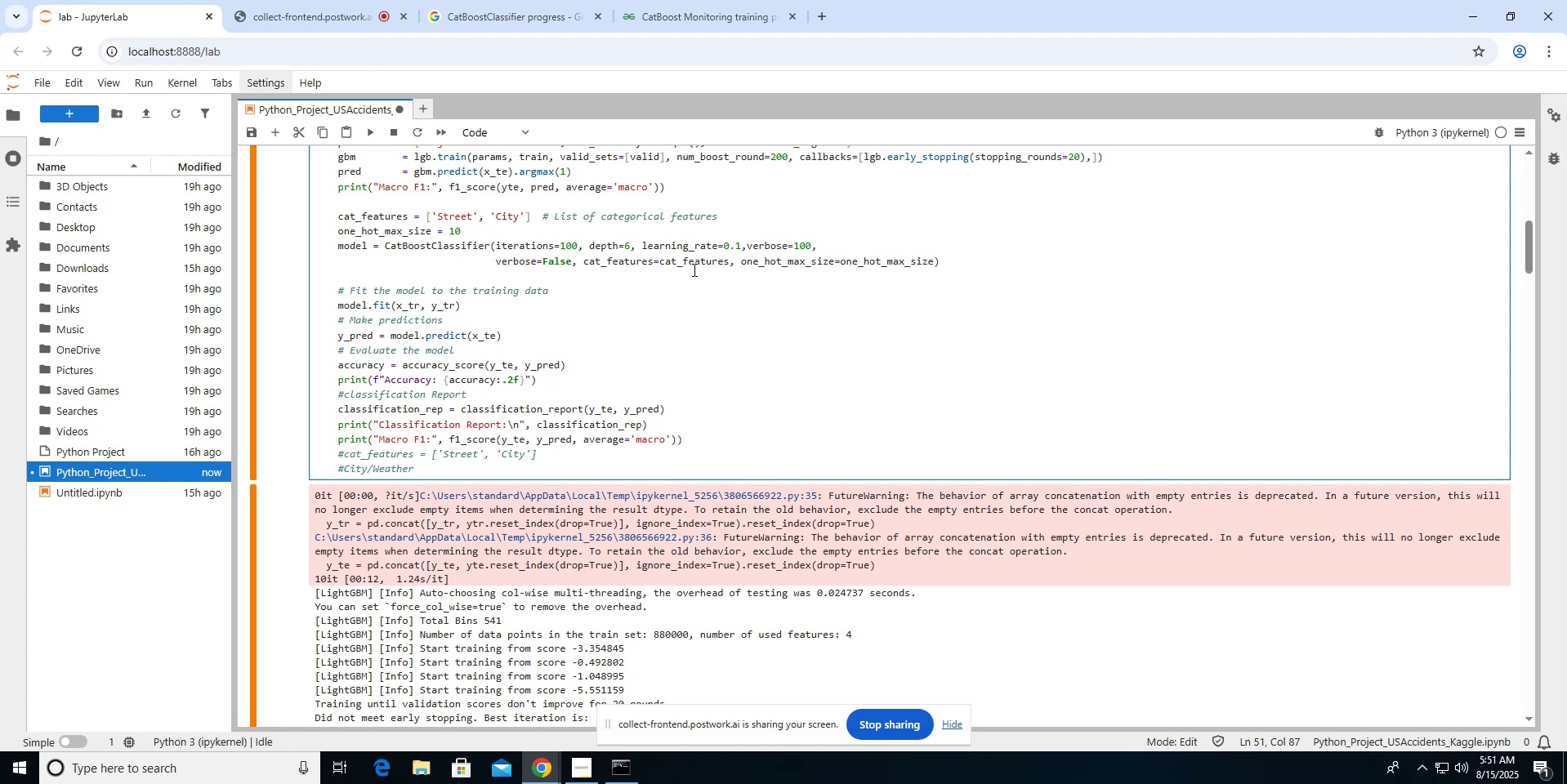 
scroll: coordinate [747, 518], scroll_direction: down, amount: 3.0
 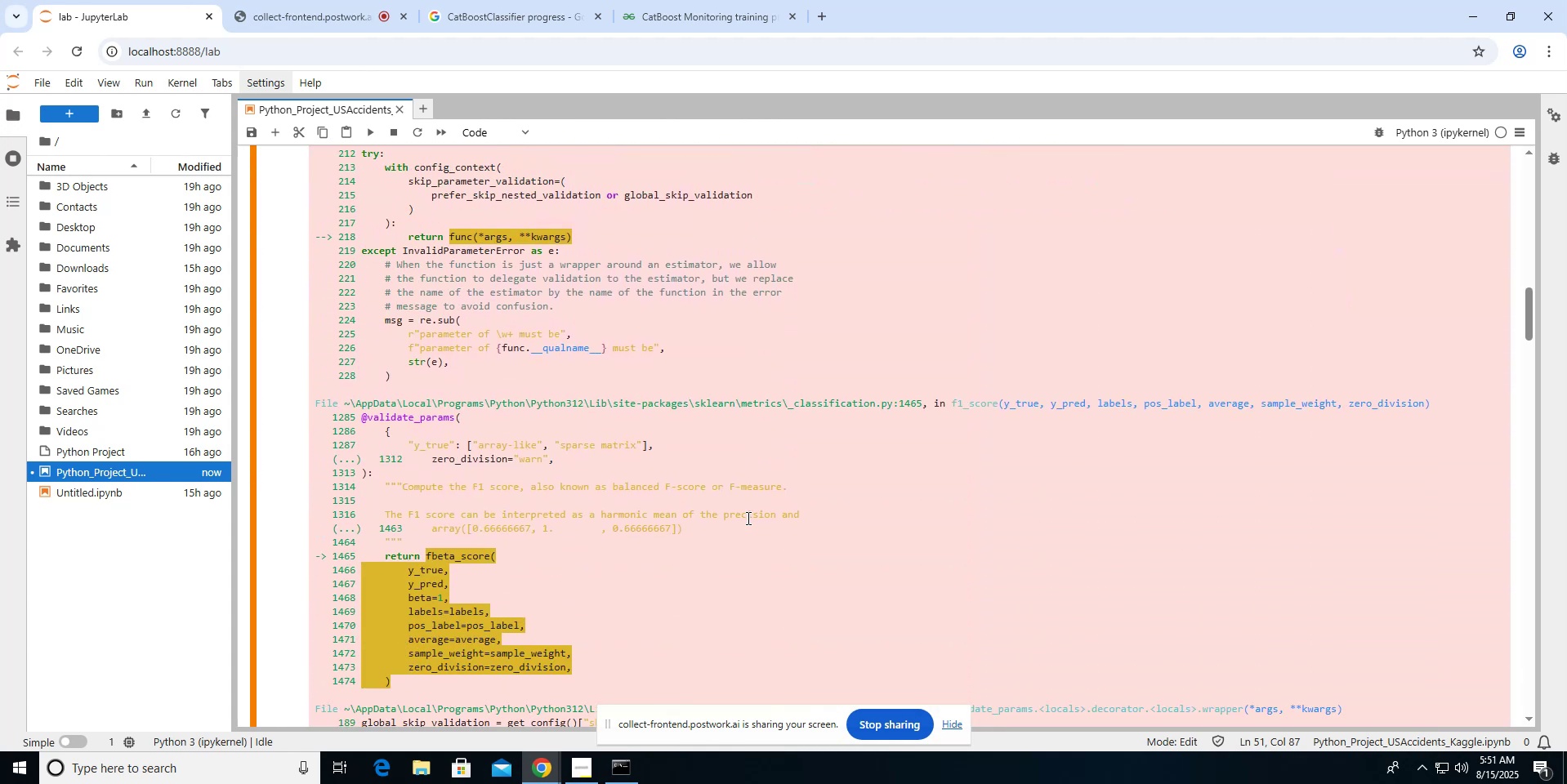 
scroll: coordinate [747, 518], scroll_direction: up, amount: 12.0
 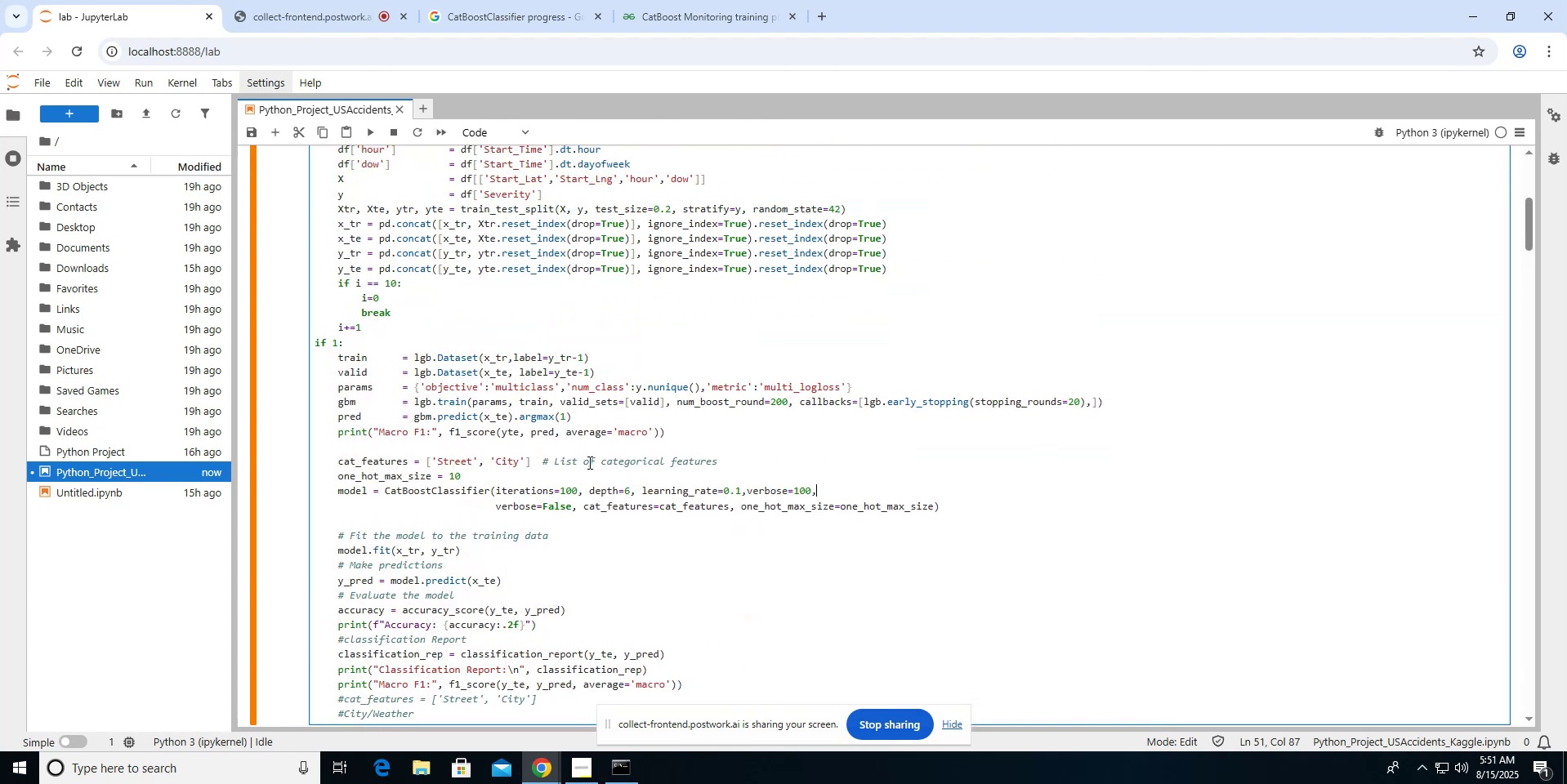 
left_click([578, 458])
 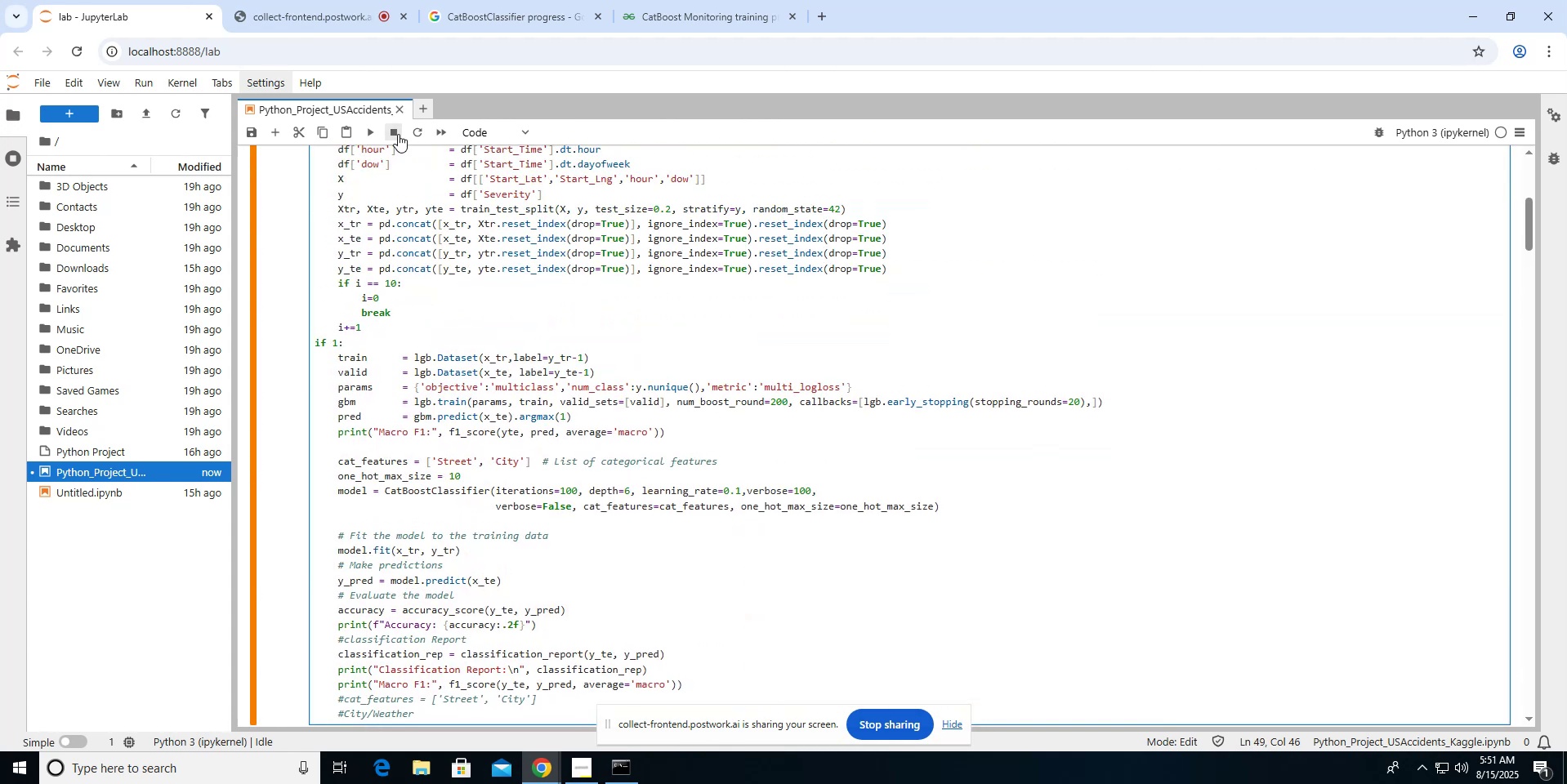 
left_click([398, 134])
 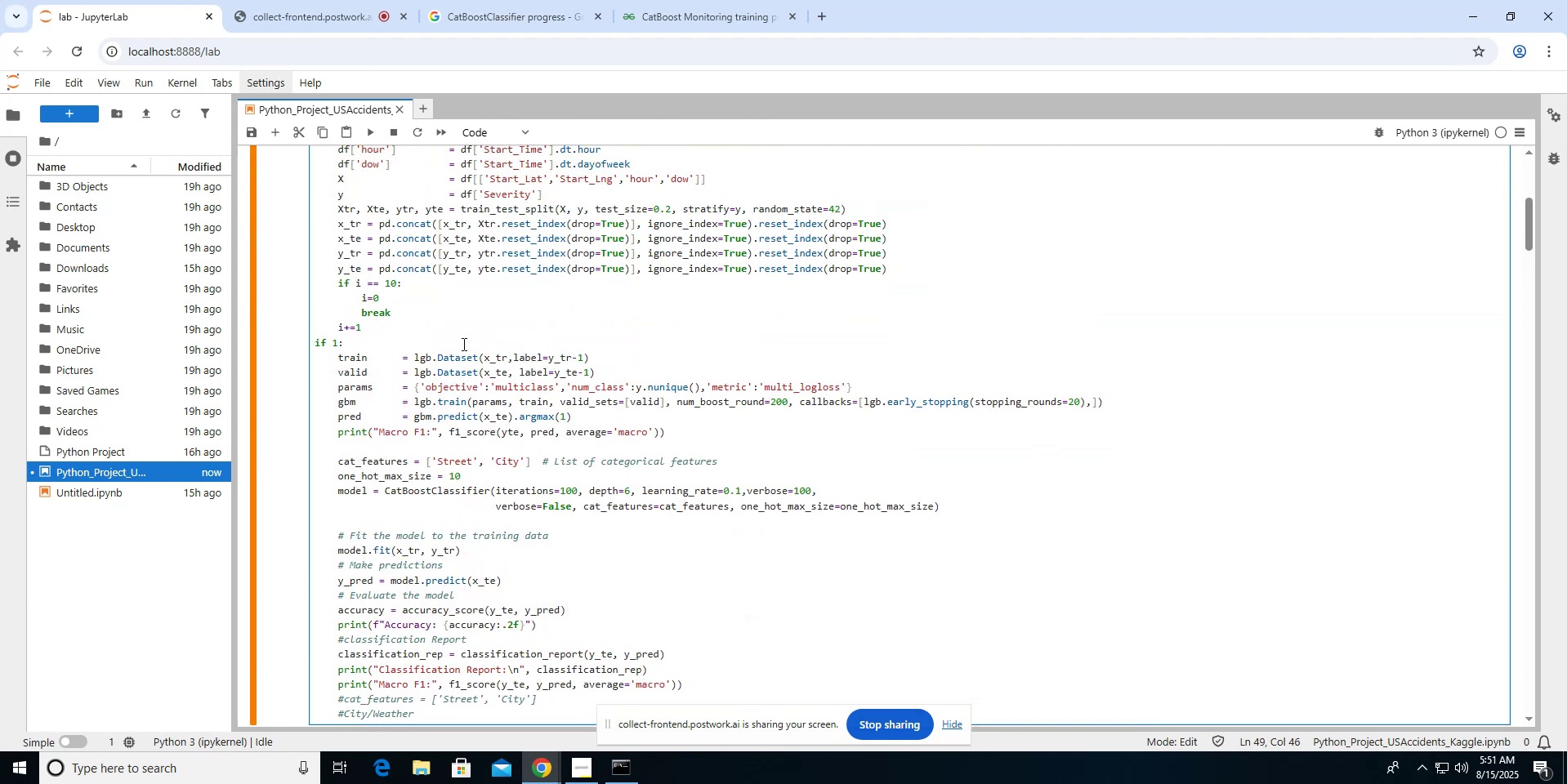 
scroll: coordinate [462, 344], scroll_direction: down, amount: 9.0
 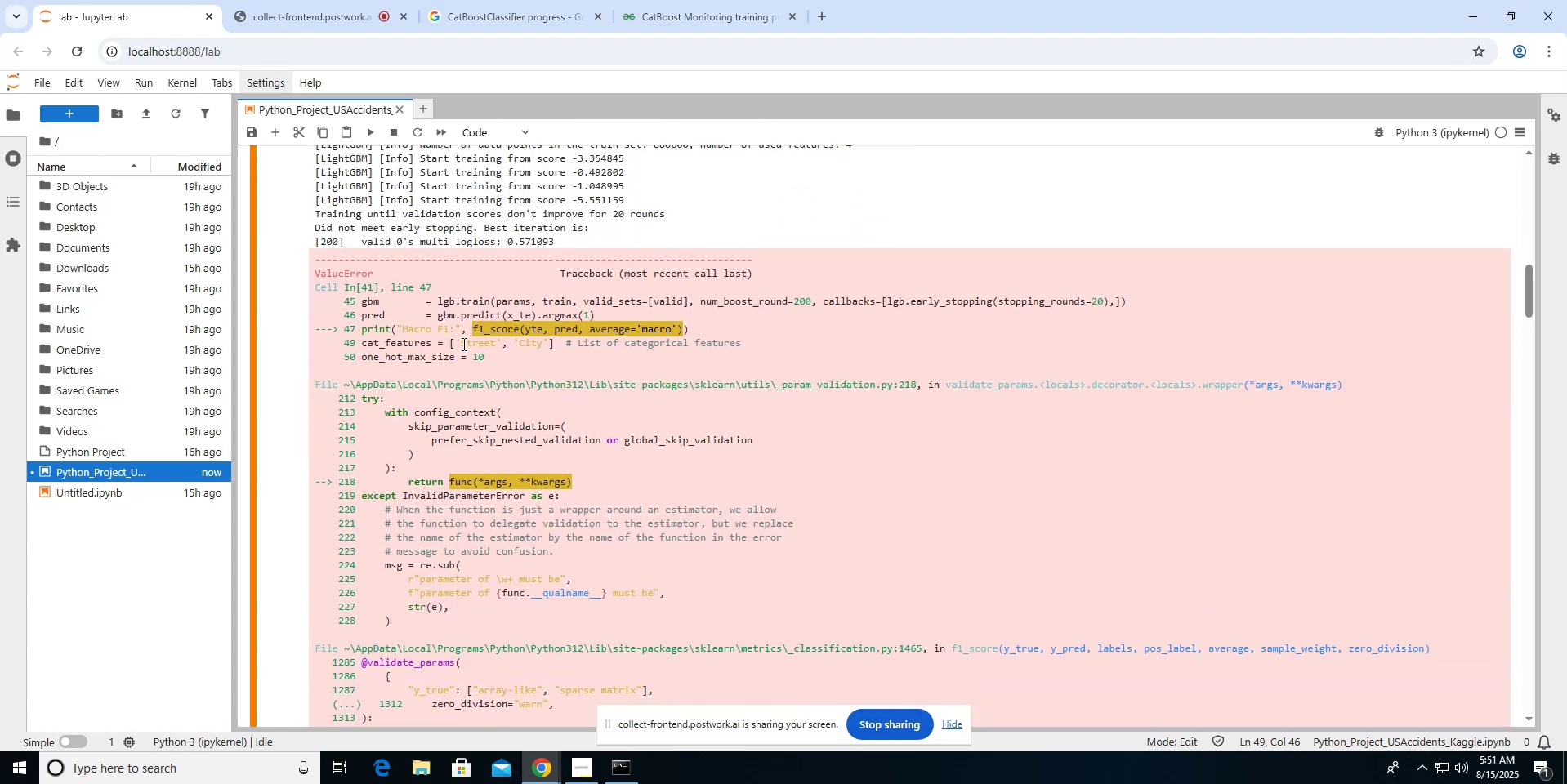 
scroll: coordinate [462, 344], scroll_direction: up, amount: 6.0
 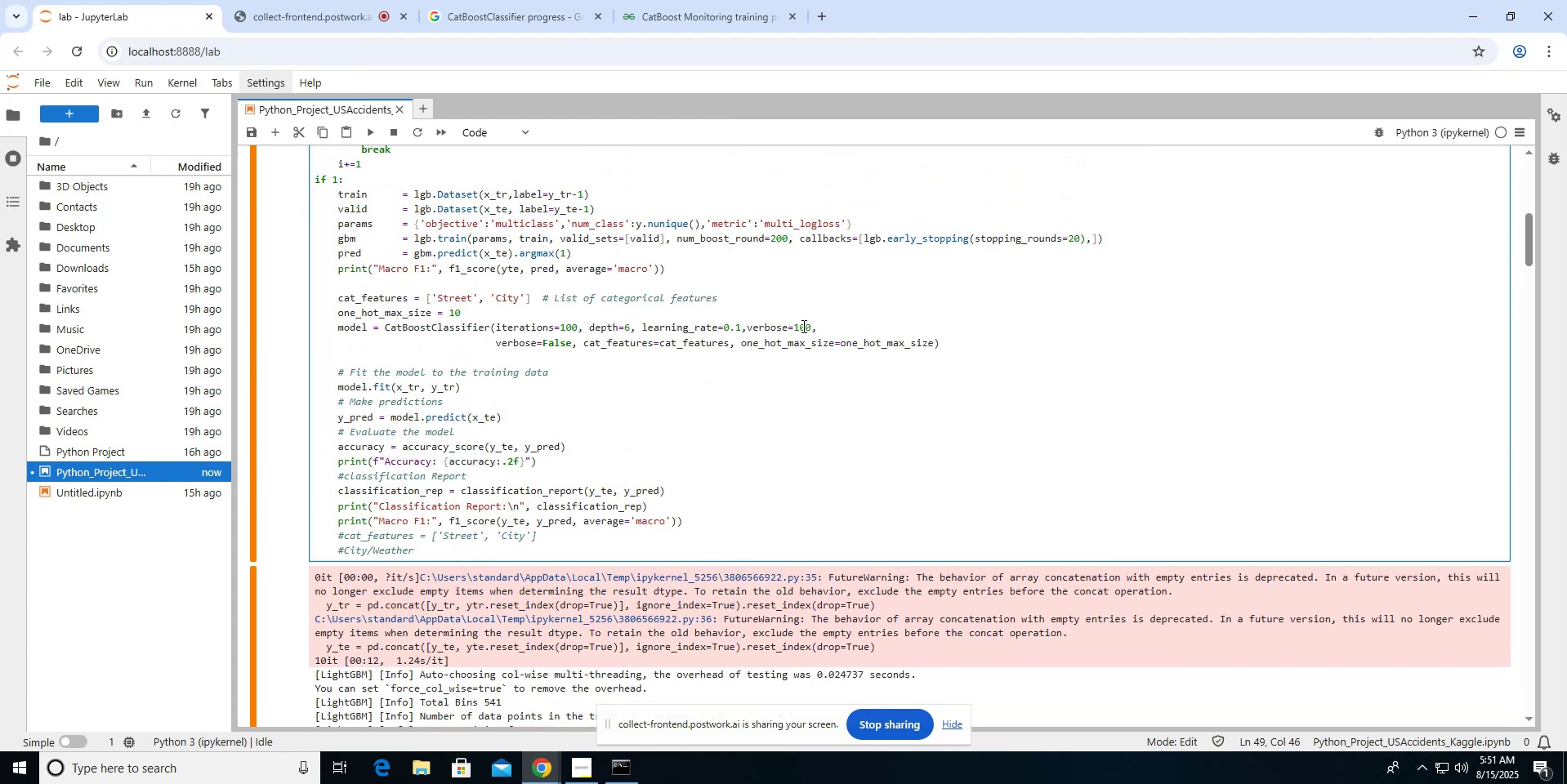 
wait(5.51)
 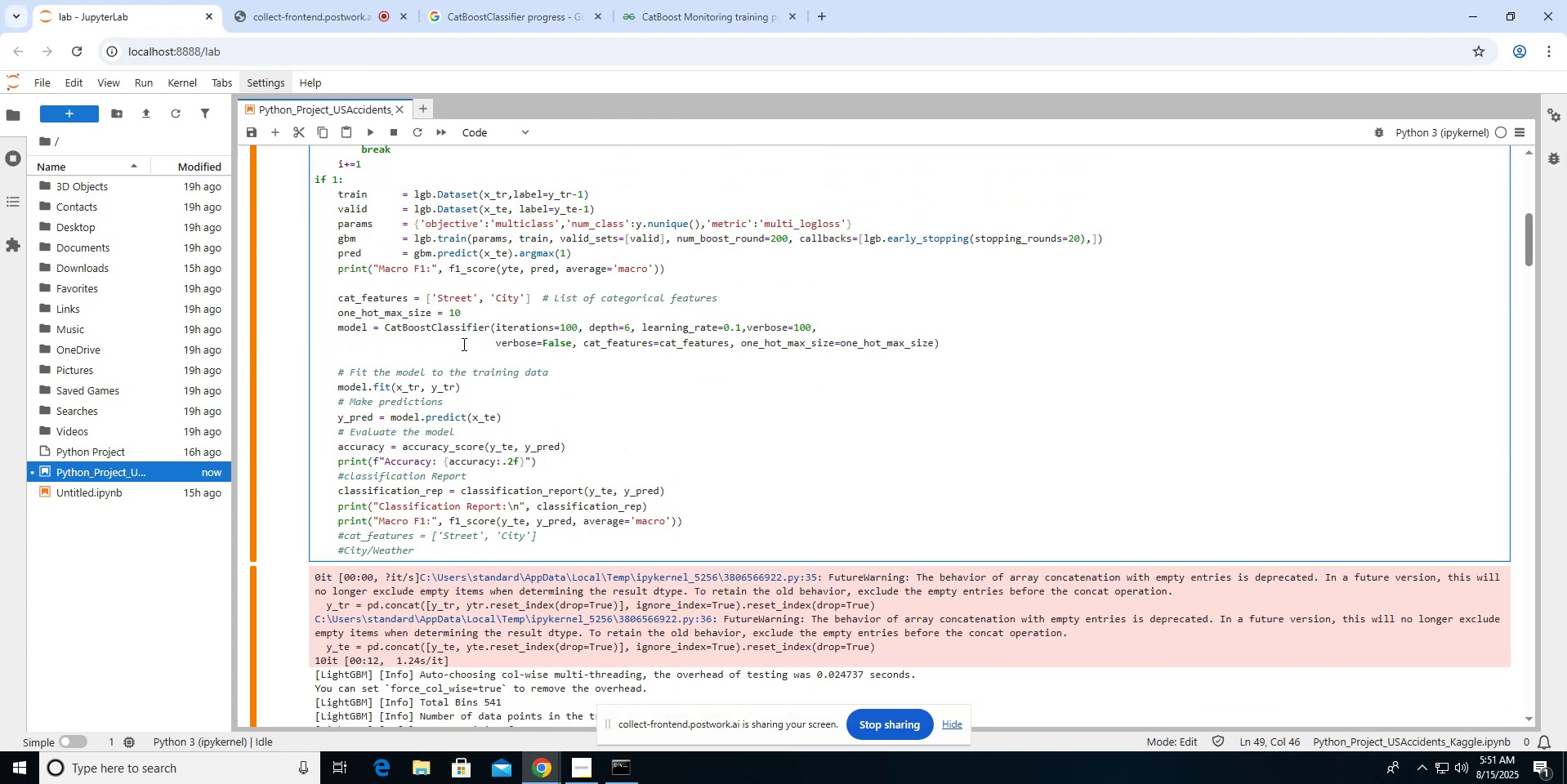 
left_click([640, 15])
 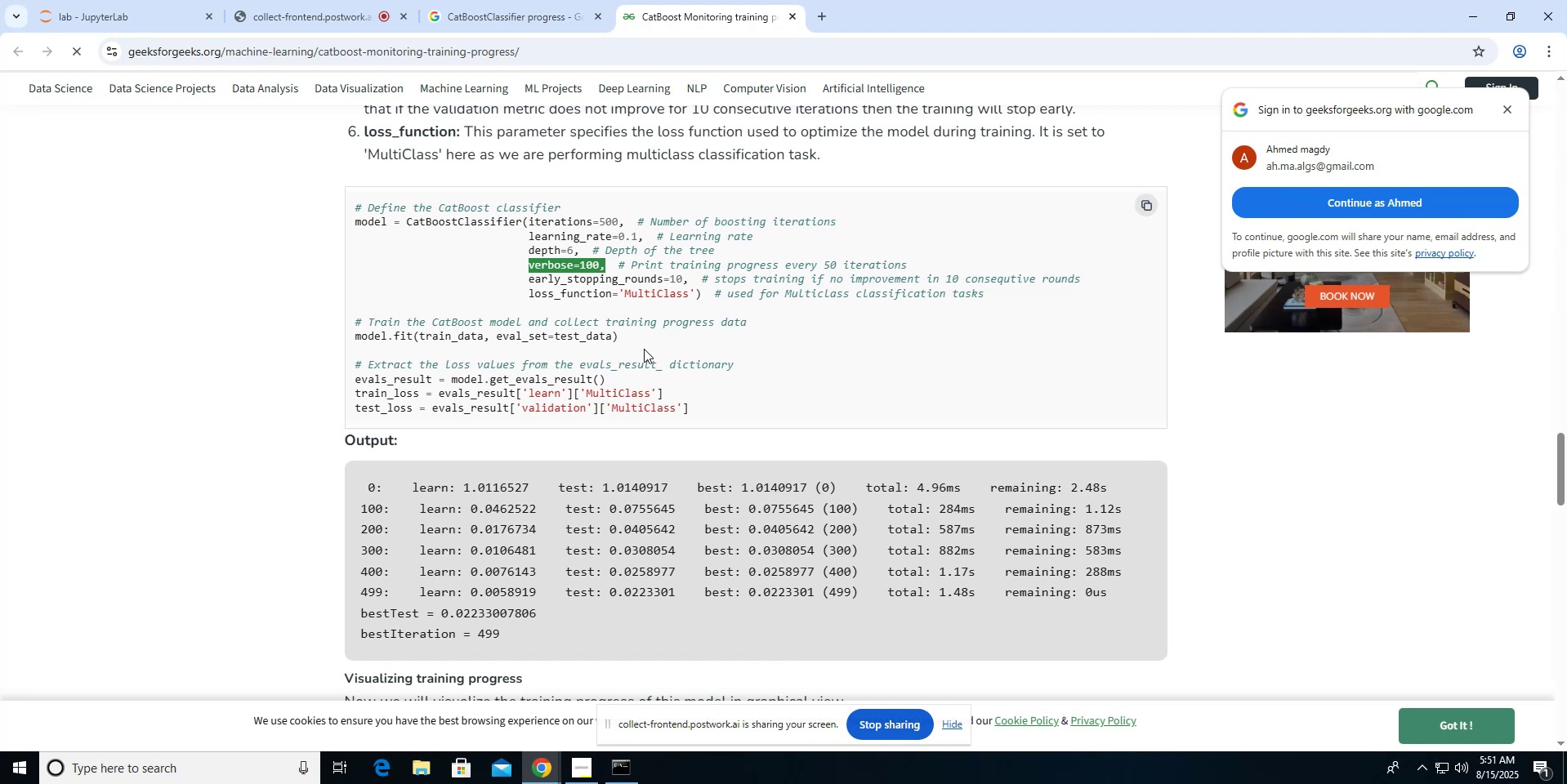 
wait(6.7)
 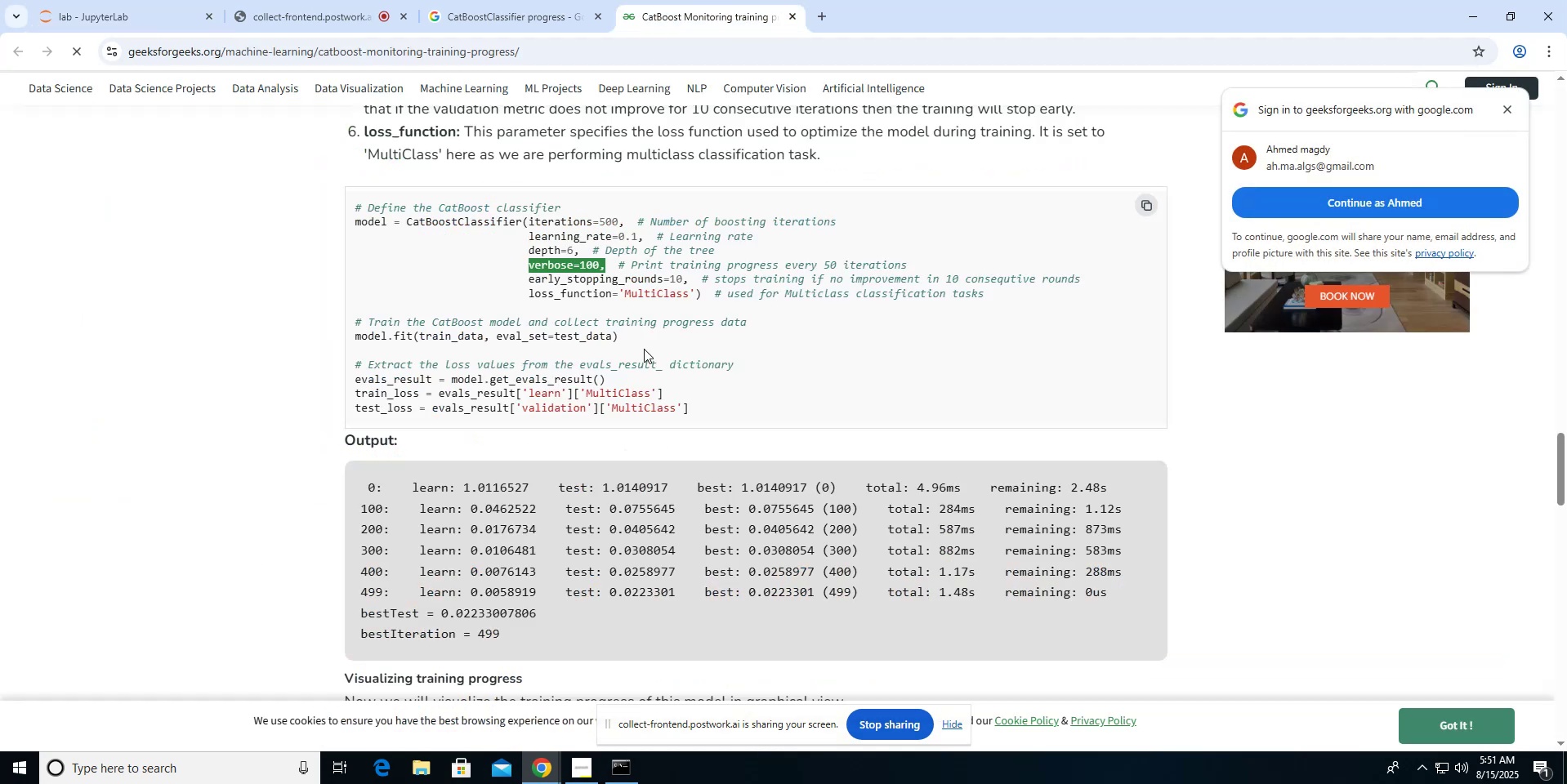 
left_click([135, 27])
 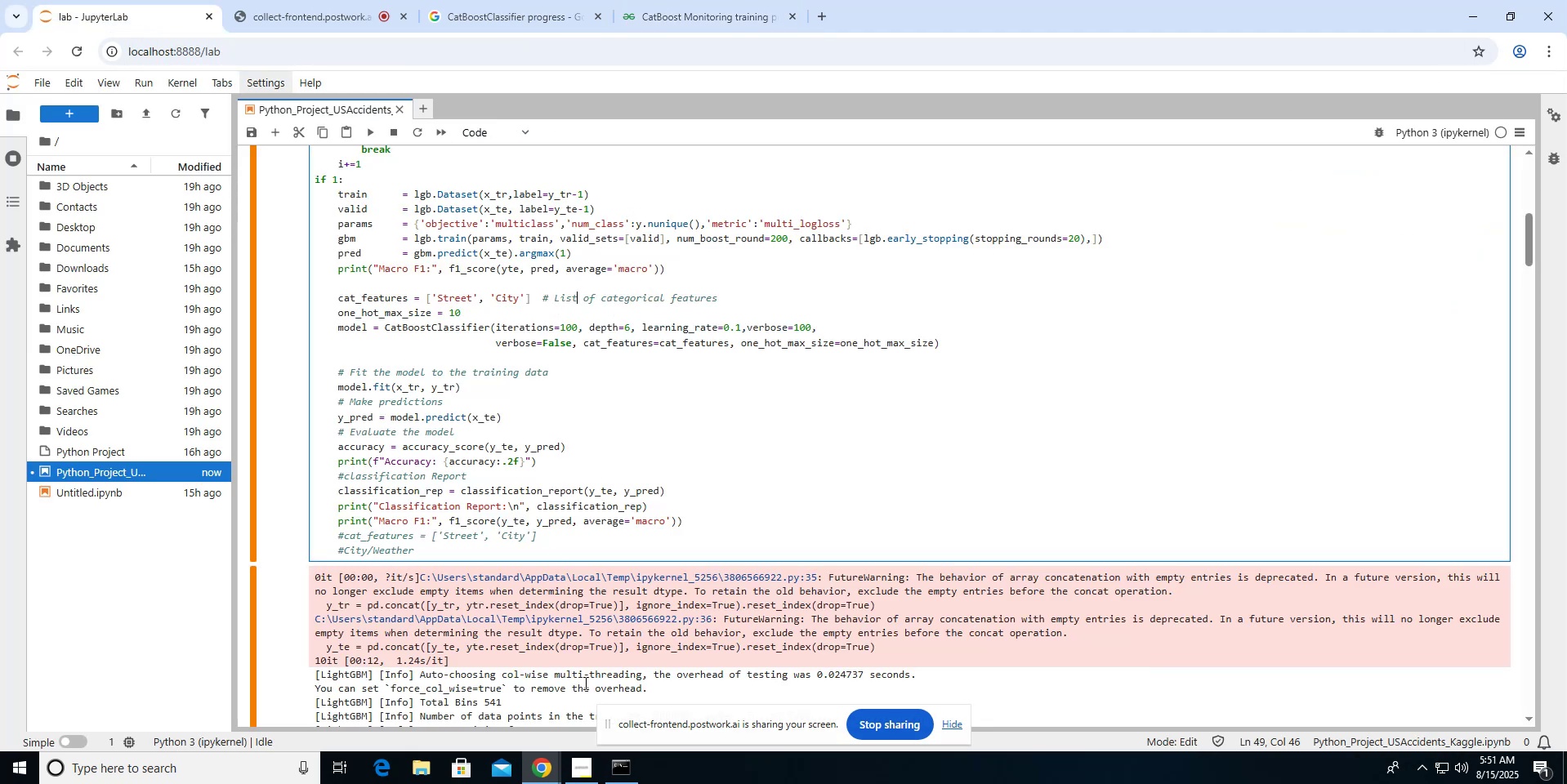 
wait(7.61)
 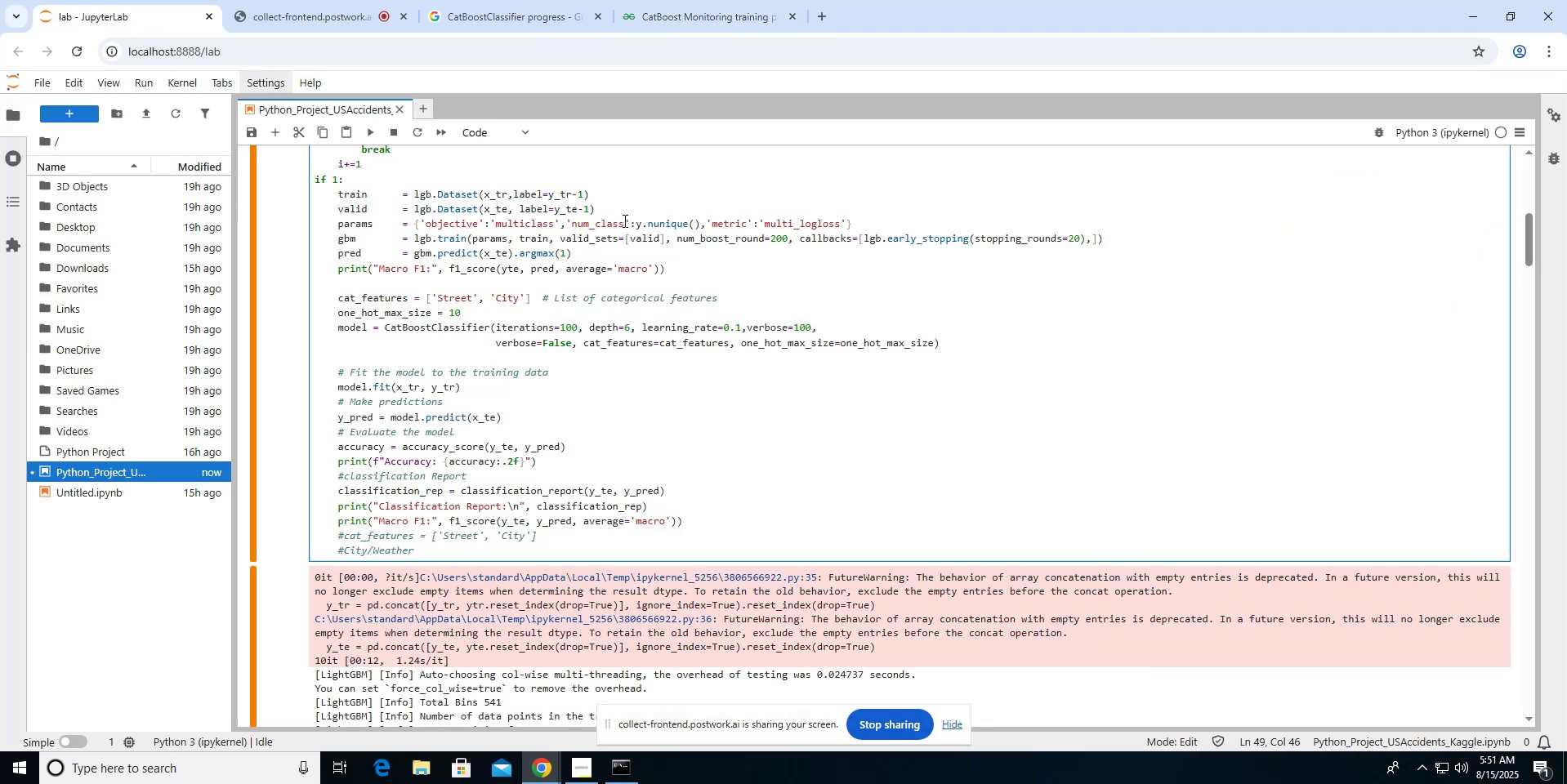 
left_click([431, 761])
 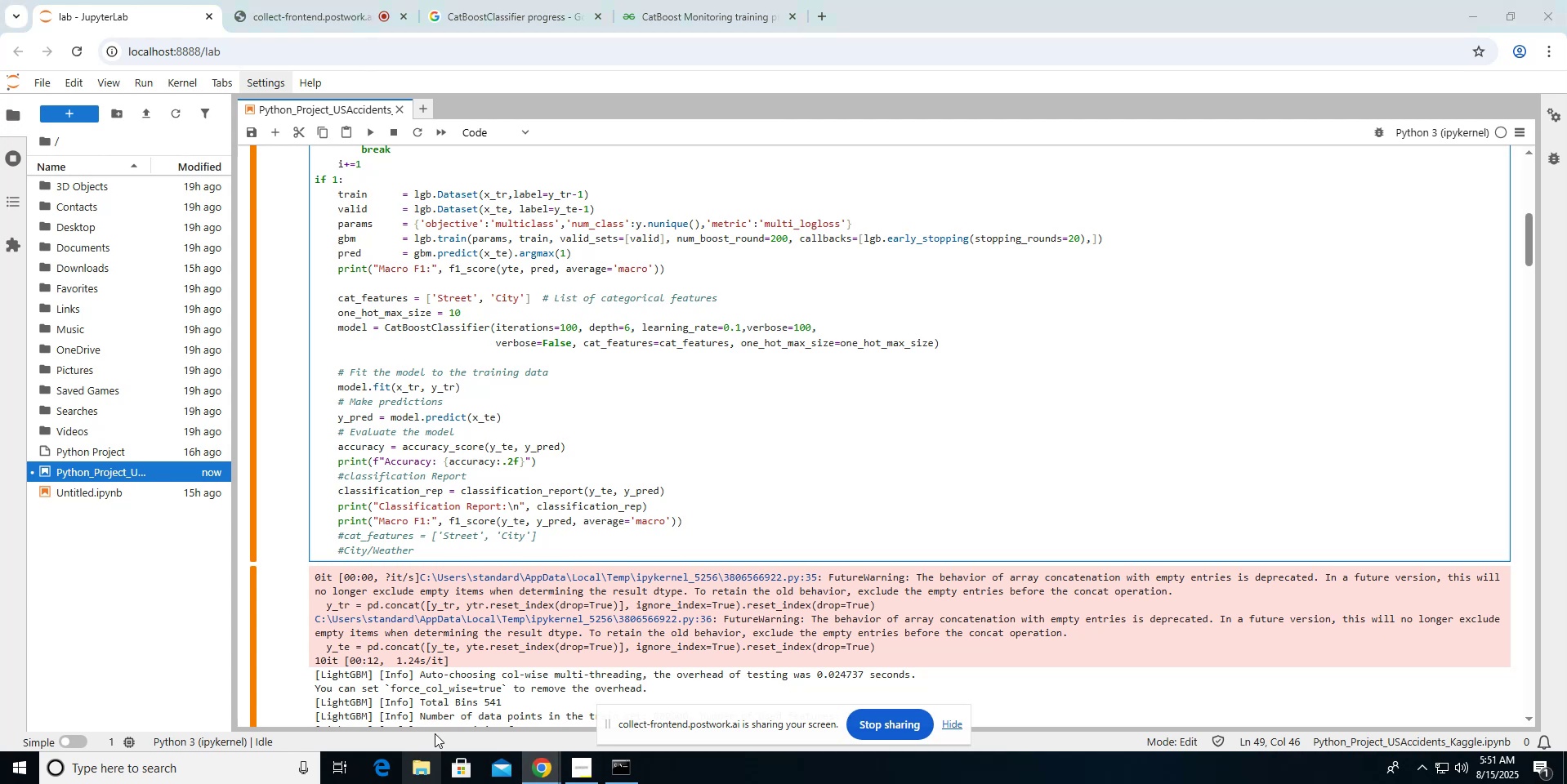 
mouse_move([509, 487])
 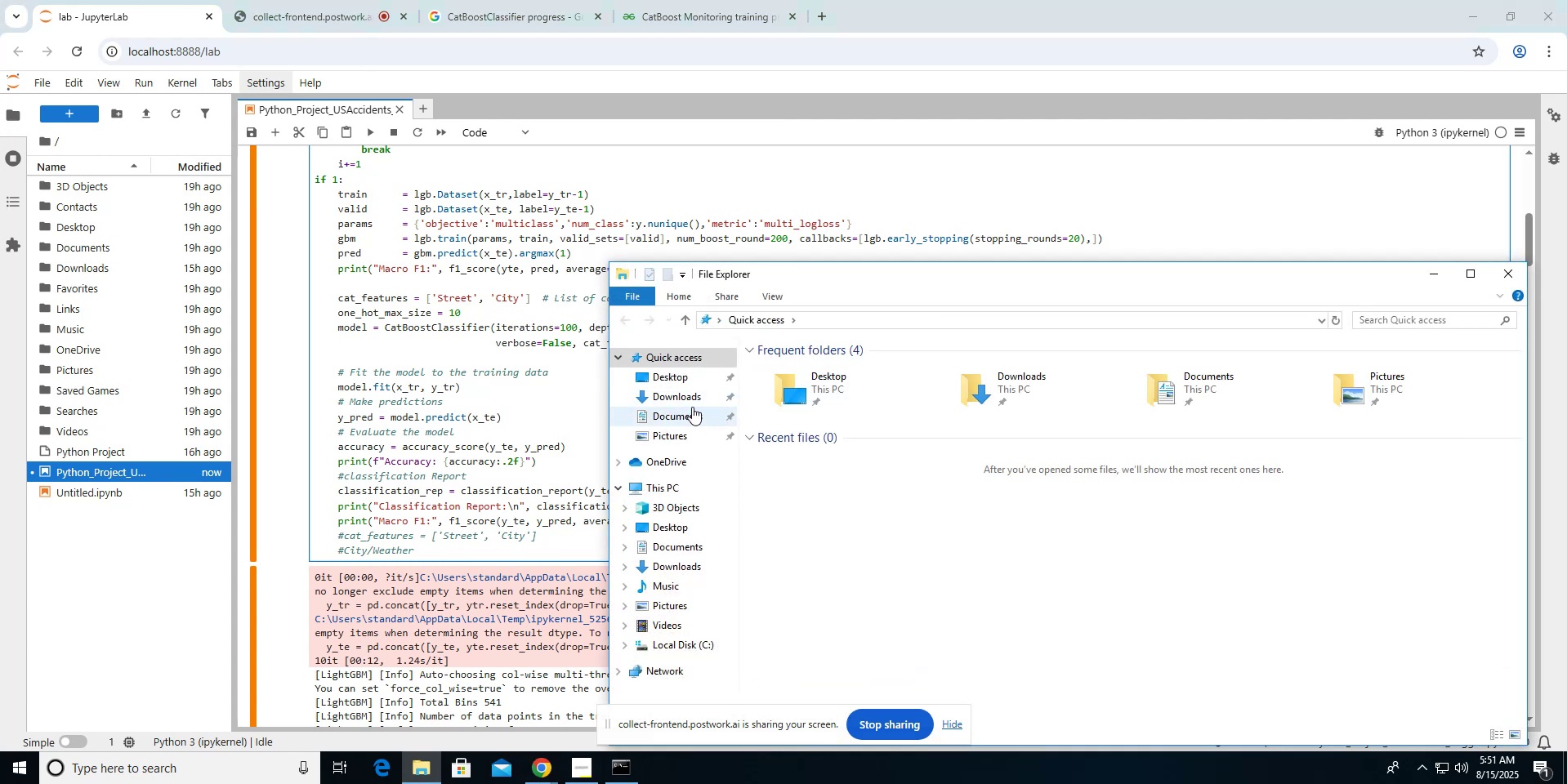 
left_click([692, 404])
 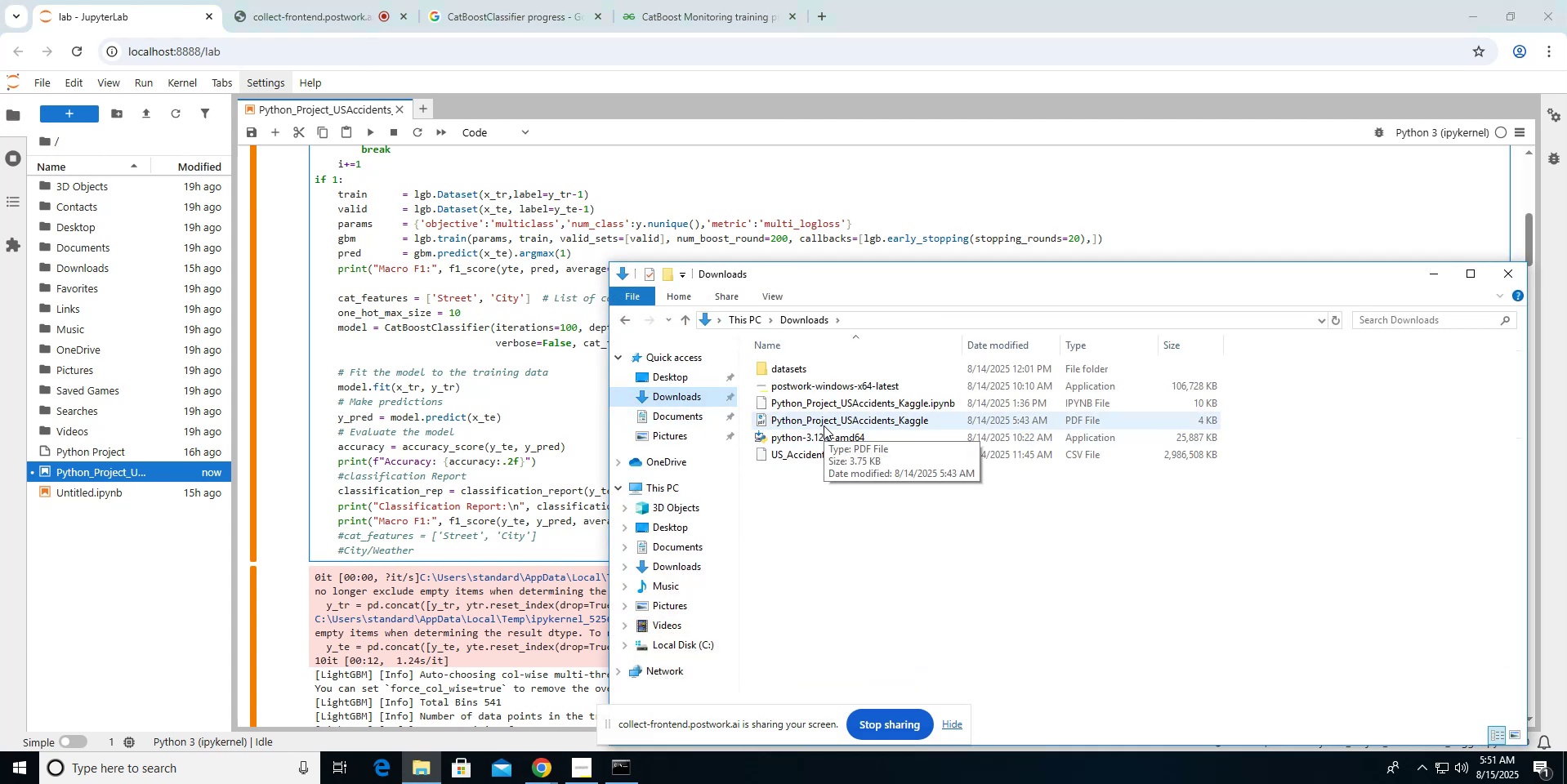 
double_click([824, 425])
 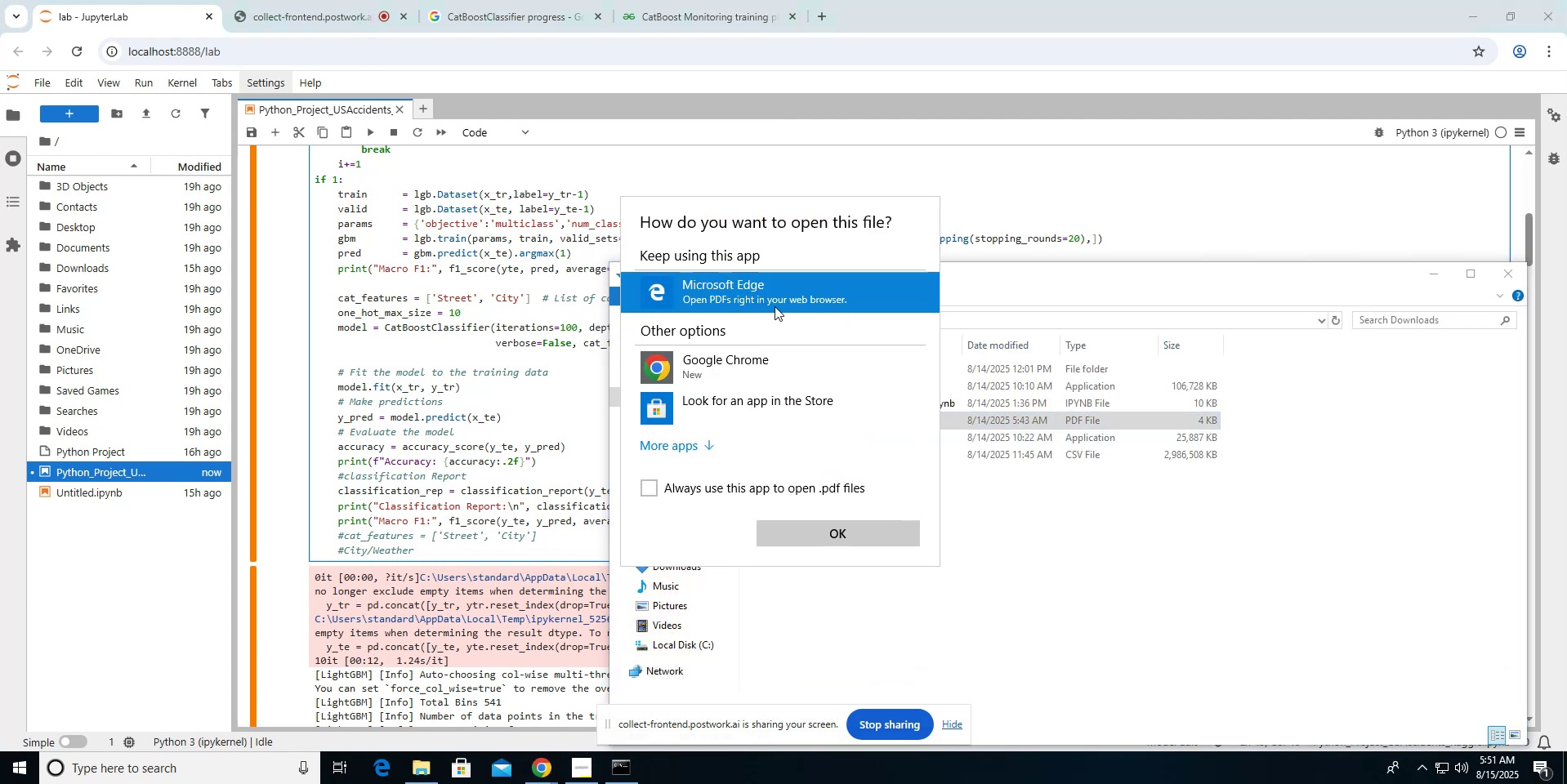 
double_click([734, 357])
 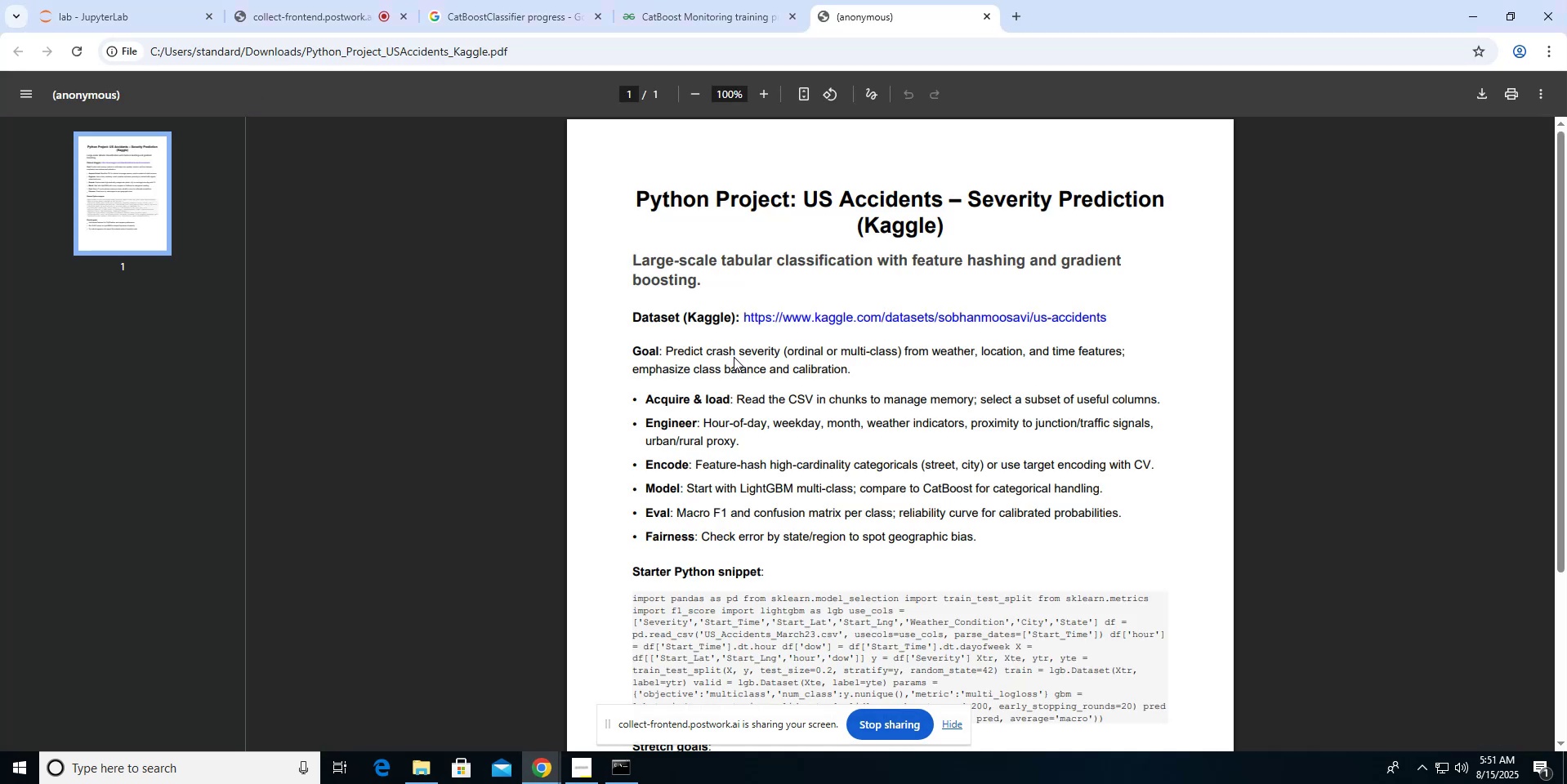 
wait(9.39)
 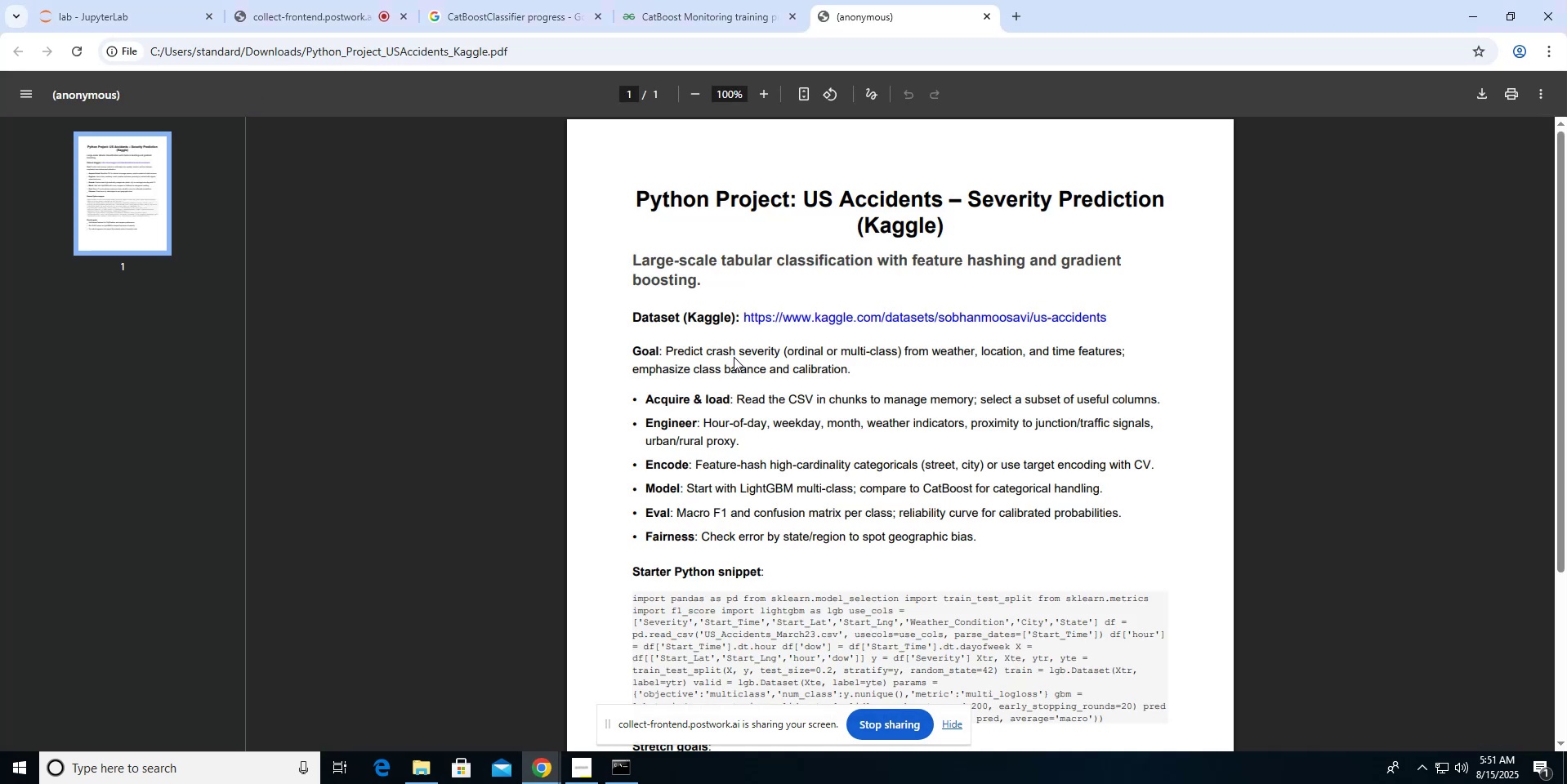 
left_click([327, 28])
 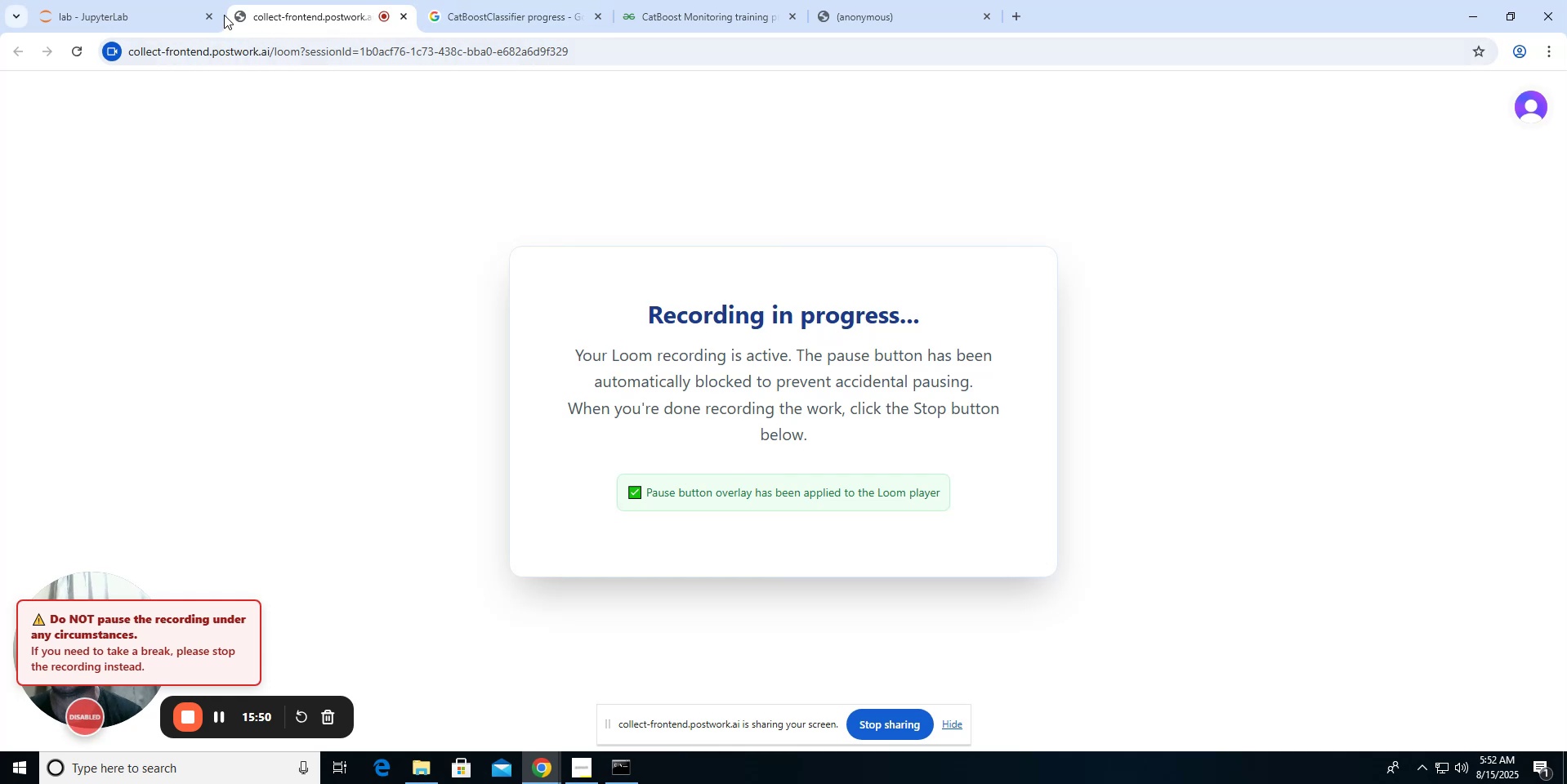 
left_click([182, 12])
 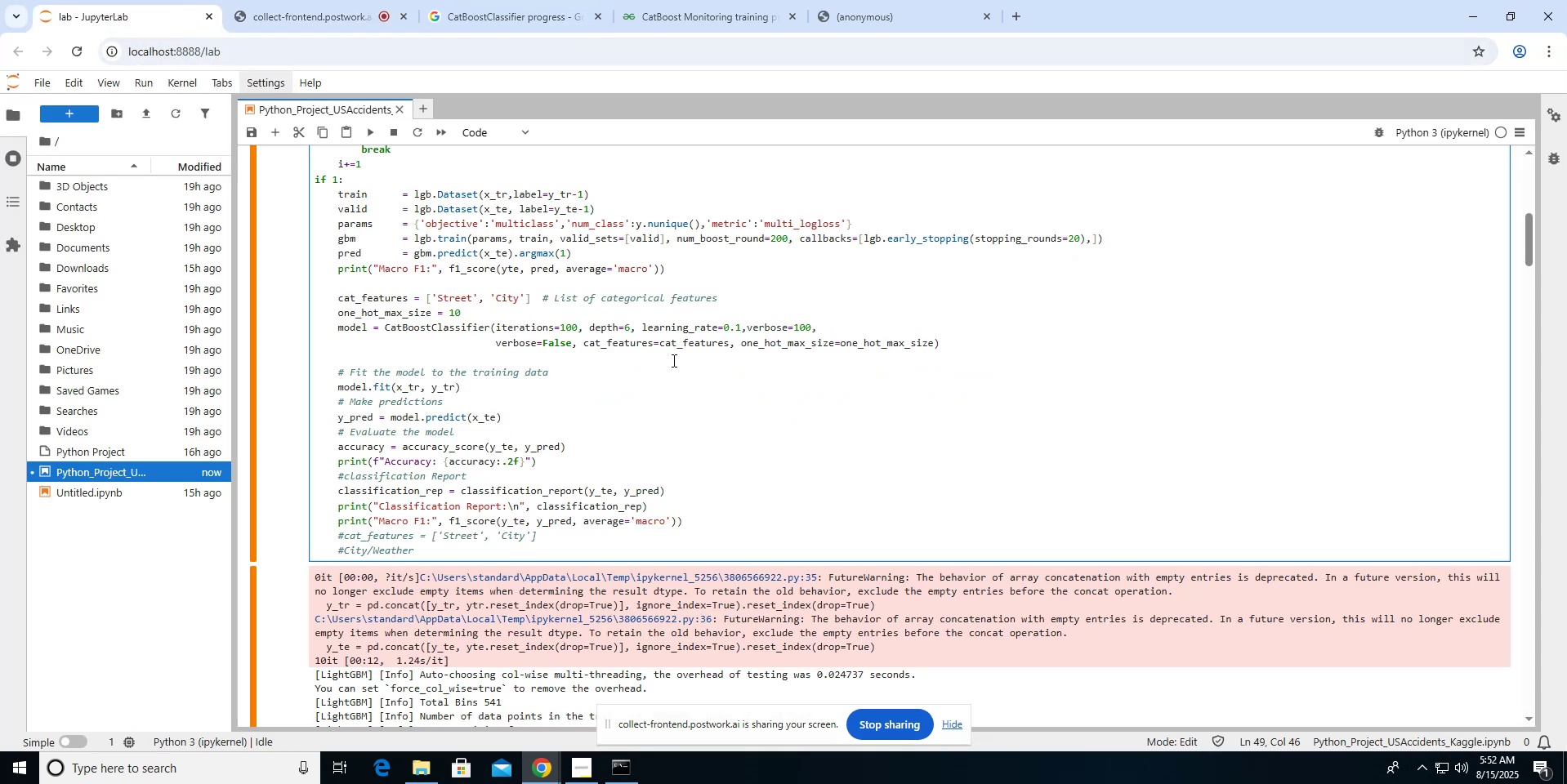 
wait(6.49)
 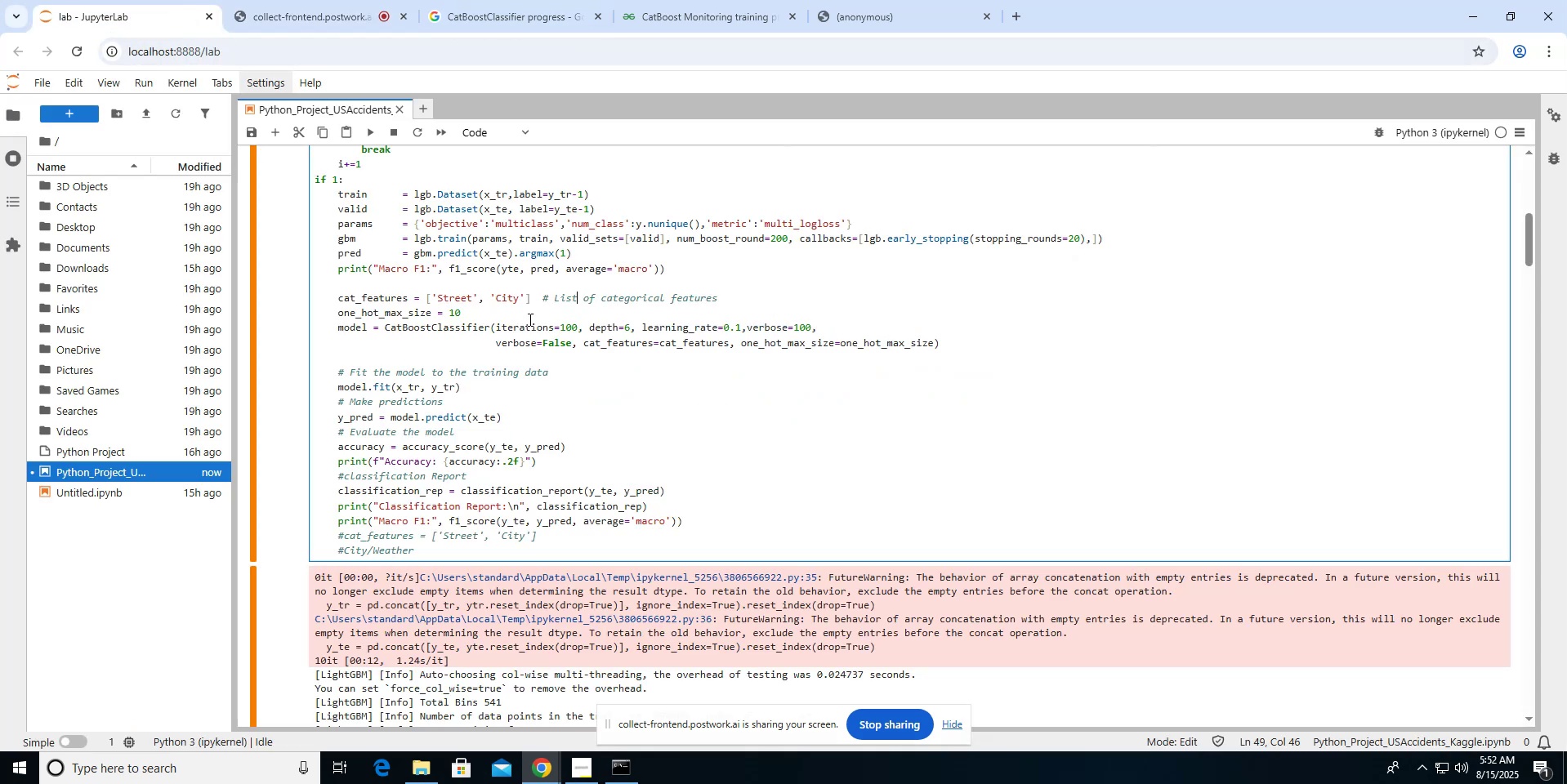 
left_click([833, 12])
 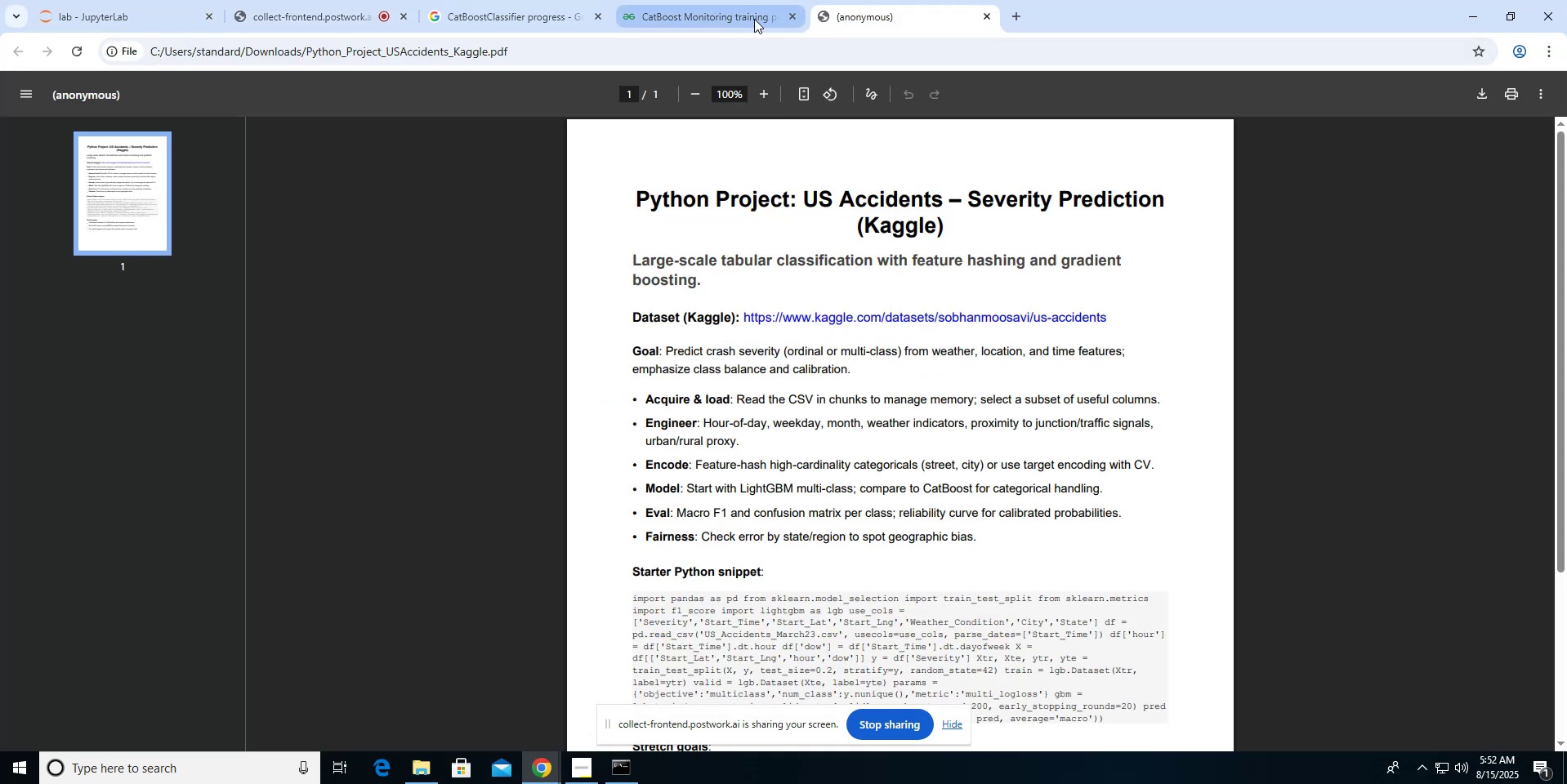 
left_click([735, 19])
 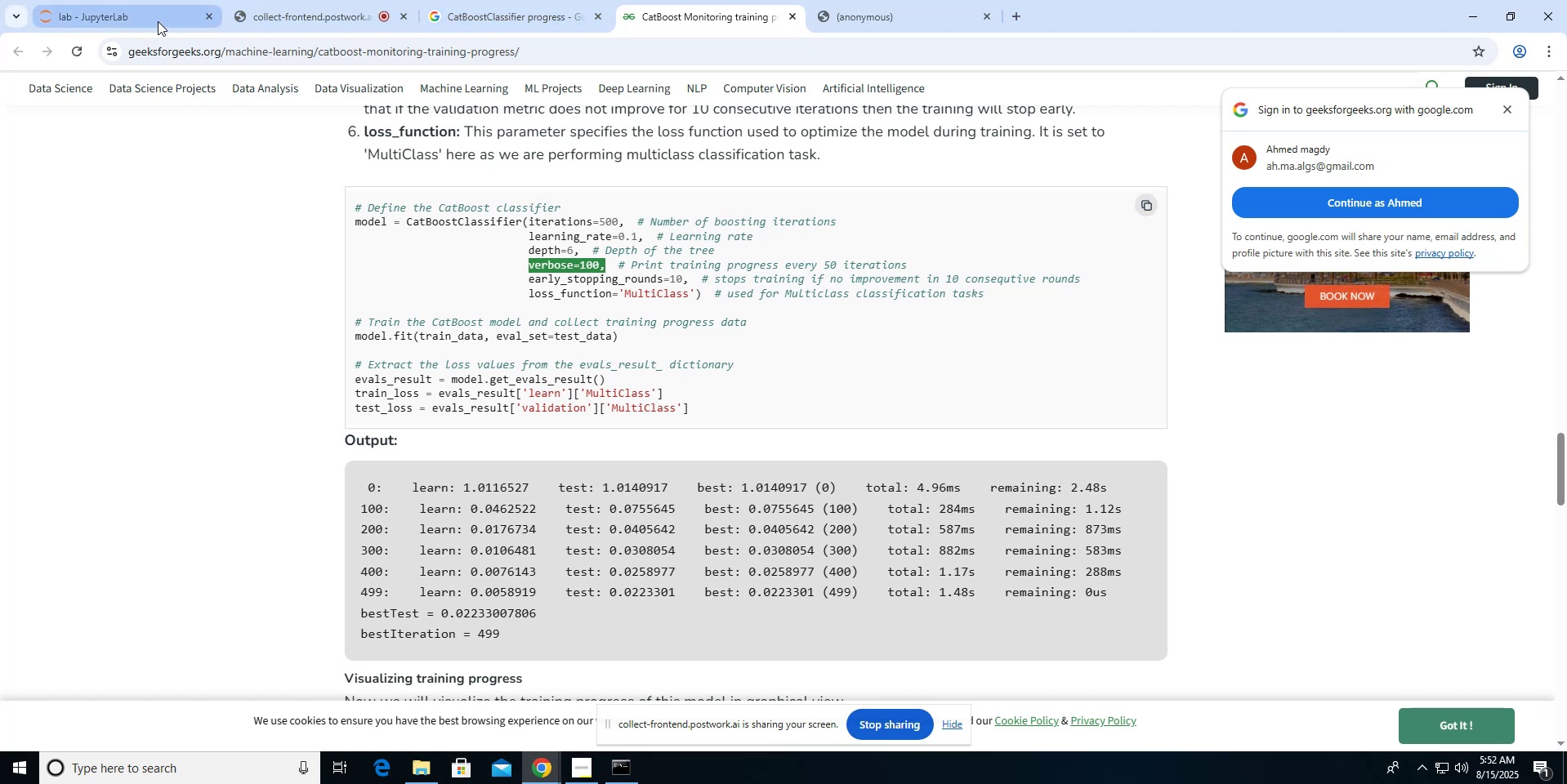 
left_click([158, 21])
 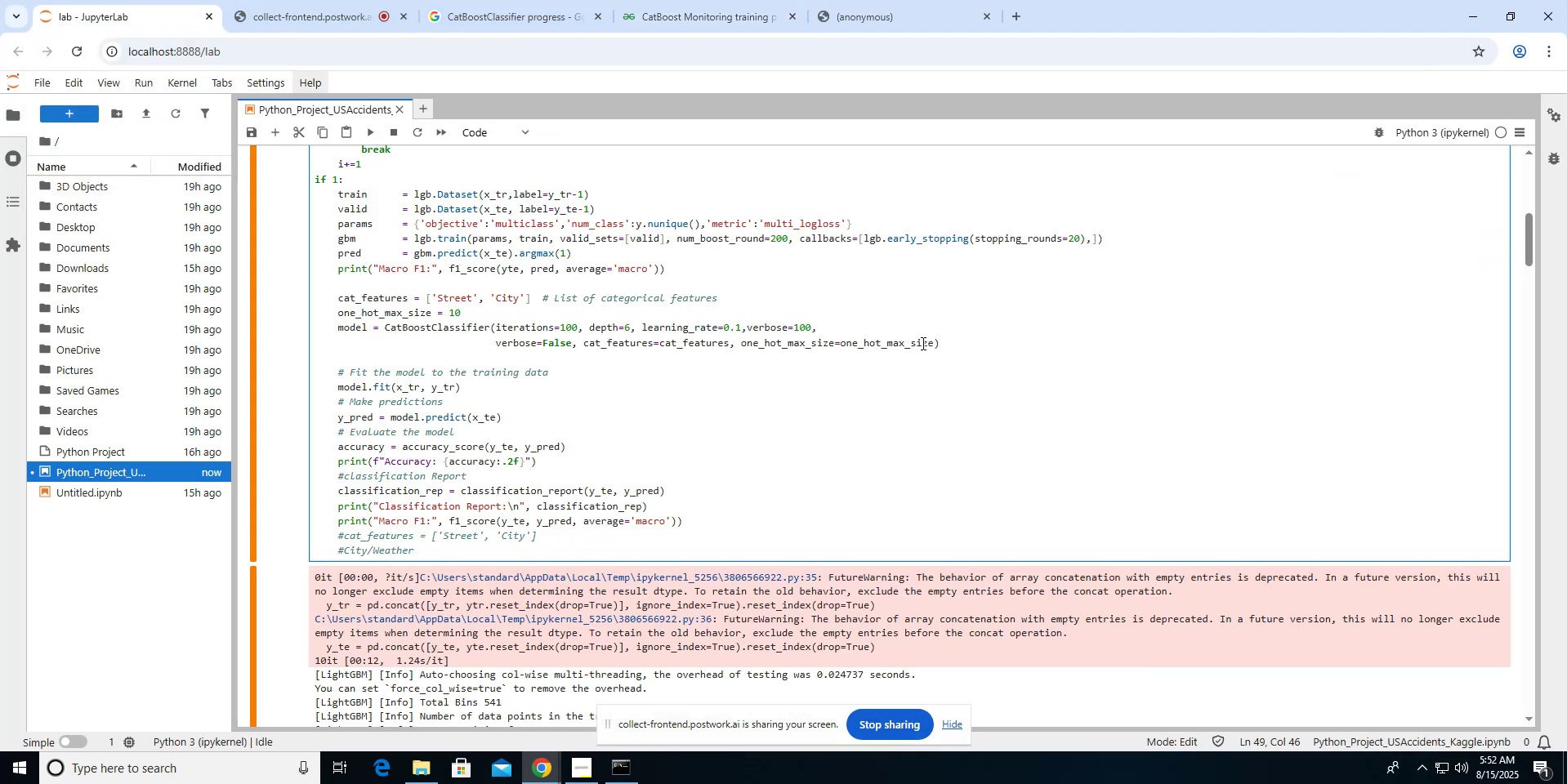 
left_click([930, 343])
 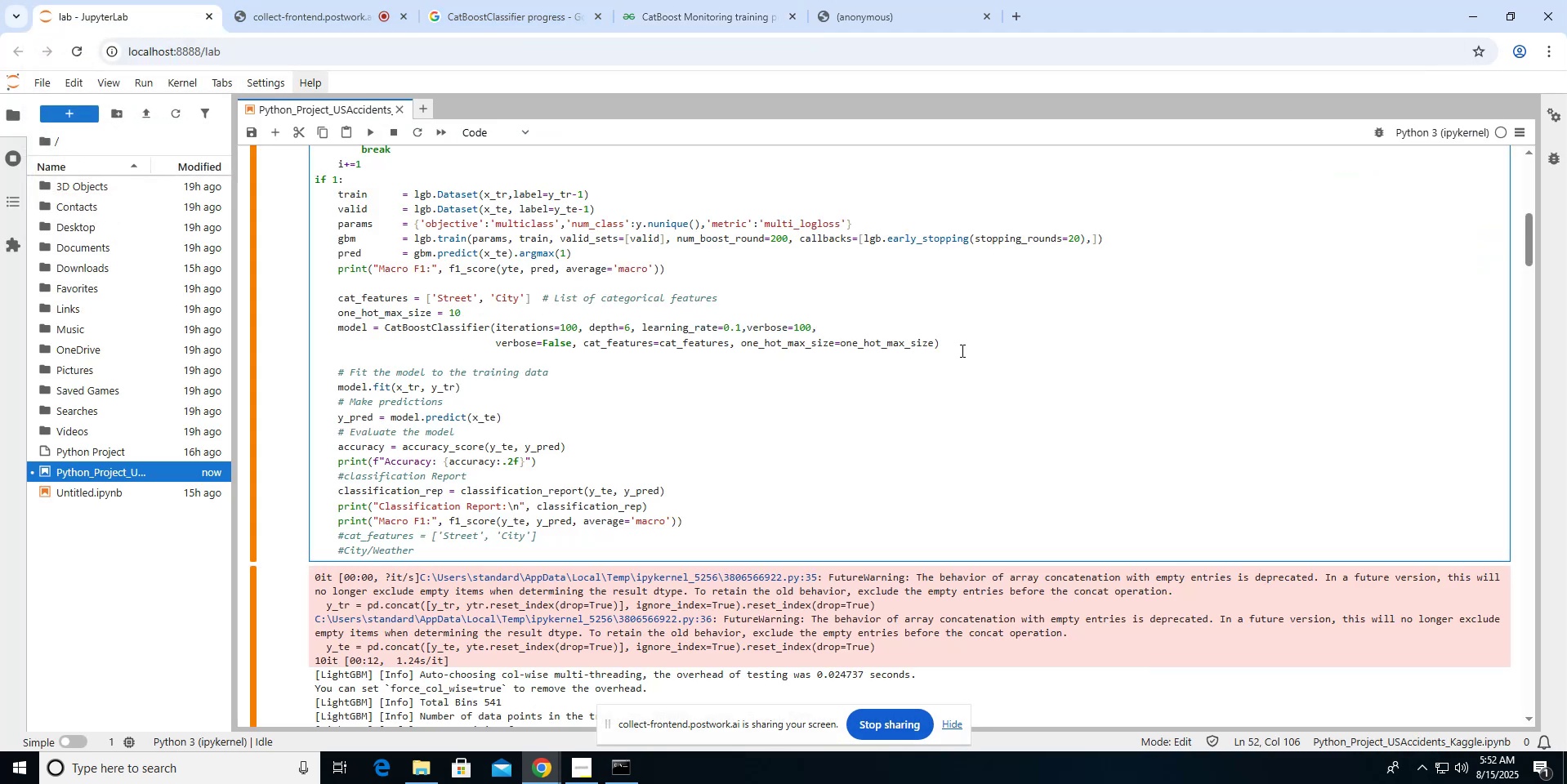 
key(ArrowRight)
 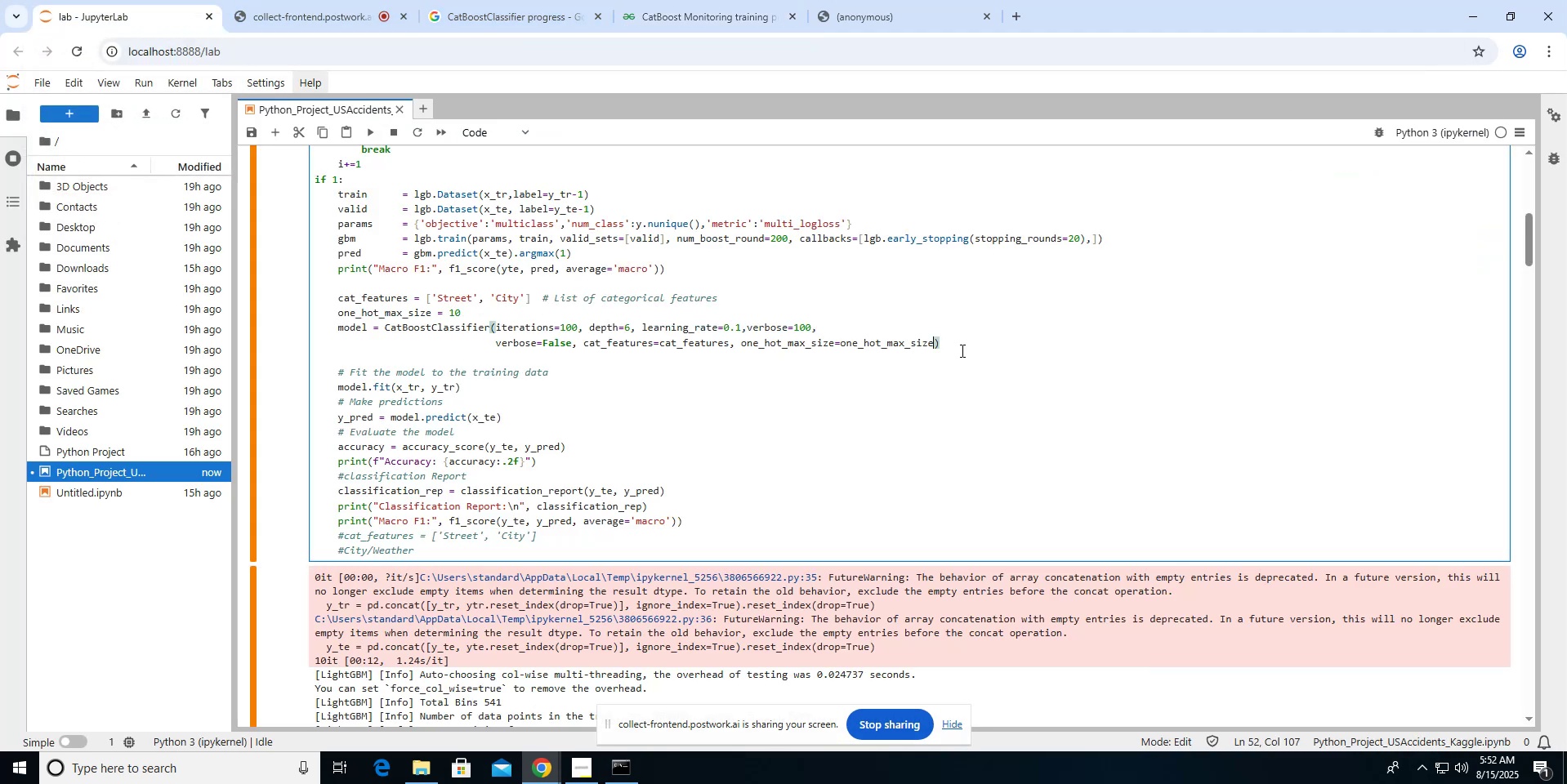 
type(,loss_function='MultiClass')
 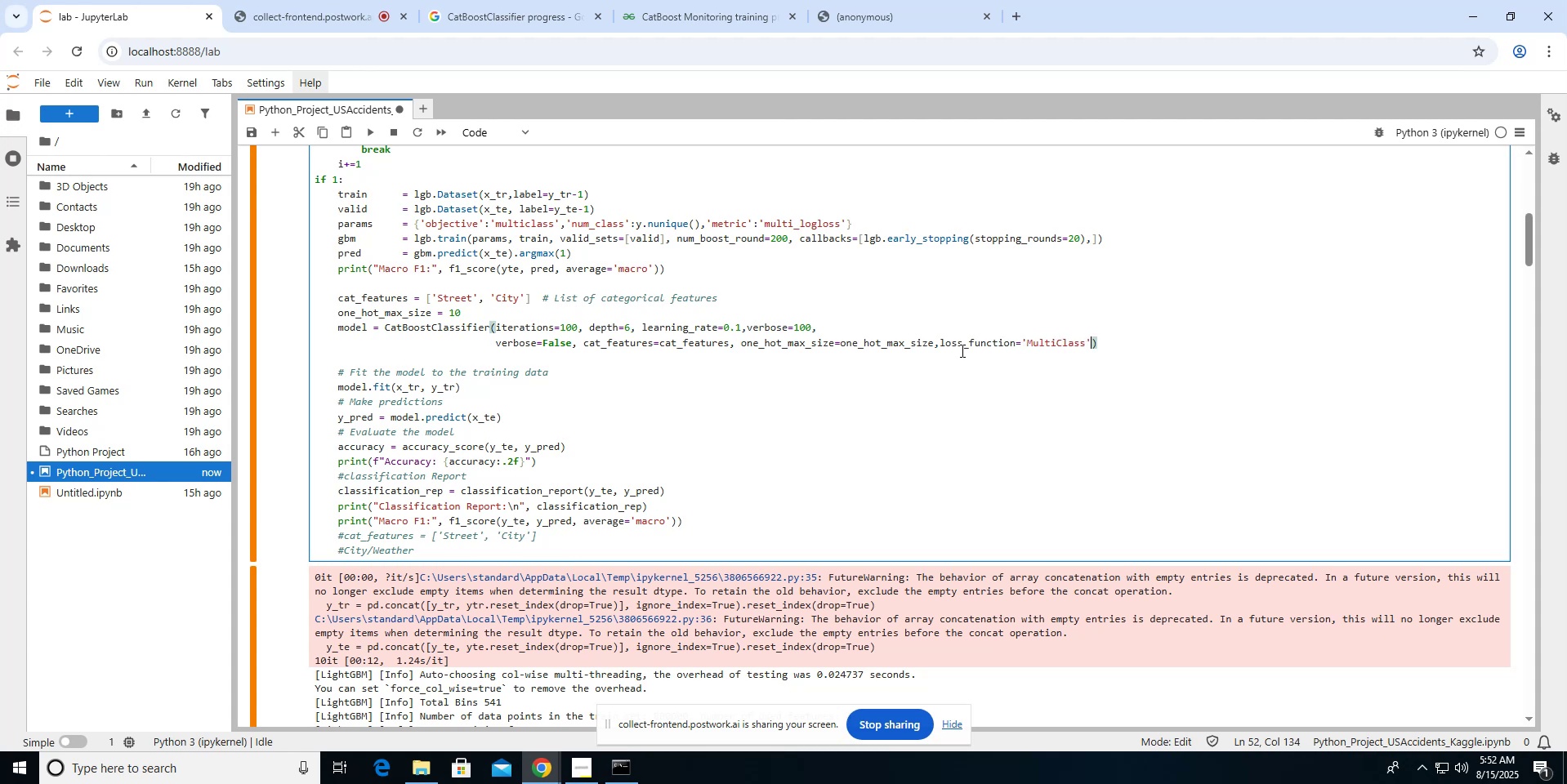 
left_click([177, 23])
 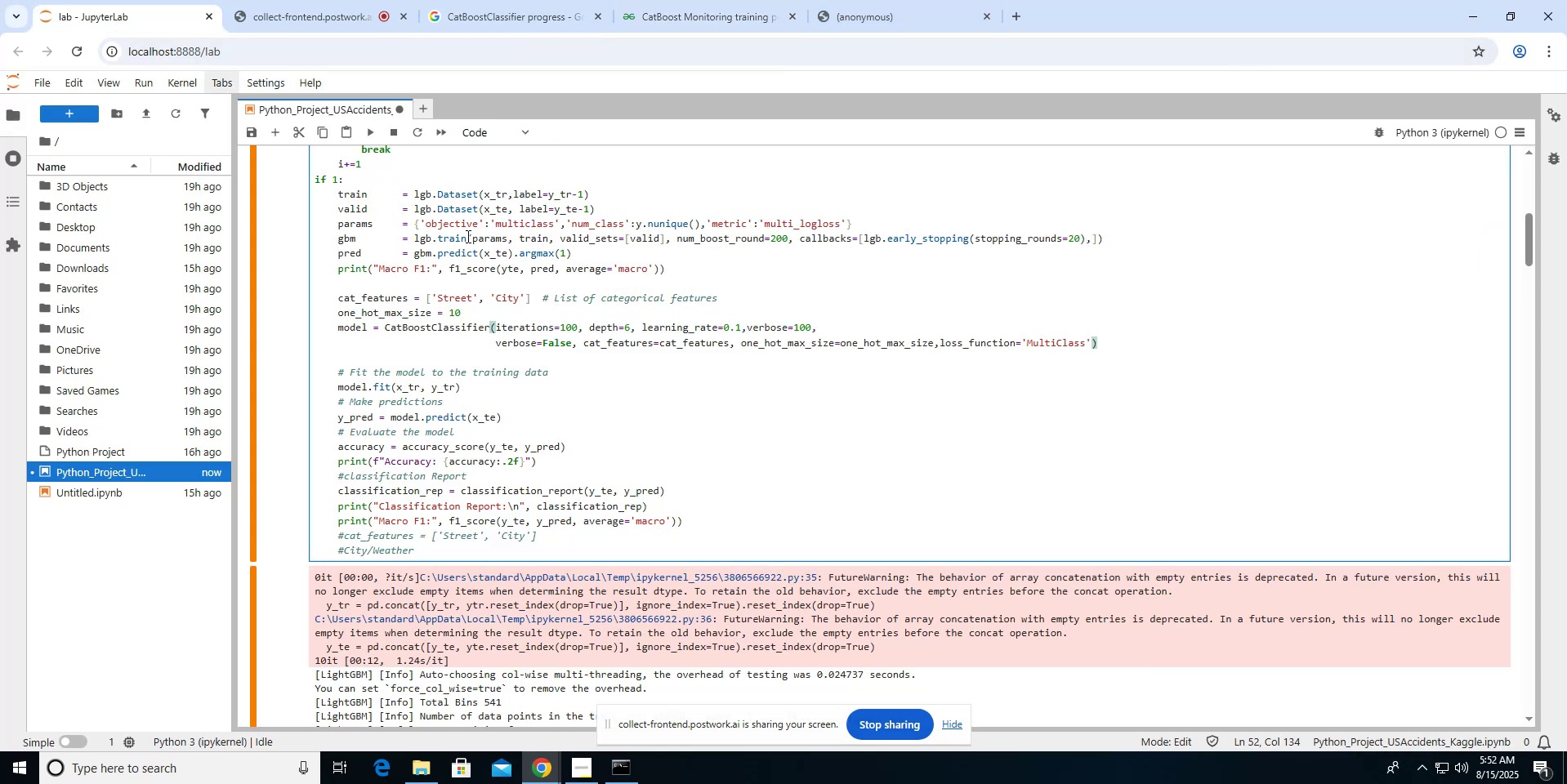 
scroll: coordinate [467, 236], scroll_direction: down, amount: 2.0
 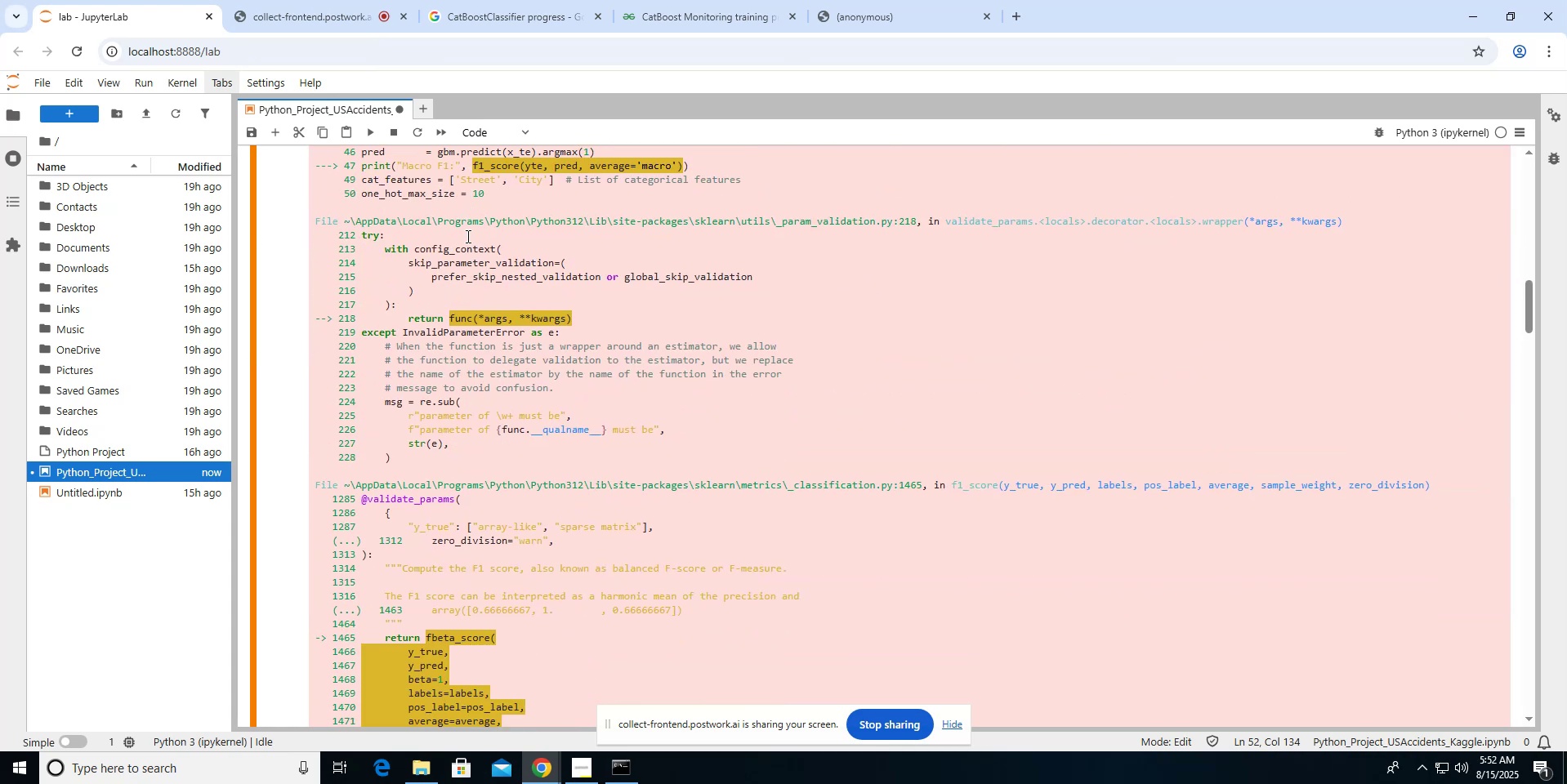 
scroll: coordinate [467, 236], scroll_direction: up, amount: 10.0
 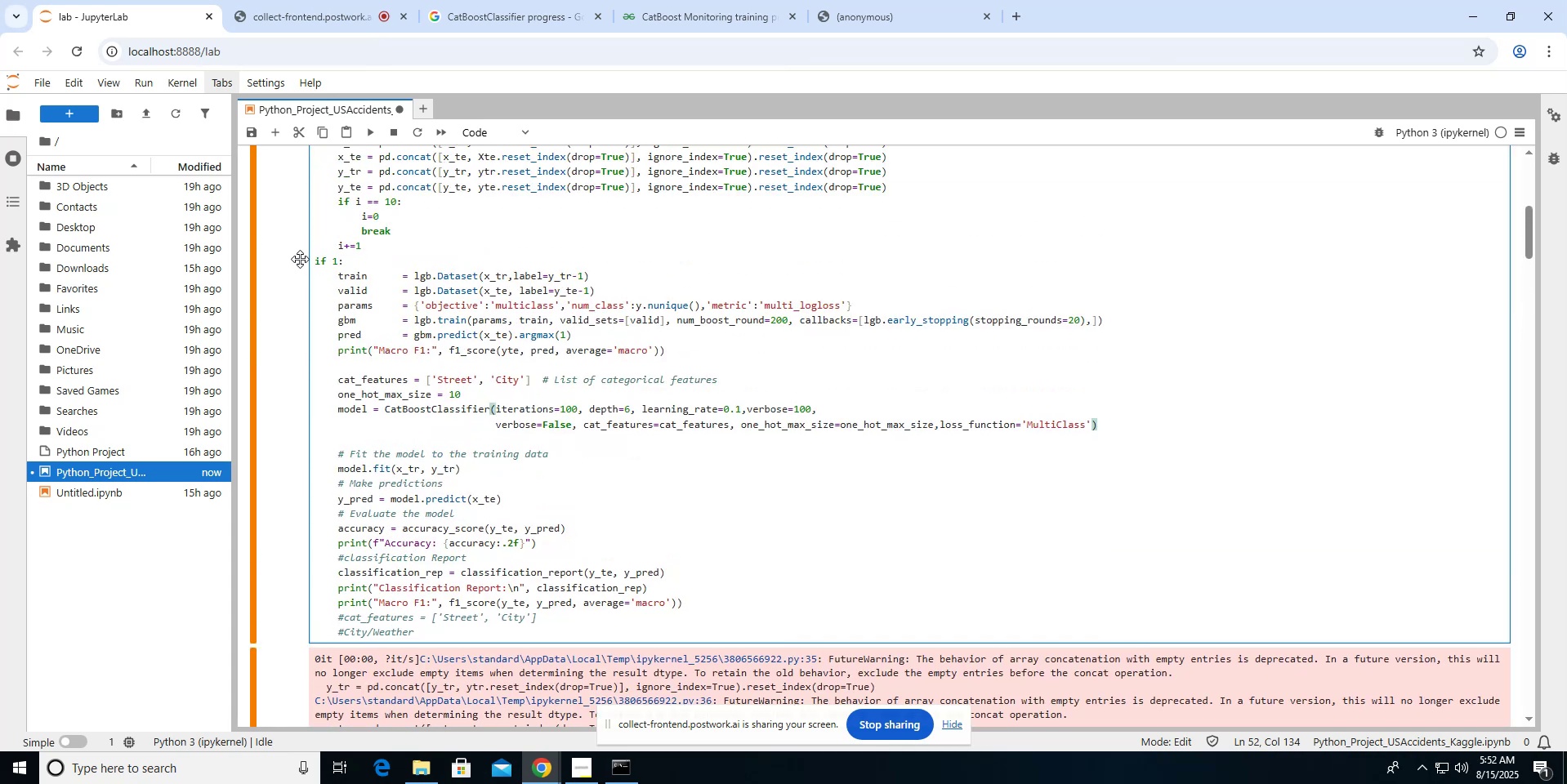 
left_click_drag(start_coordinate=[310, 260], to_coordinate=[694, 600])
 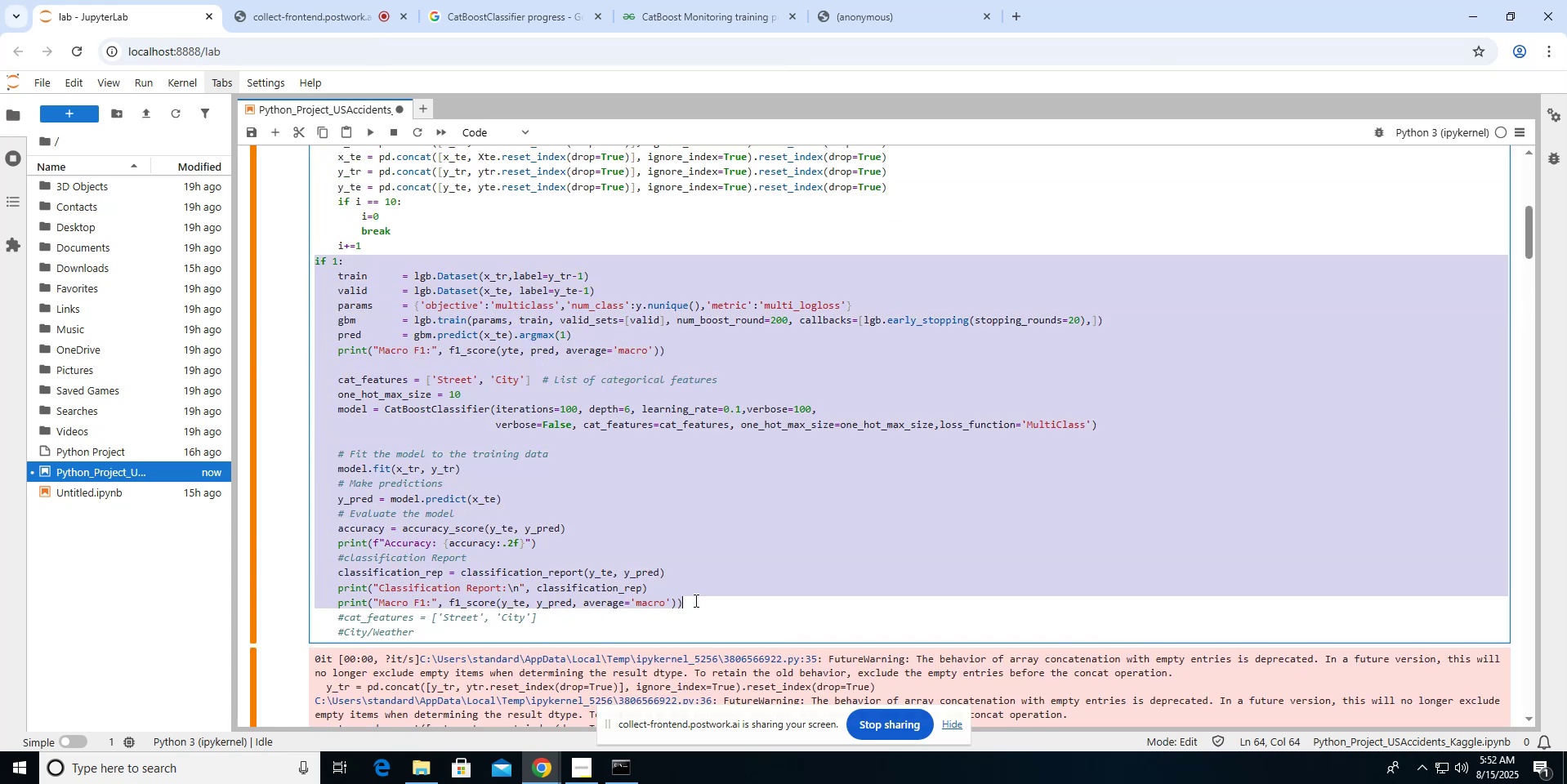 
key(Control+C)
 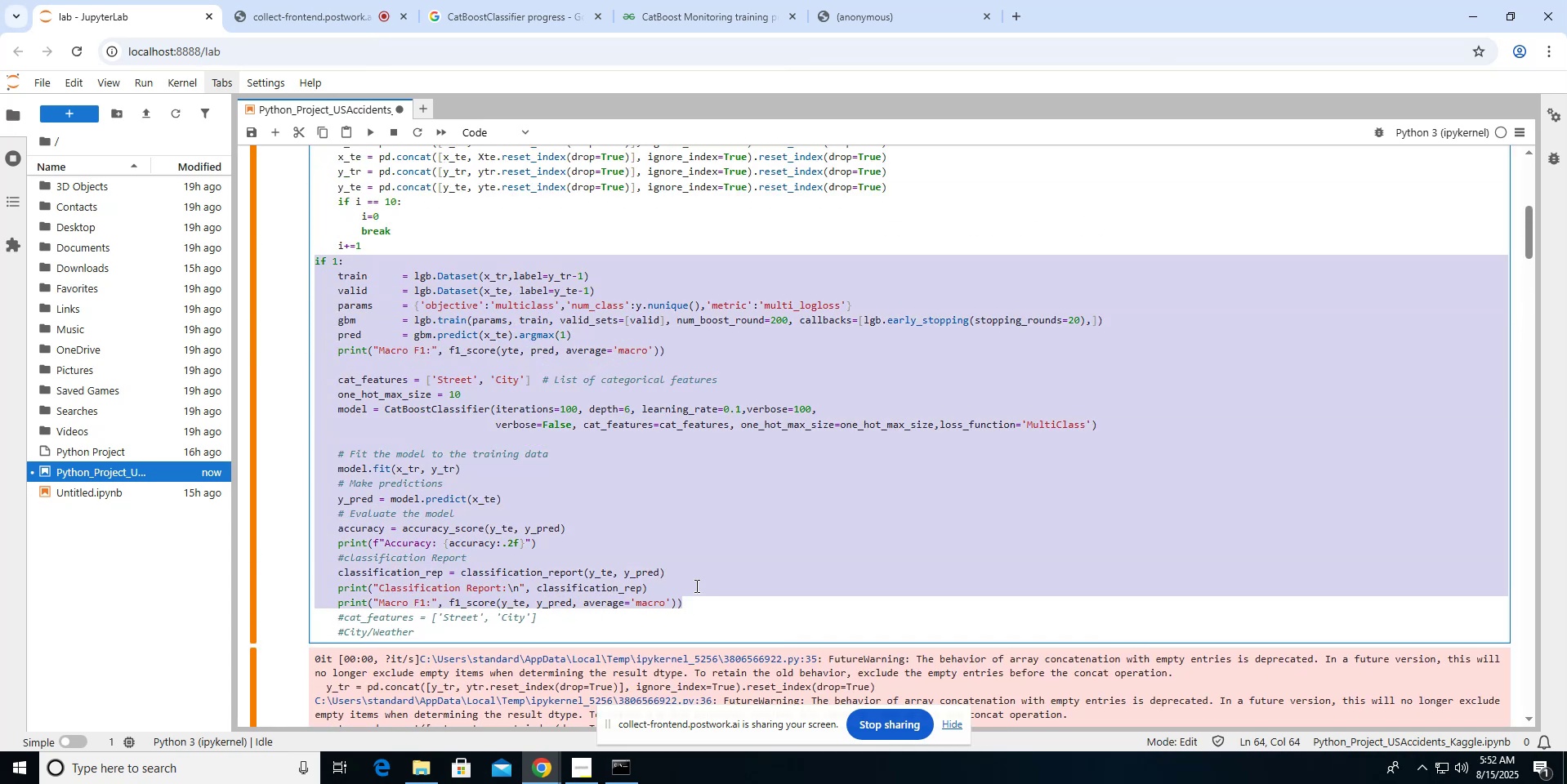 
scroll: coordinate [695, 586], scroll_direction: down, amount: 22.0
 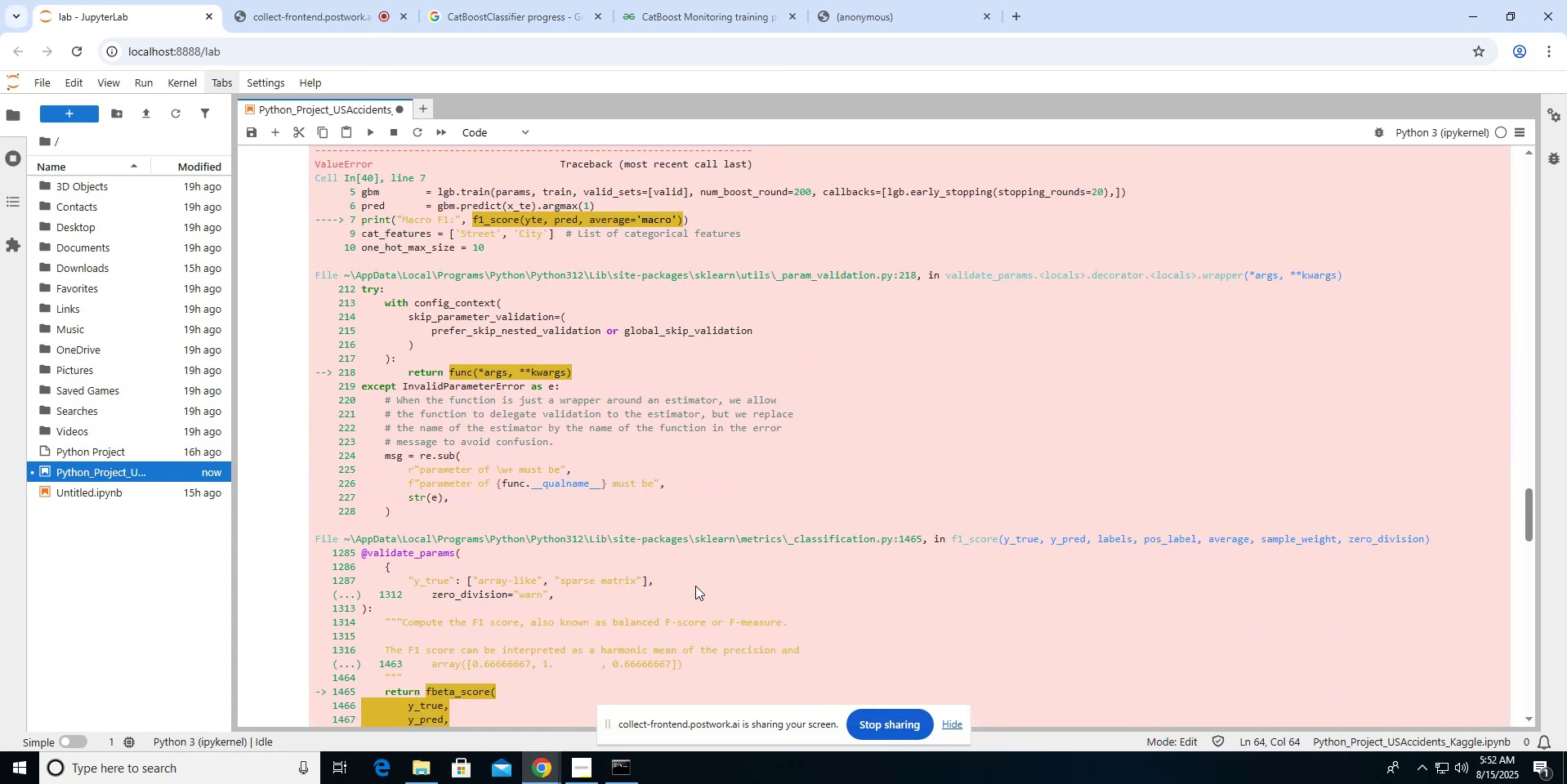 
scroll: coordinate [621, 470], scroll_direction: up, amount: 7.0
 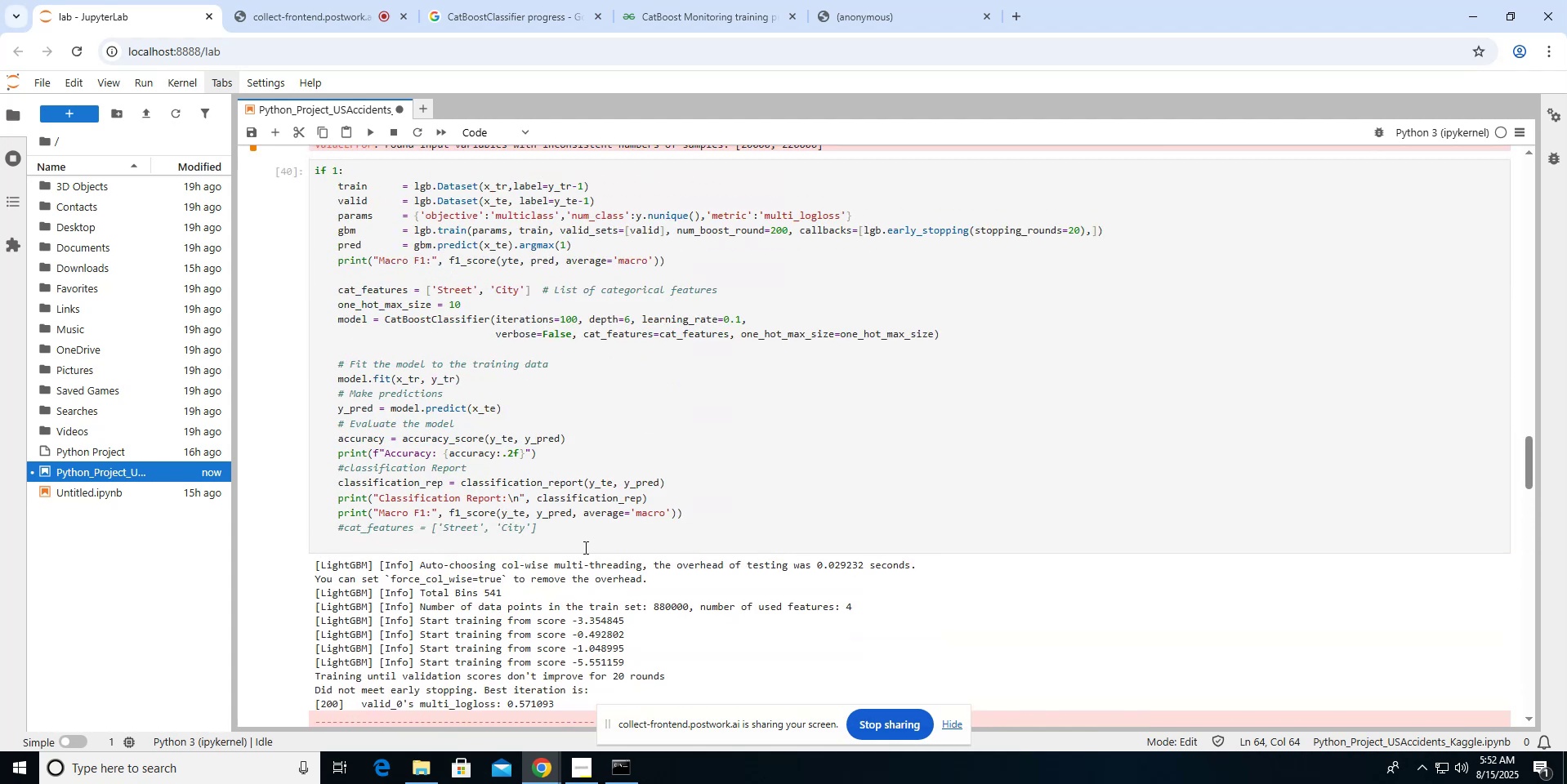 
left_click_drag(start_coordinate=[583, 541], to_coordinate=[313, 166])
 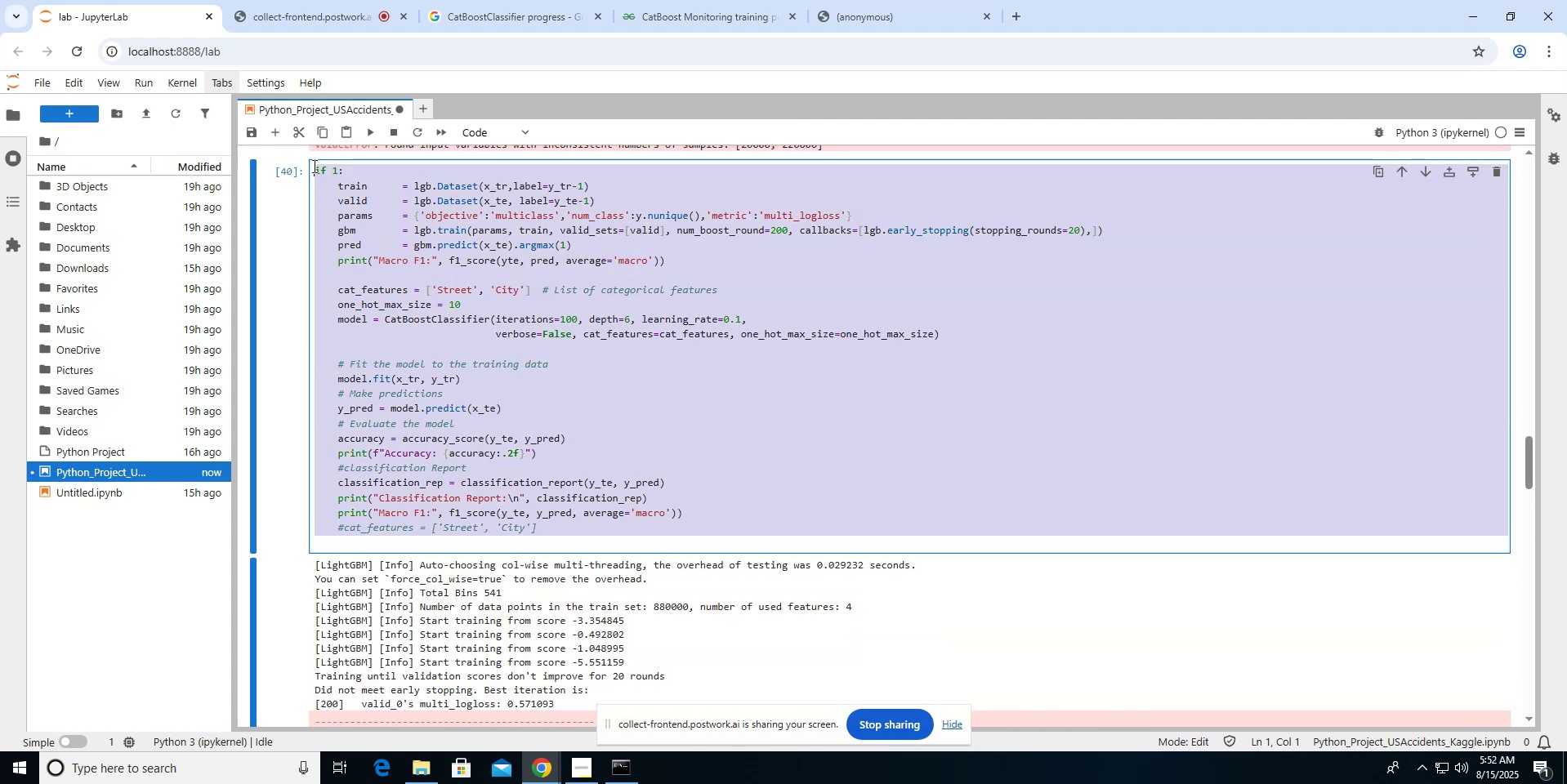 
key(Control+V)
 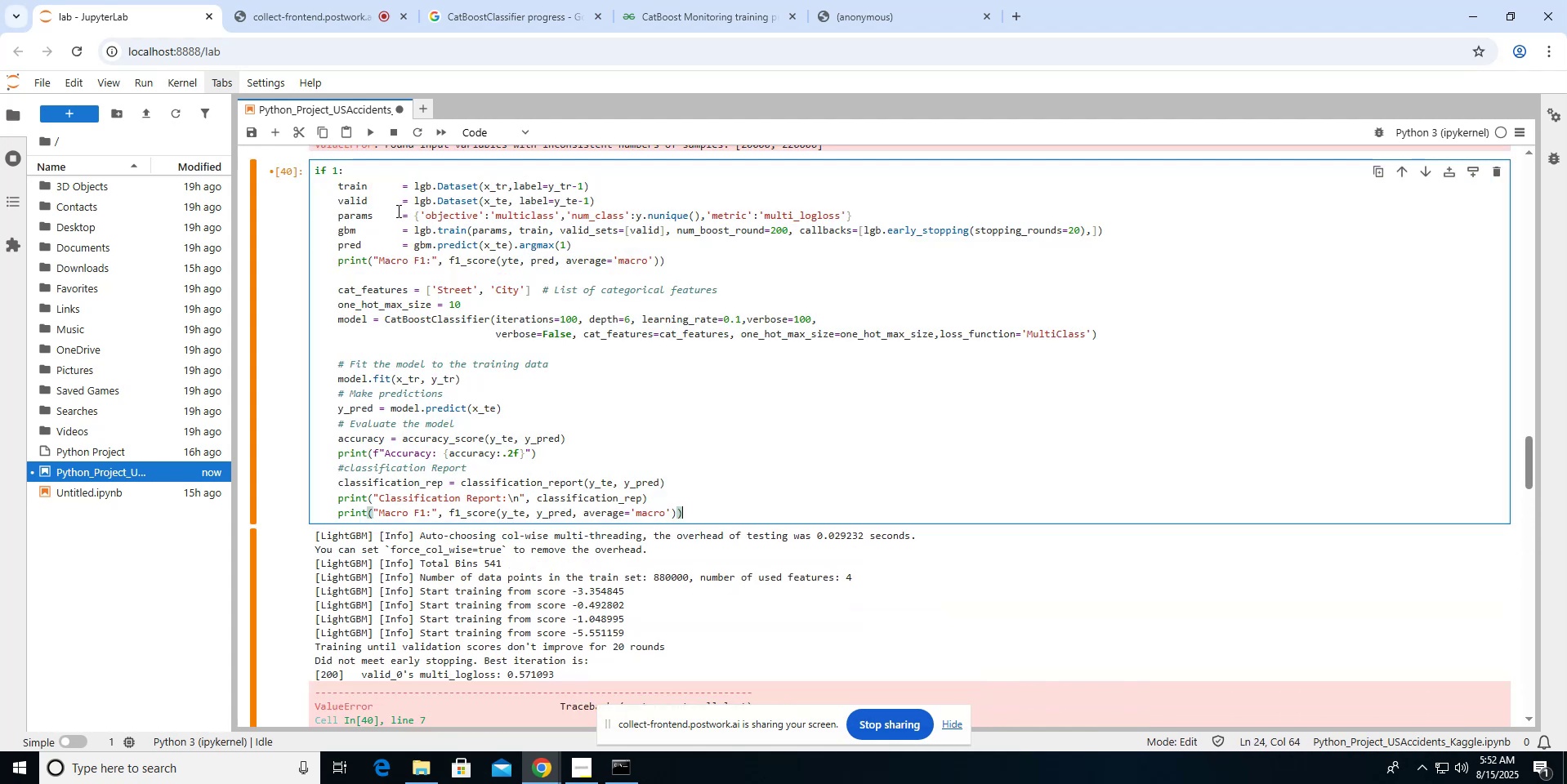 
key(Control+S)
 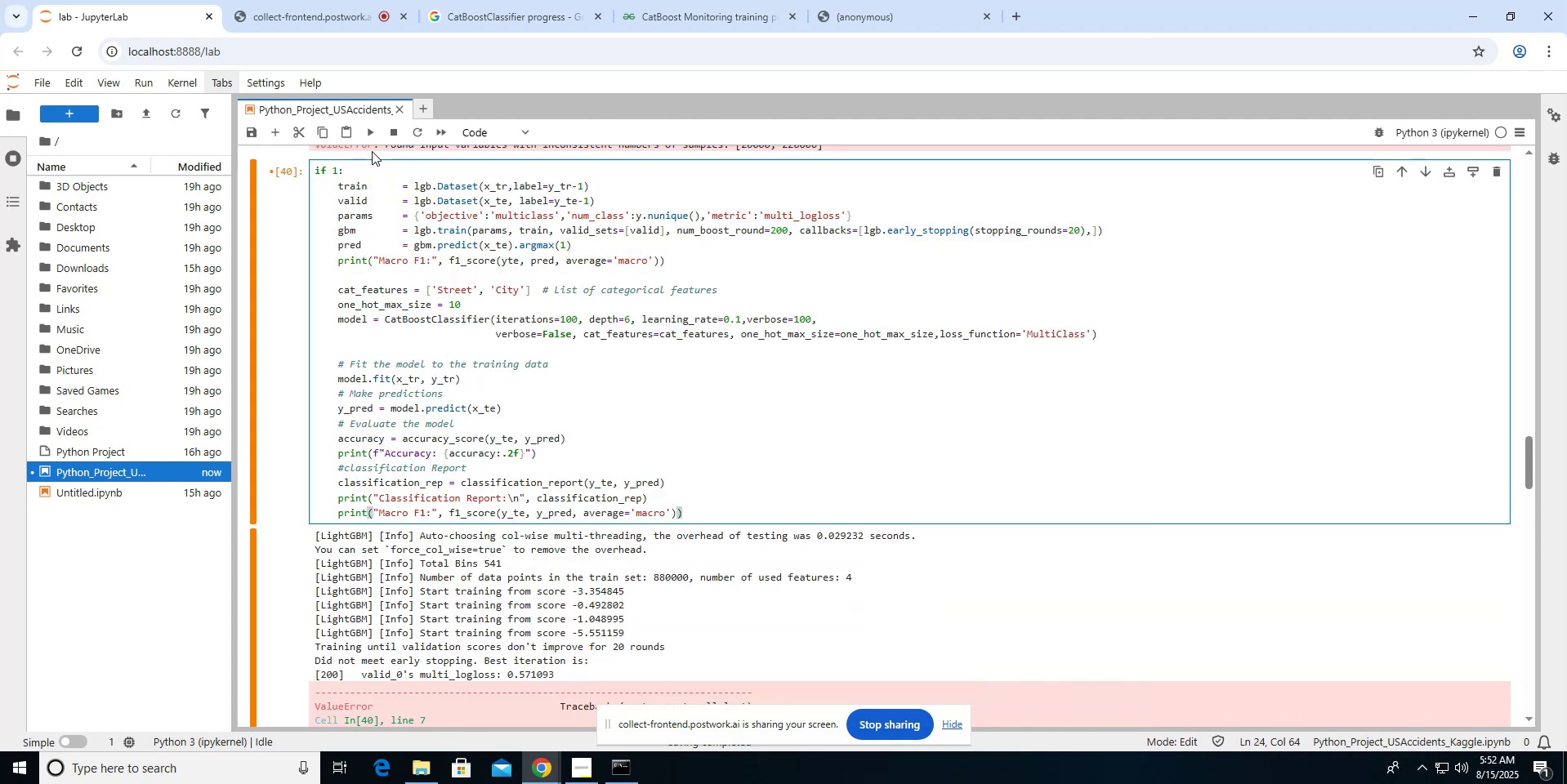 
left_click([371, 136])
 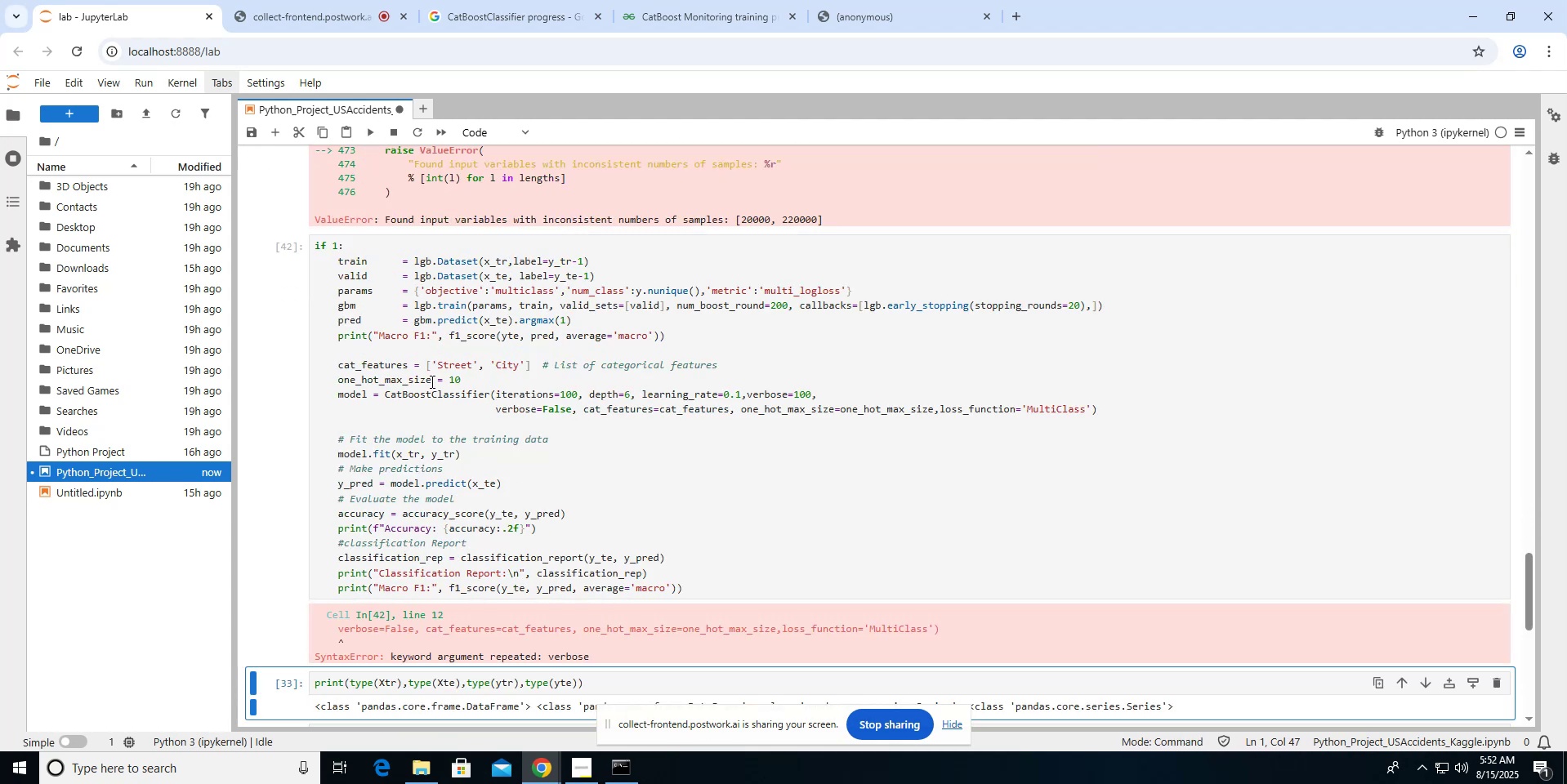 
scroll: coordinate [431, 381], scroll_direction: down, amount: 3.0
 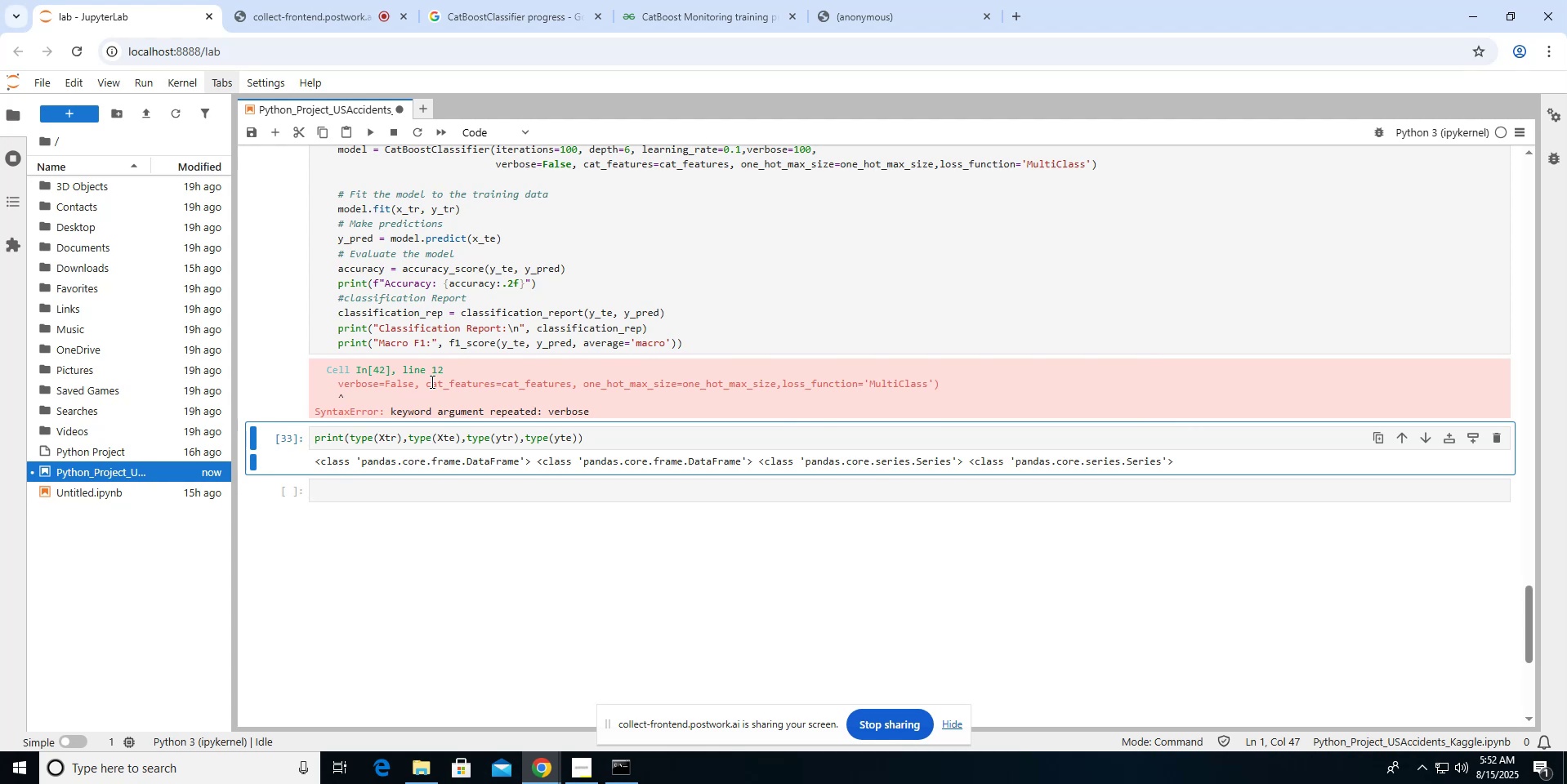 
scroll: coordinate [431, 381], scroll_direction: up, amount: 6.0
 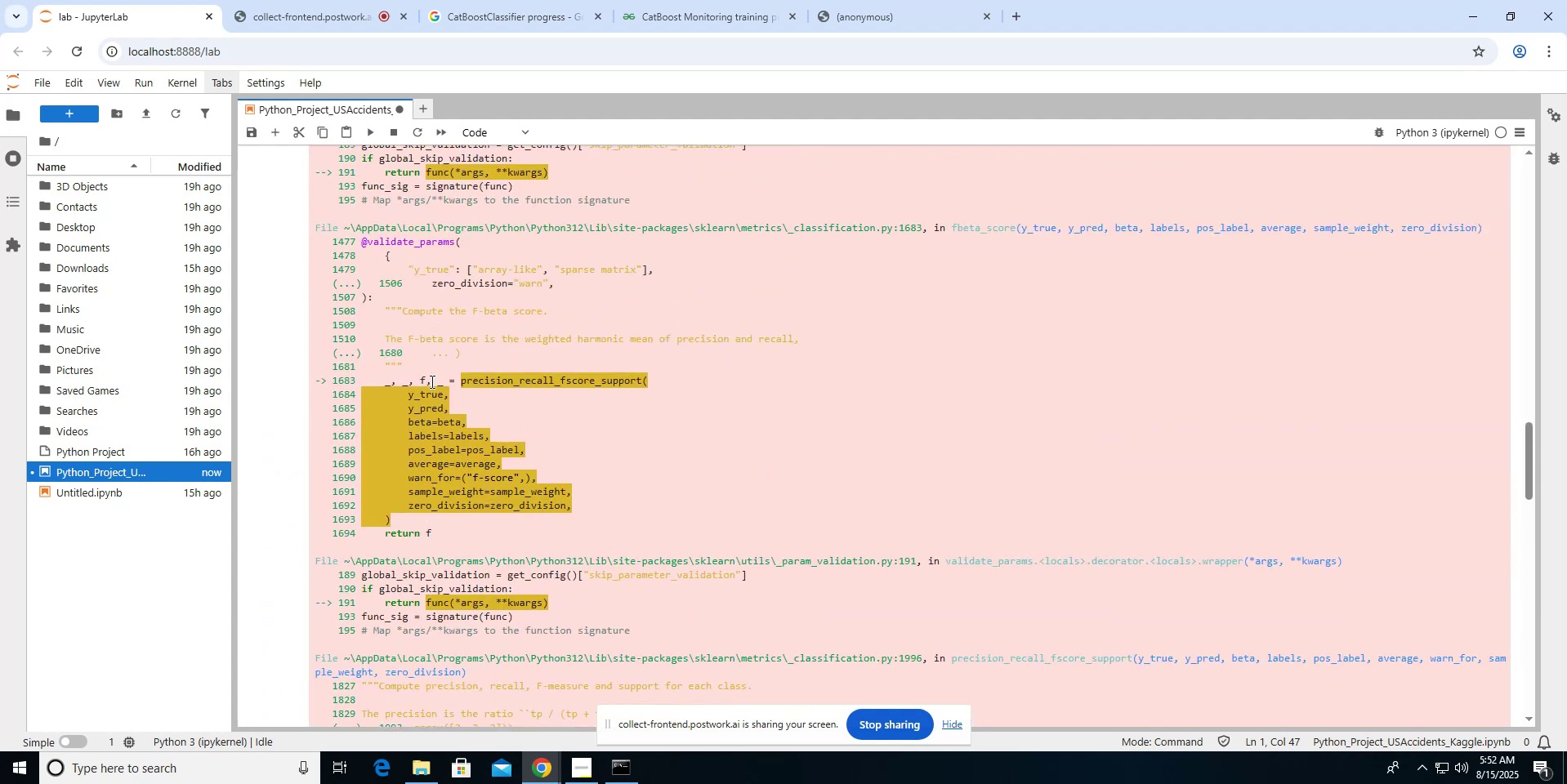 
scroll: coordinate [431, 381], scroll_direction: down, amount: 14.0
 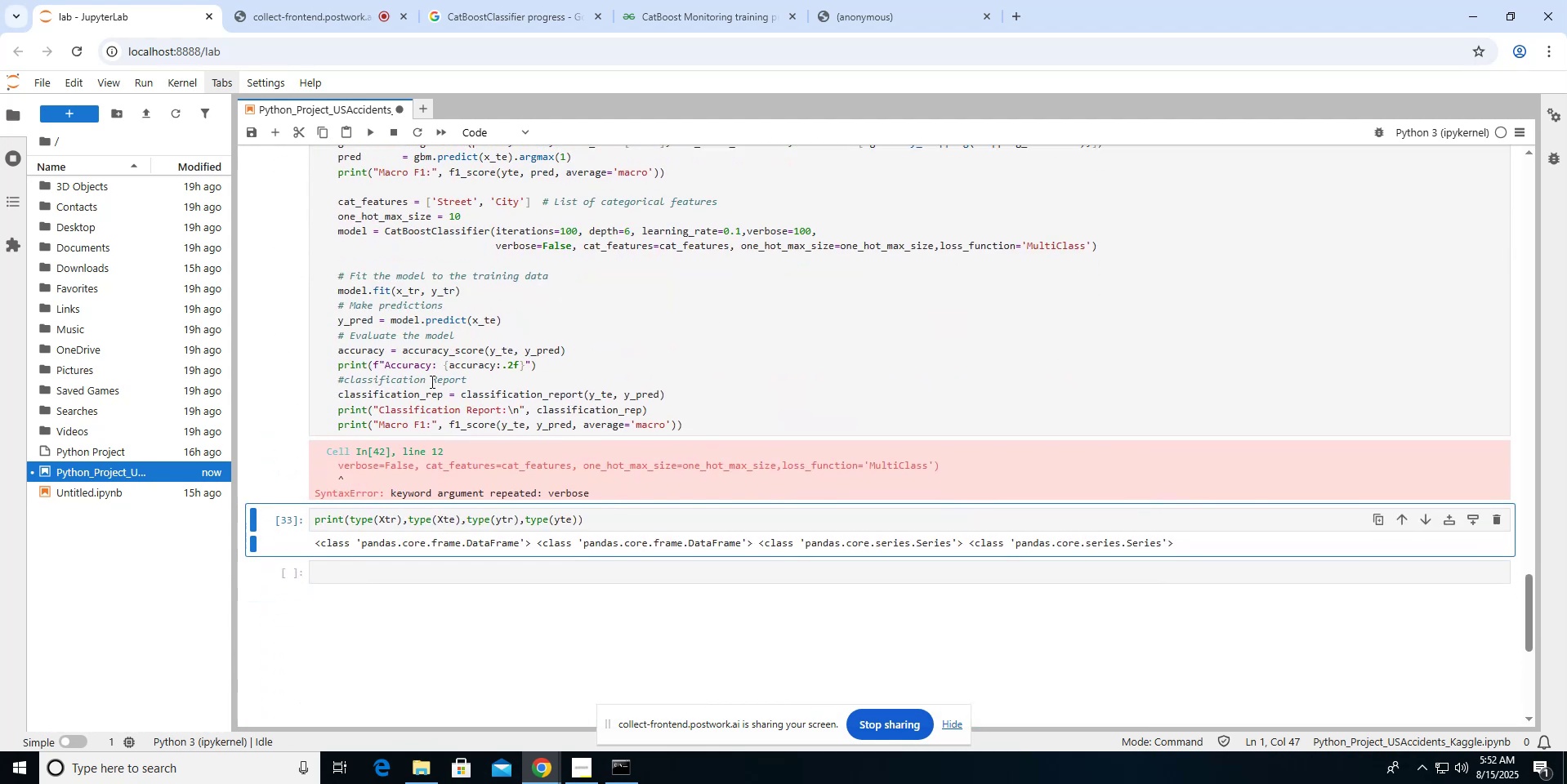 
scroll: coordinate [431, 381], scroll_direction: up, amount: 2.0
 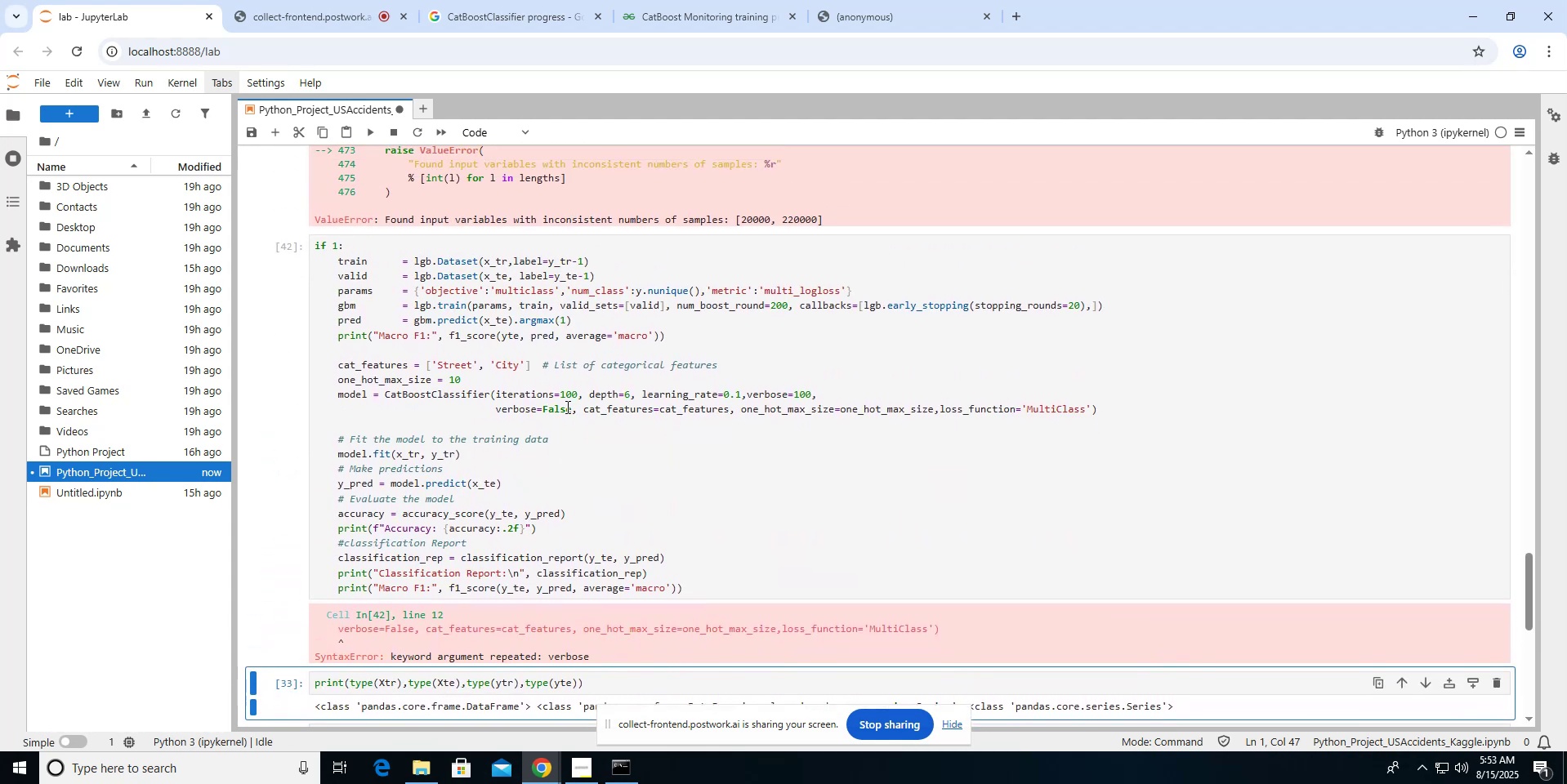 
left_click_drag(start_coordinate=[578, 413], to_coordinate=[498, 409])
 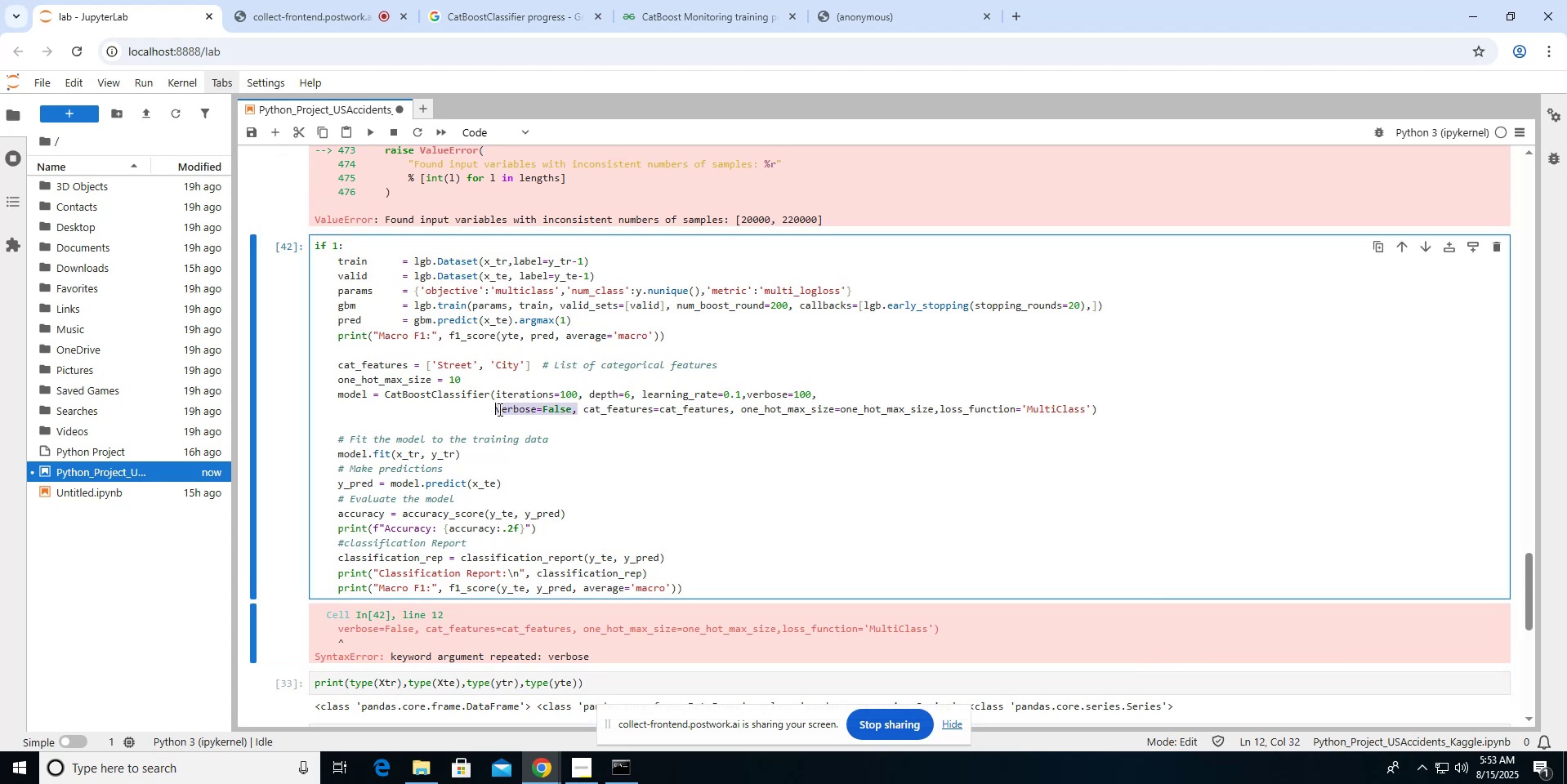 
key(Backspace)
 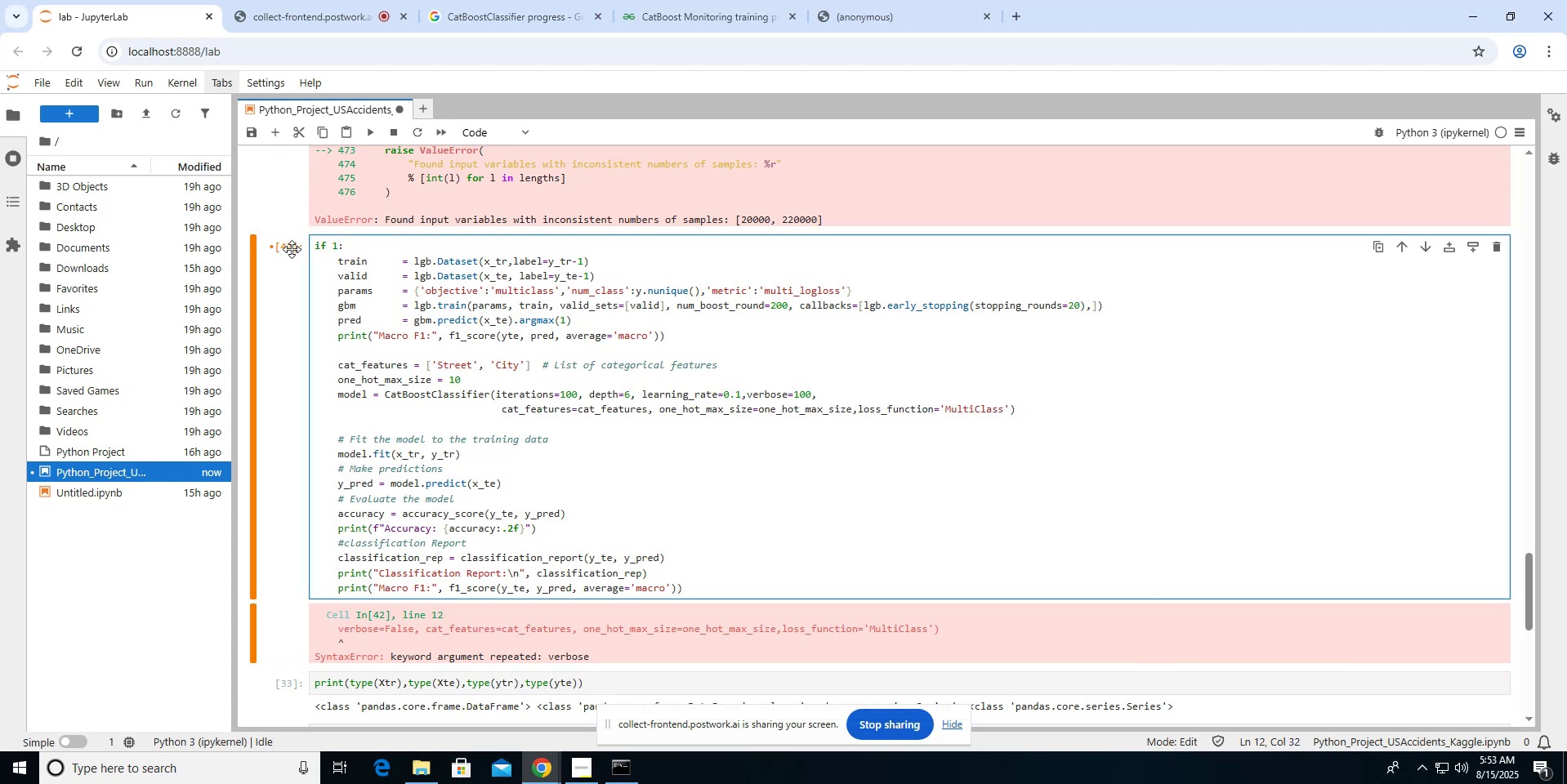 
left_click([392, 336])
 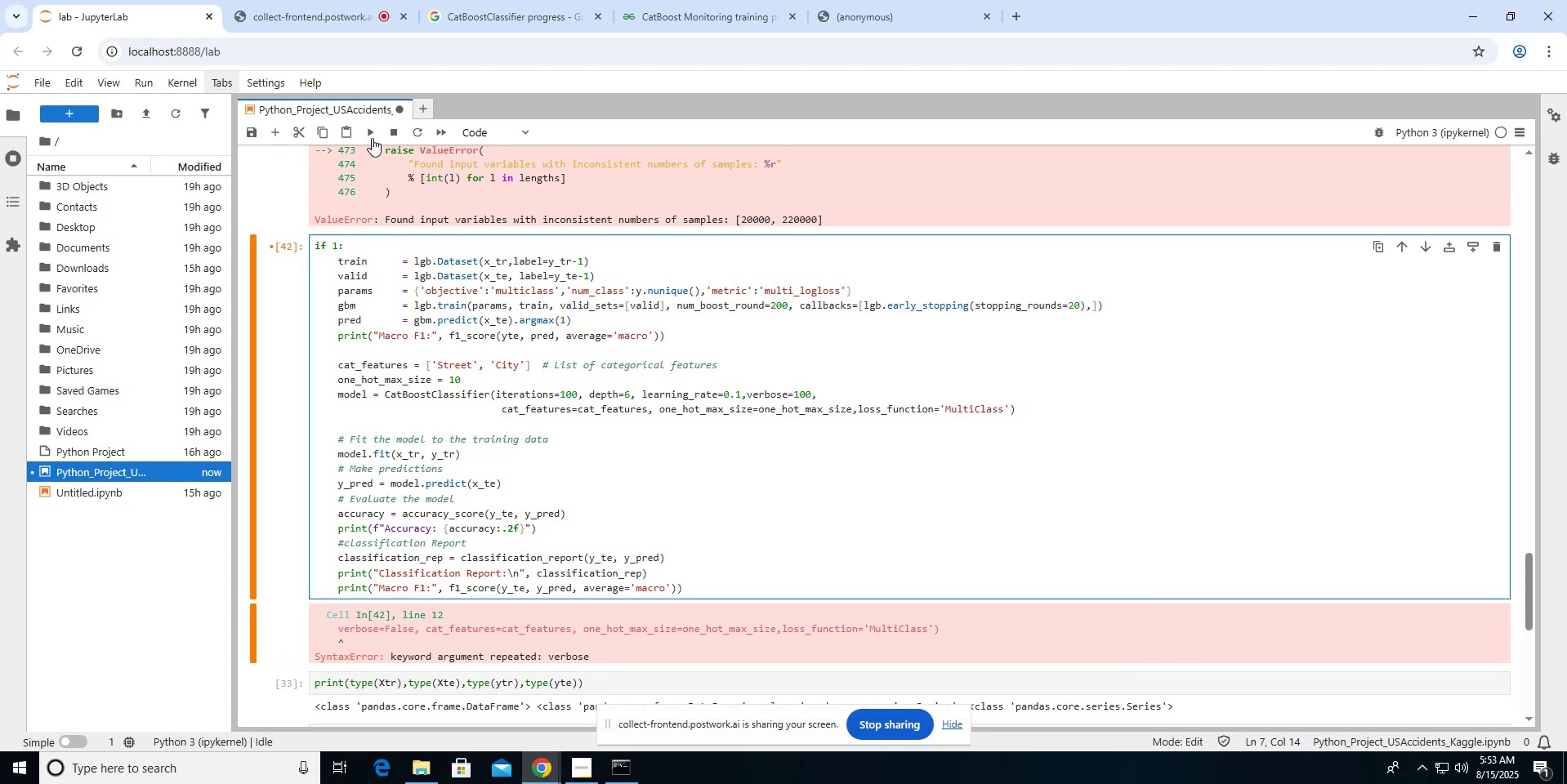 
left_click([373, 132])
 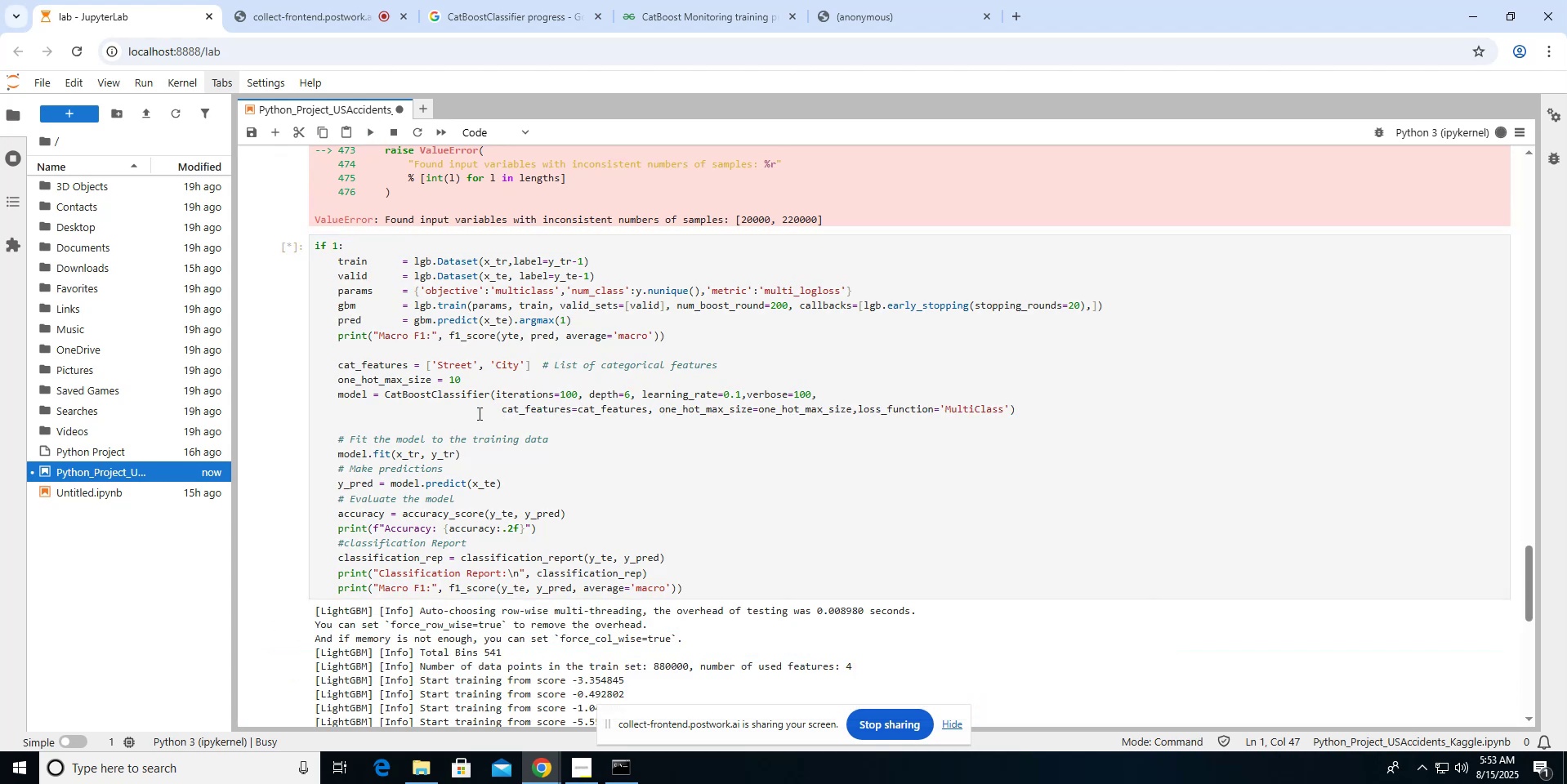 
scroll: coordinate [478, 413], scroll_direction: down, amount: 2.0
 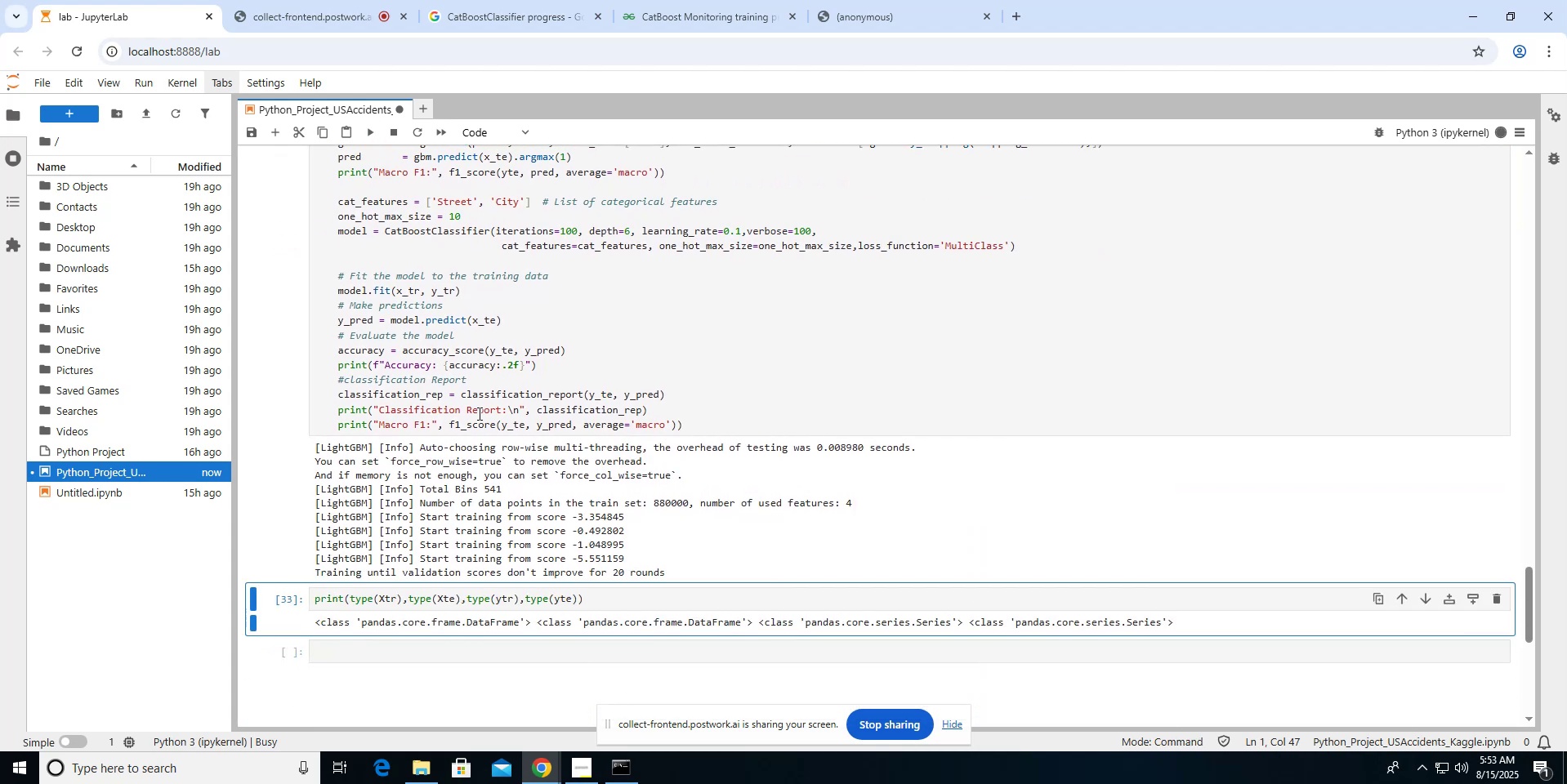 
scroll: coordinate [478, 413], scroll_direction: up, amount: 2.0
 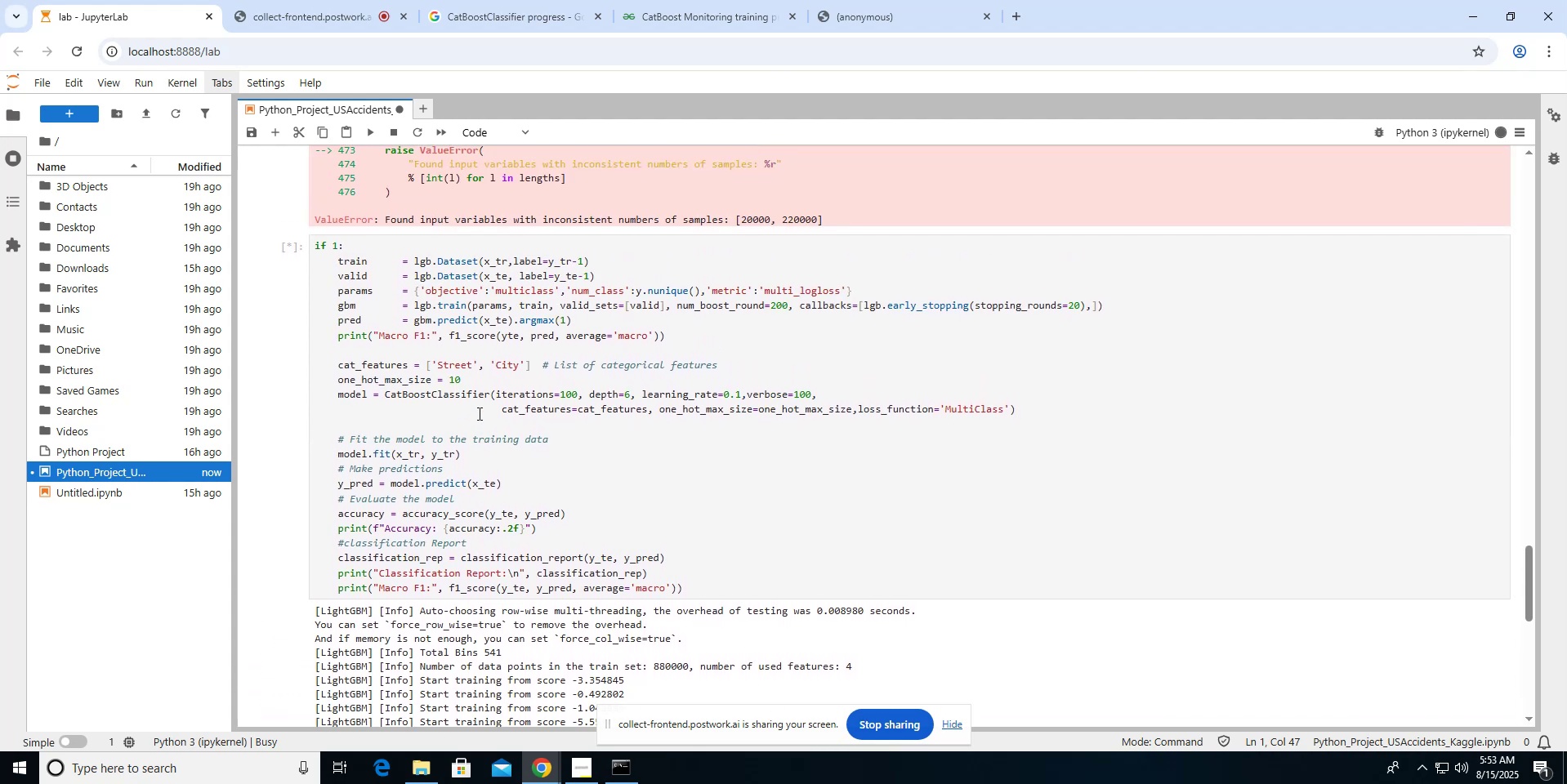 
scroll: coordinate [478, 413], scroll_direction: down, amount: 3.0
 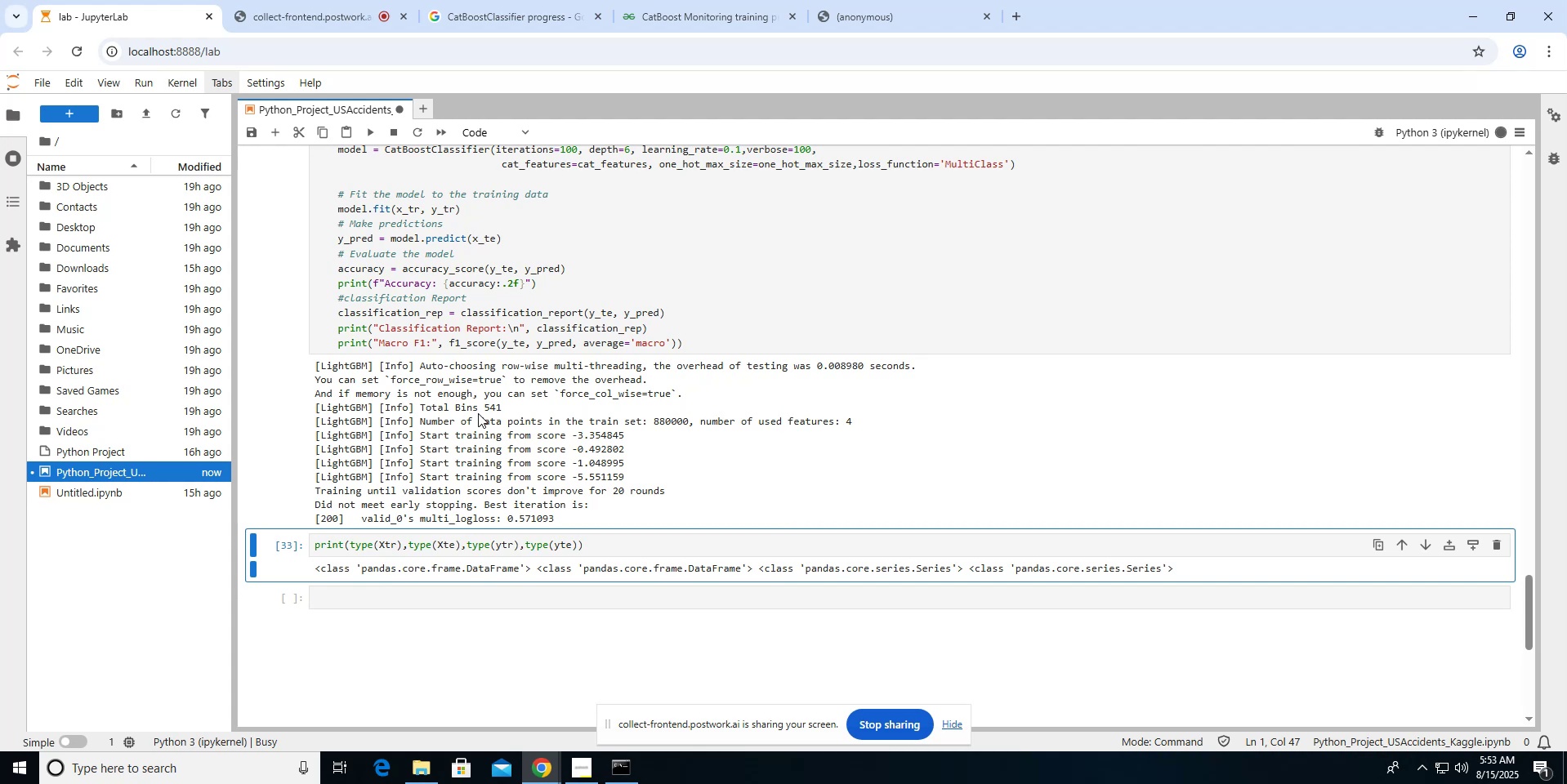 
wait(23.73)
 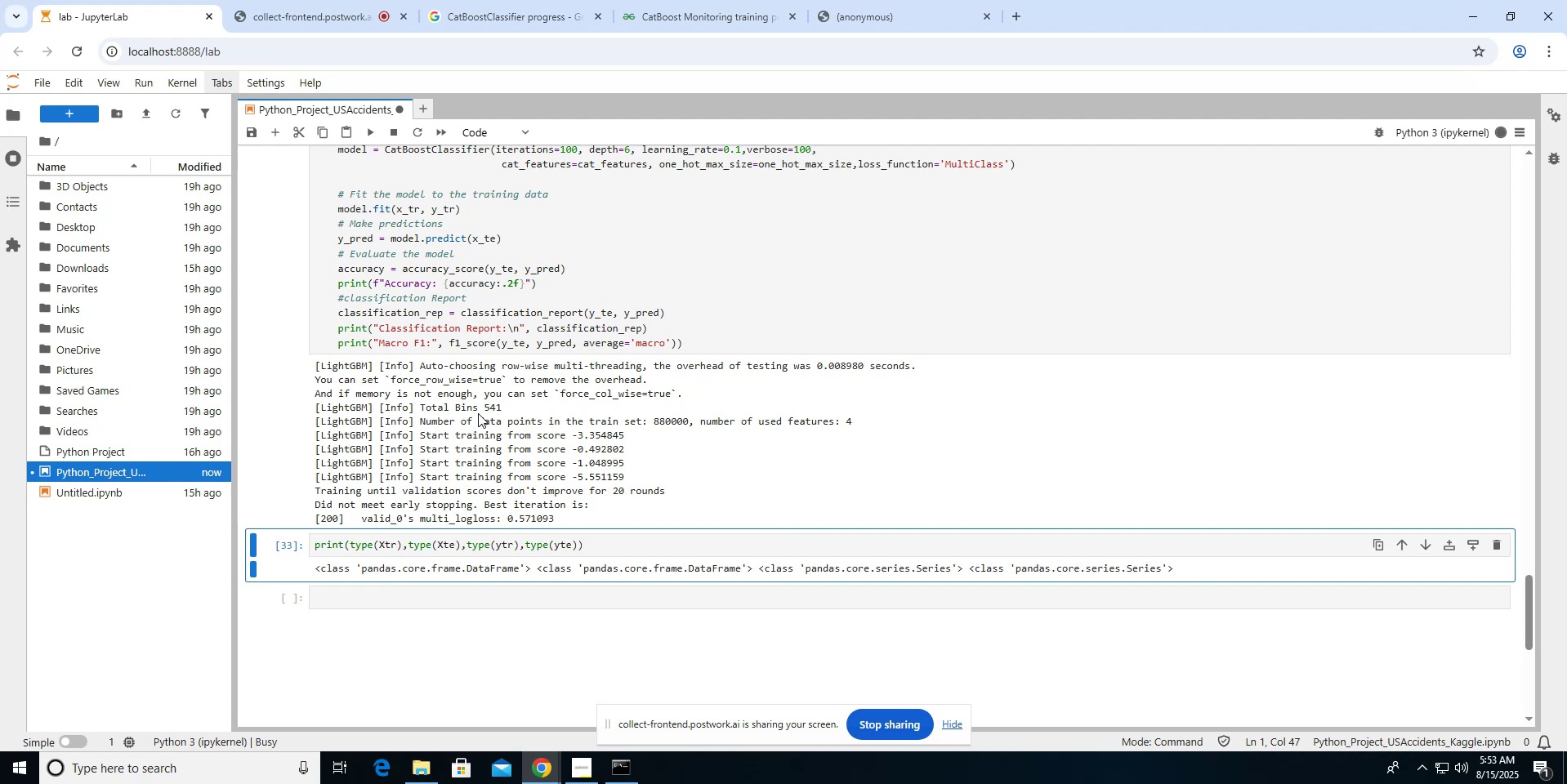 
scroll: coordinate [478, 413], scroll_direction: down, amount: 3.0
 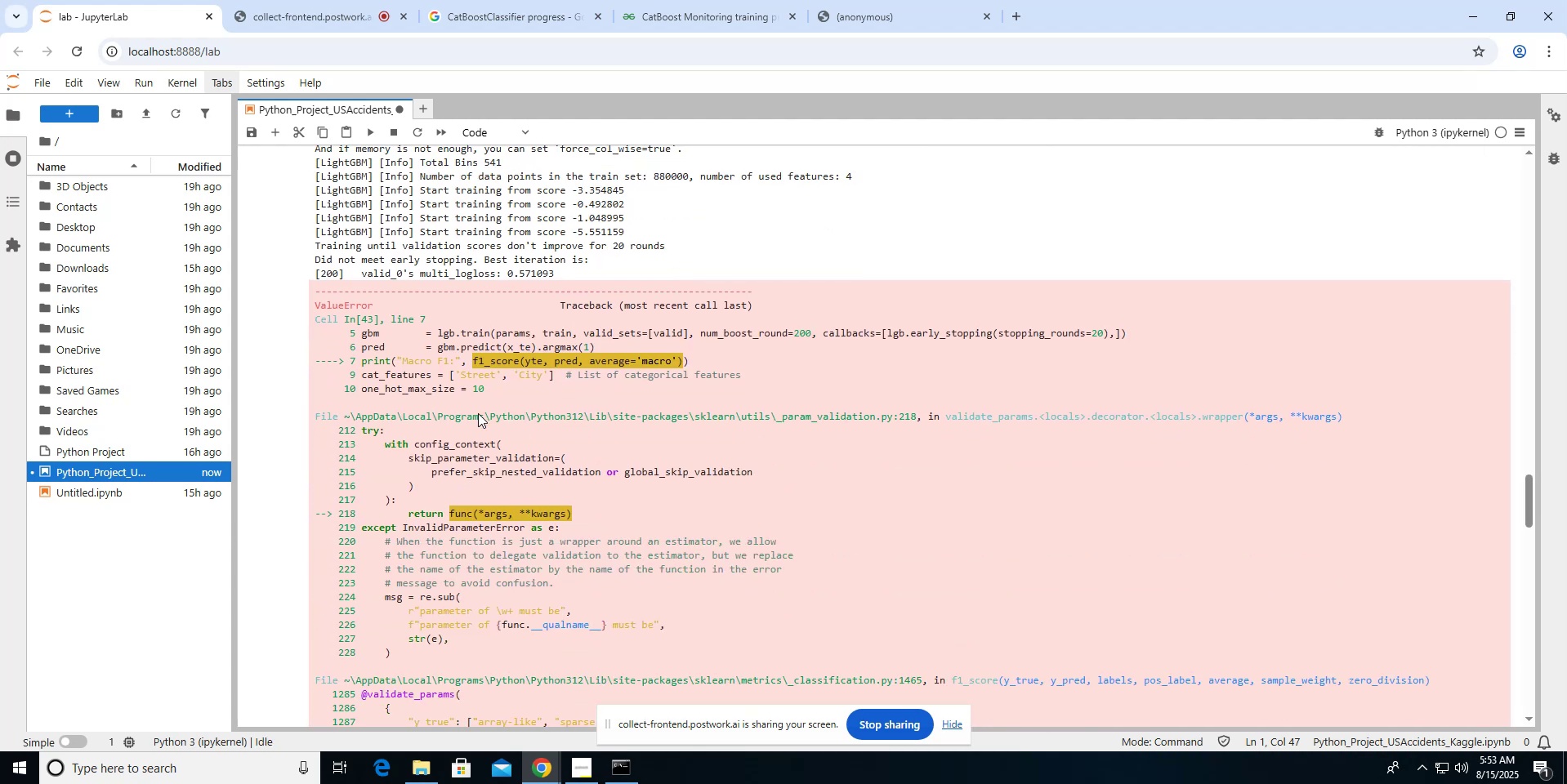 
scroll: coordinate [478, 413], scroll_direction: up, amount: 8.0
 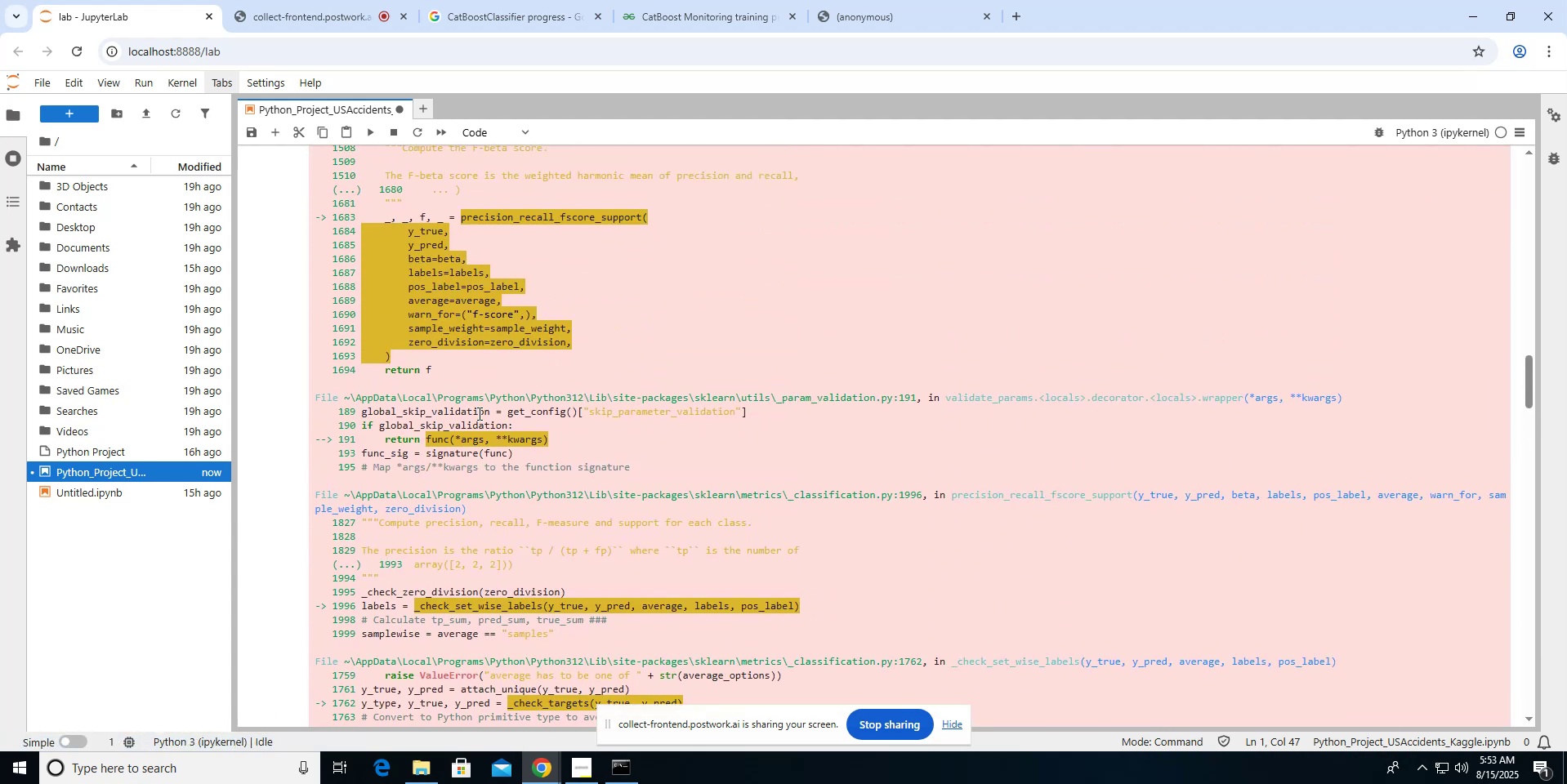 
scroll: coordinate [478, 413], scroll_direction: down, amount: 13.0
 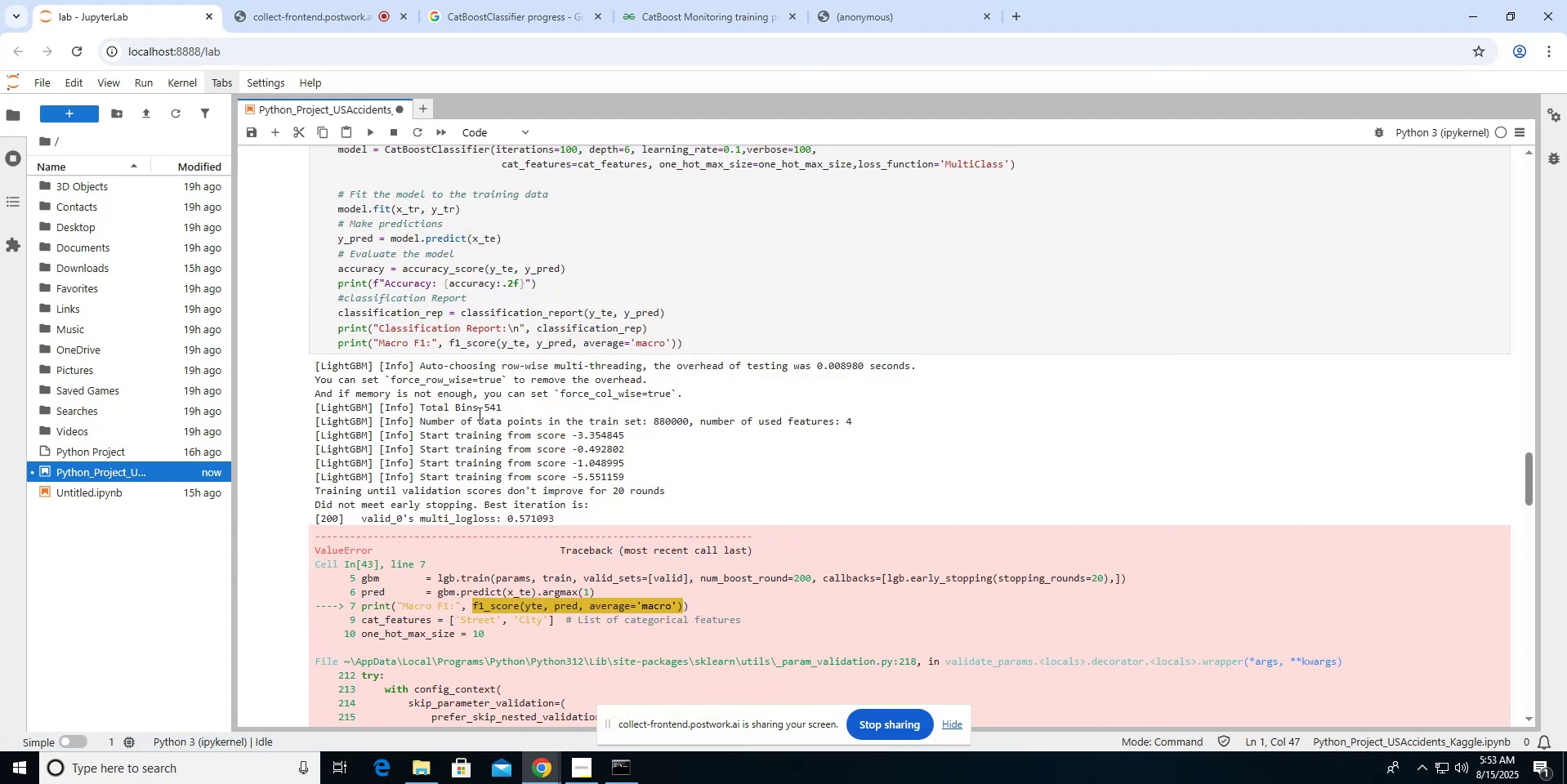 
scroll: coordinate [478, 413], scroll_direction: up, amount: 2.0
 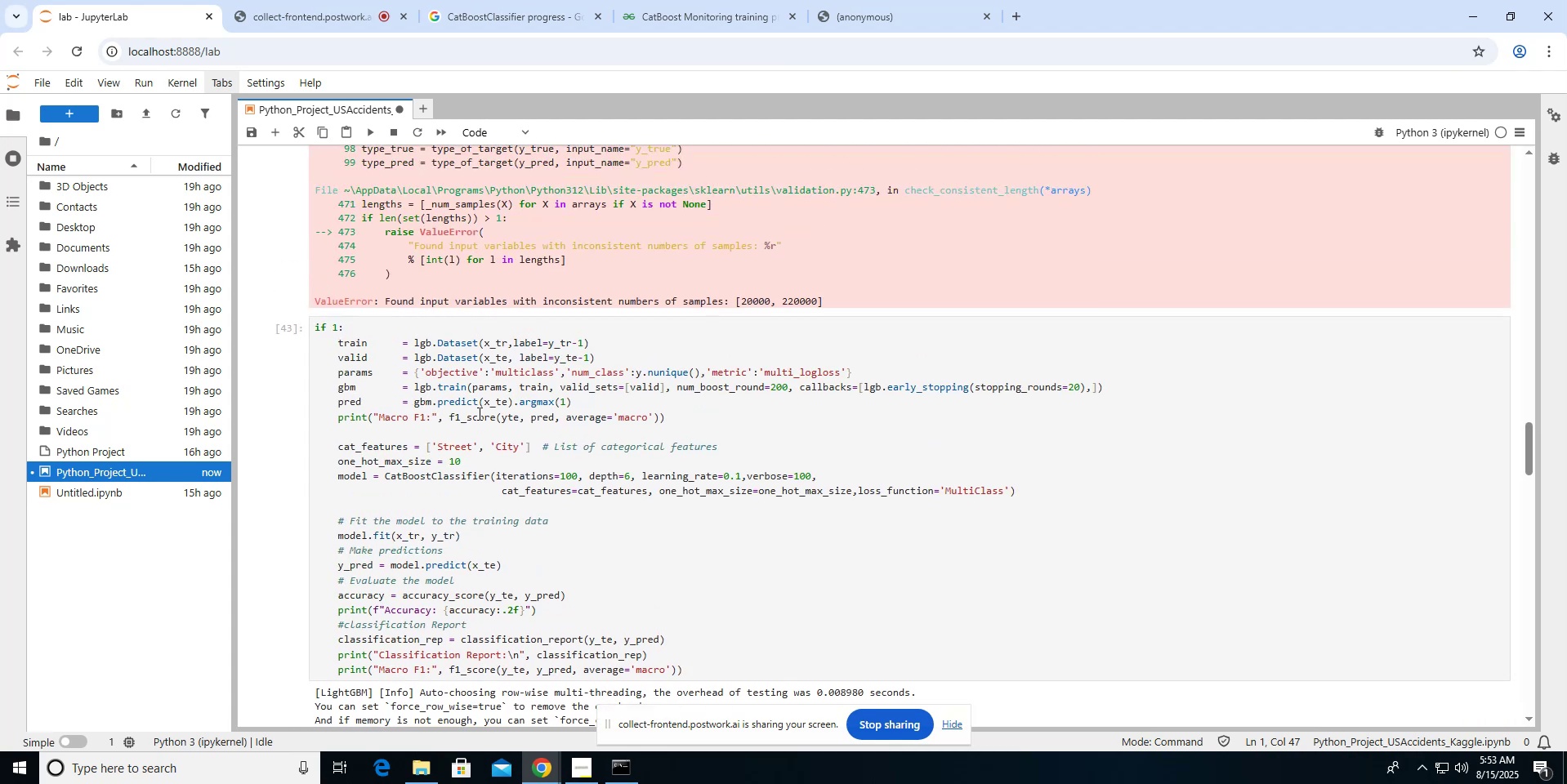 
scroll: coordinate [478, 413], scroll_direction: down, amount: 1.0
 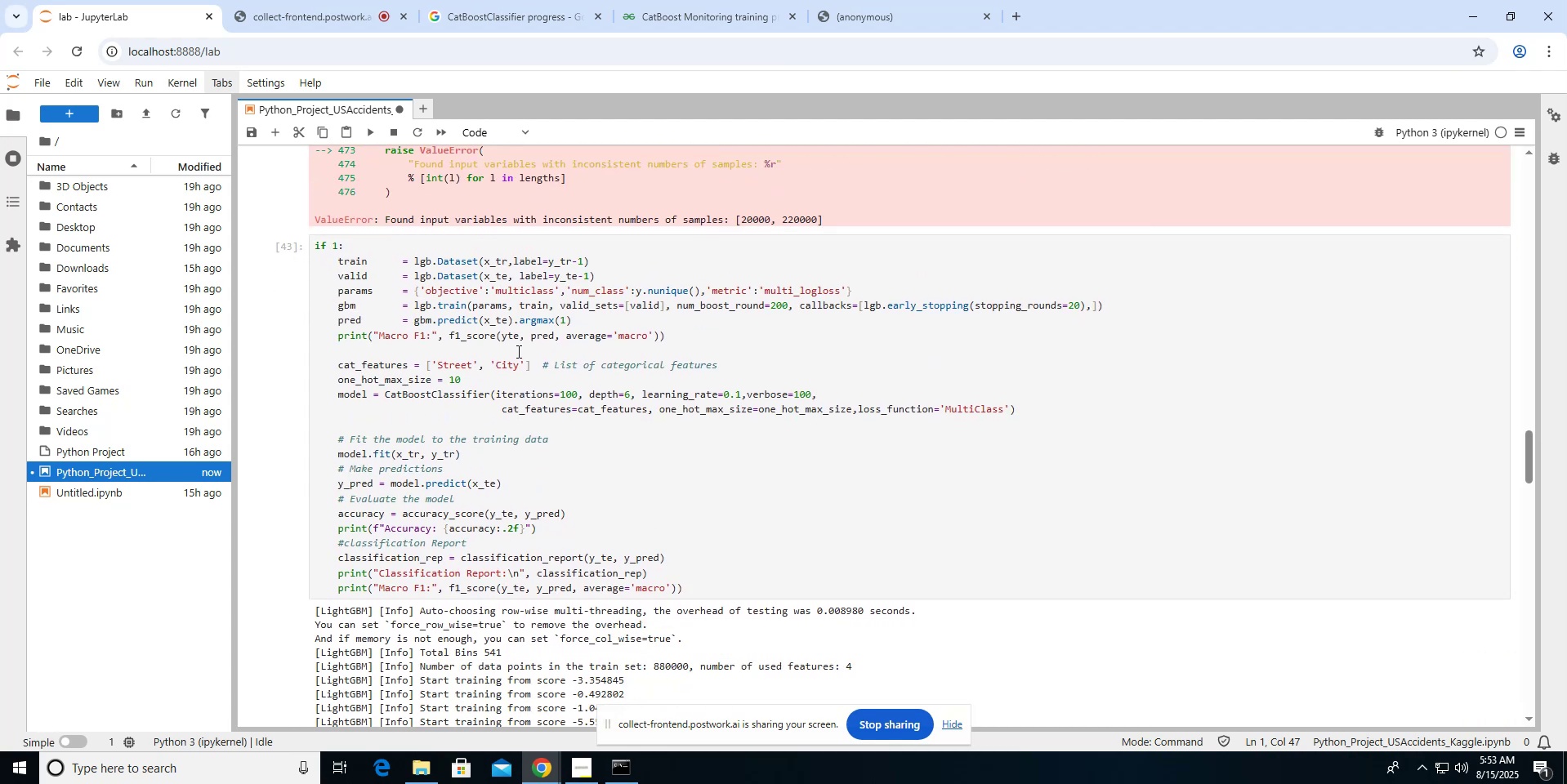 
left_click([510, 336])
 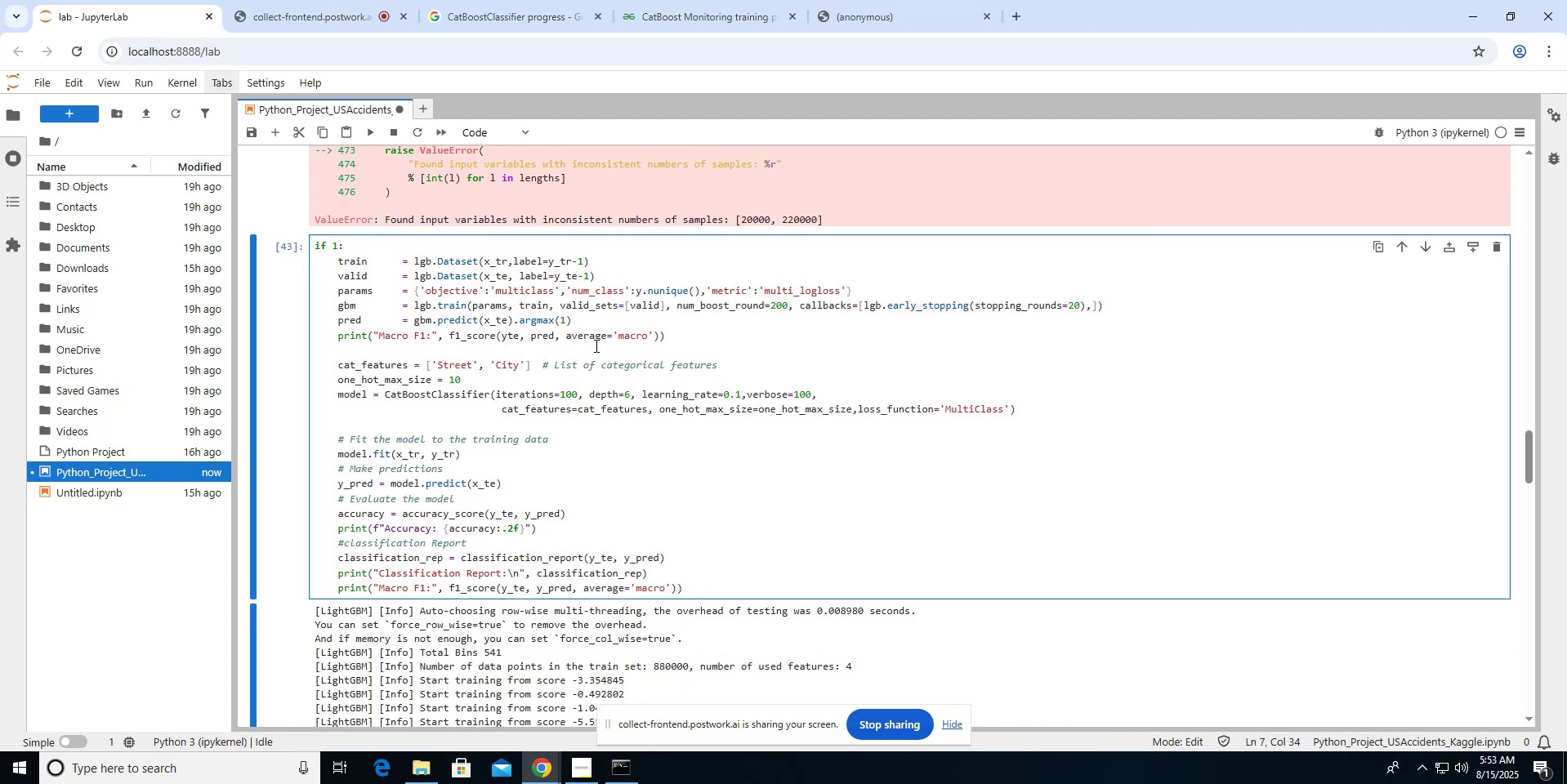 
key(Shift+Minus)
 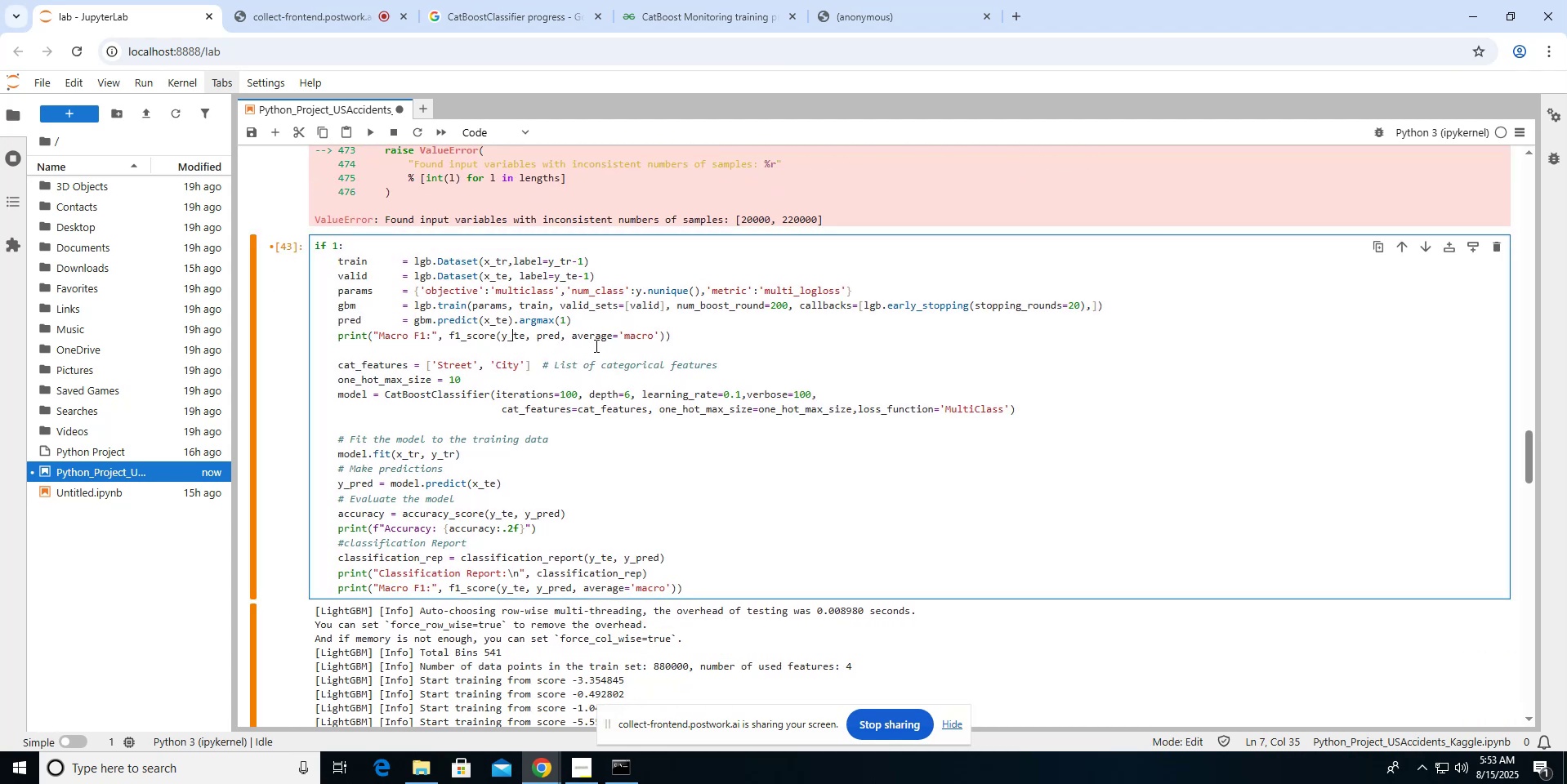 
key(ArrowRight)
 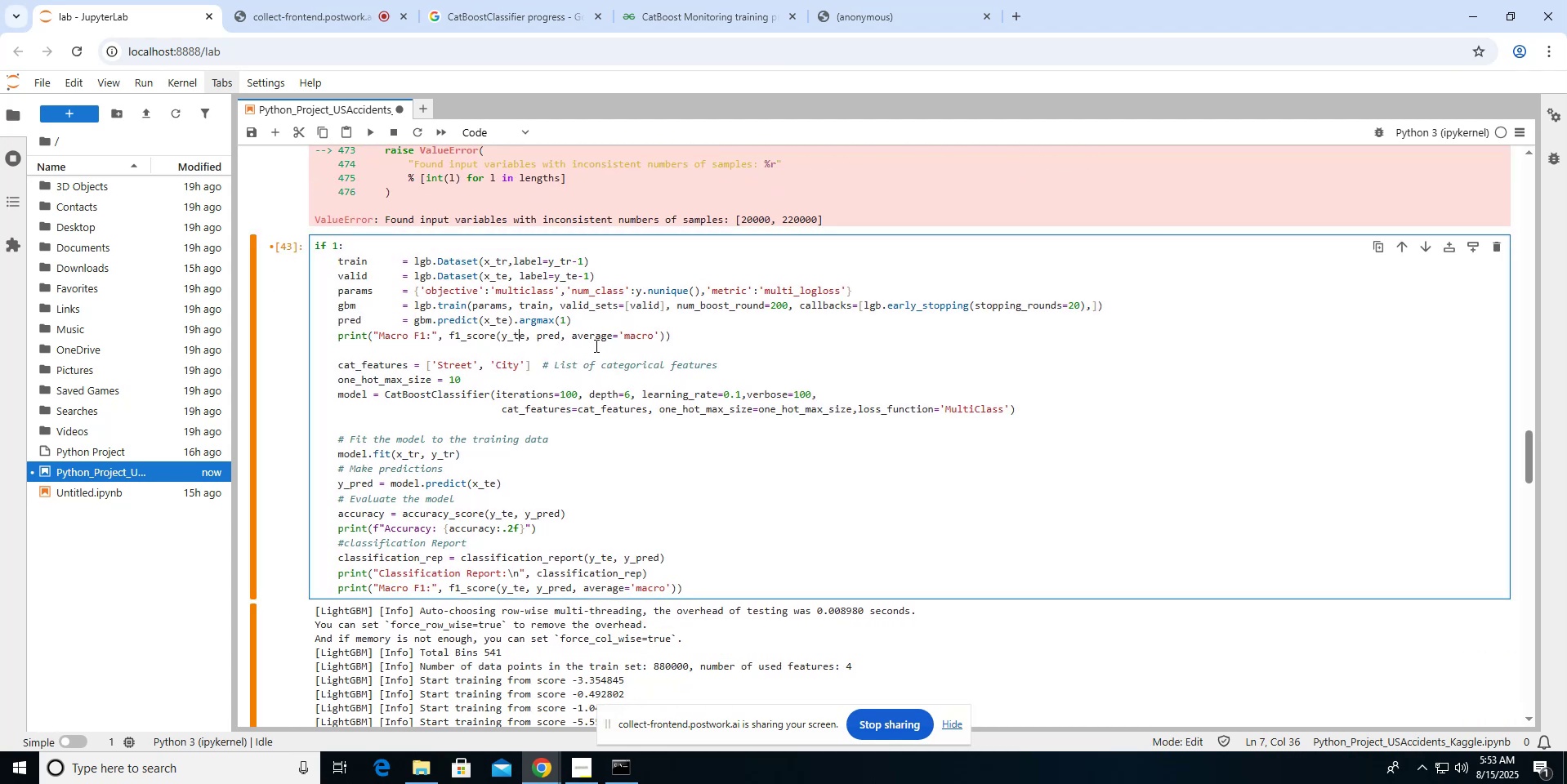 
key(ArrowRight)
 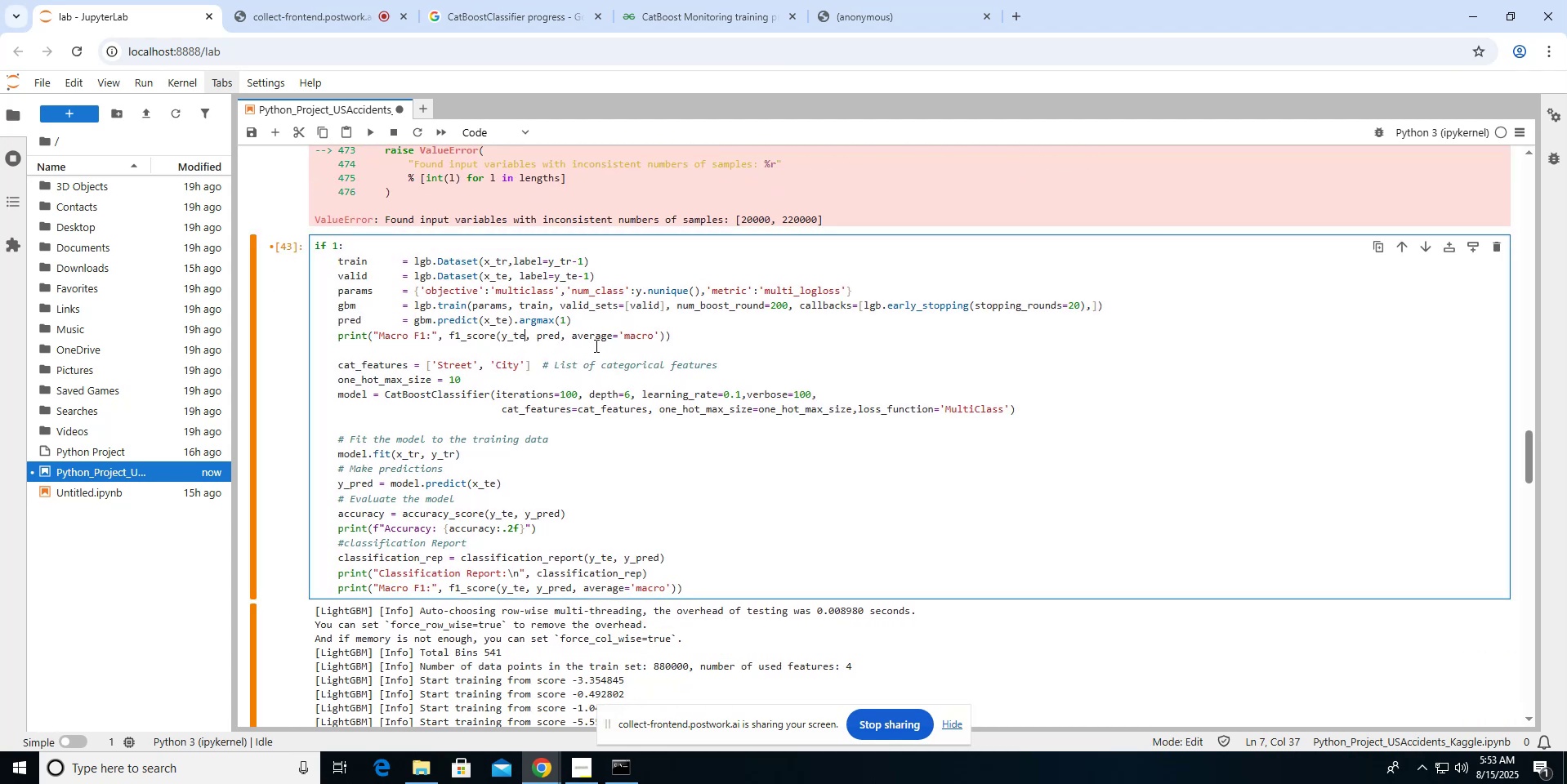 
key(ArrowRight)
 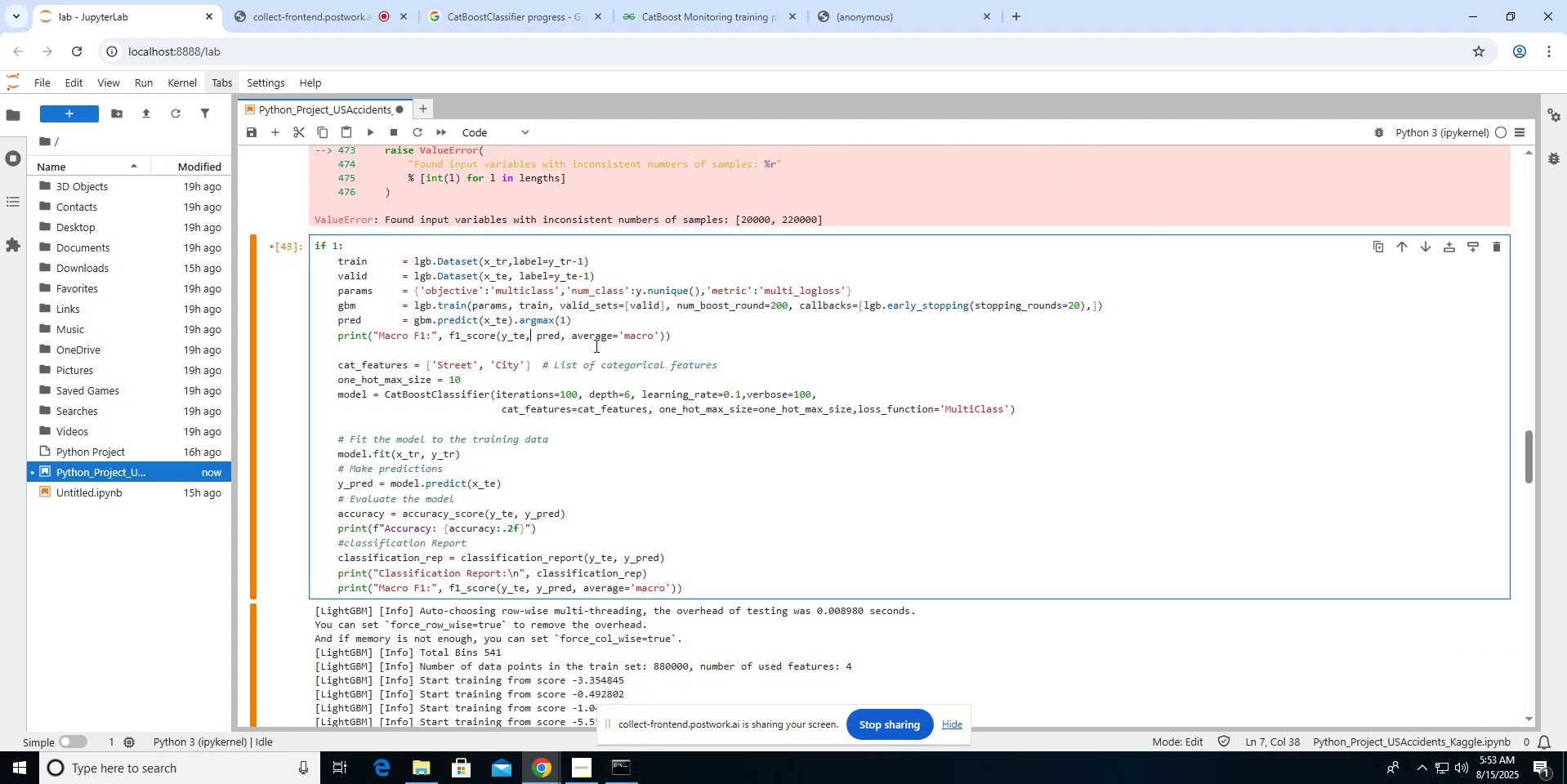 
key(ArrowRight)
 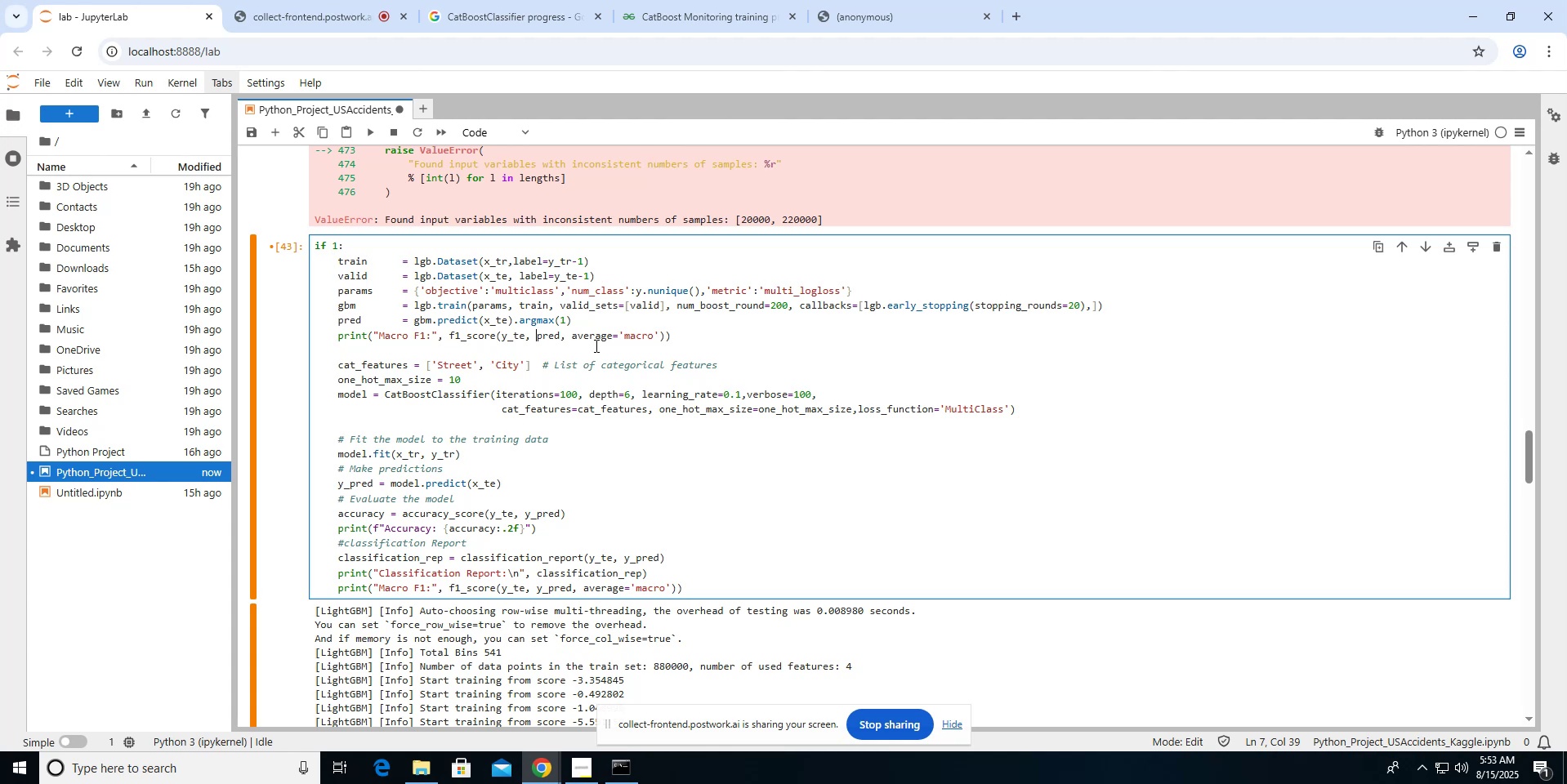 
wait(6.56)
 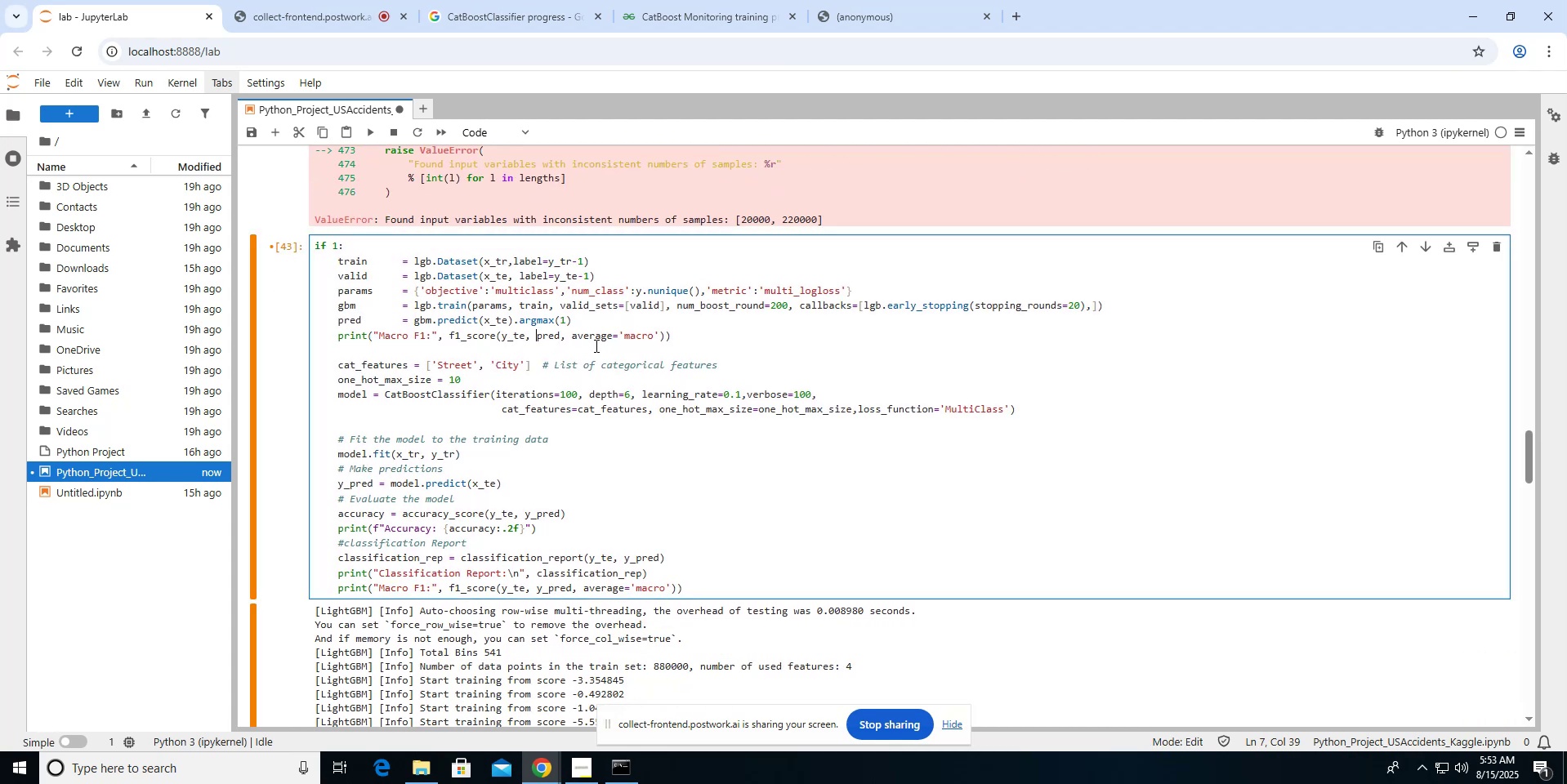 
left_click([371, 135])
 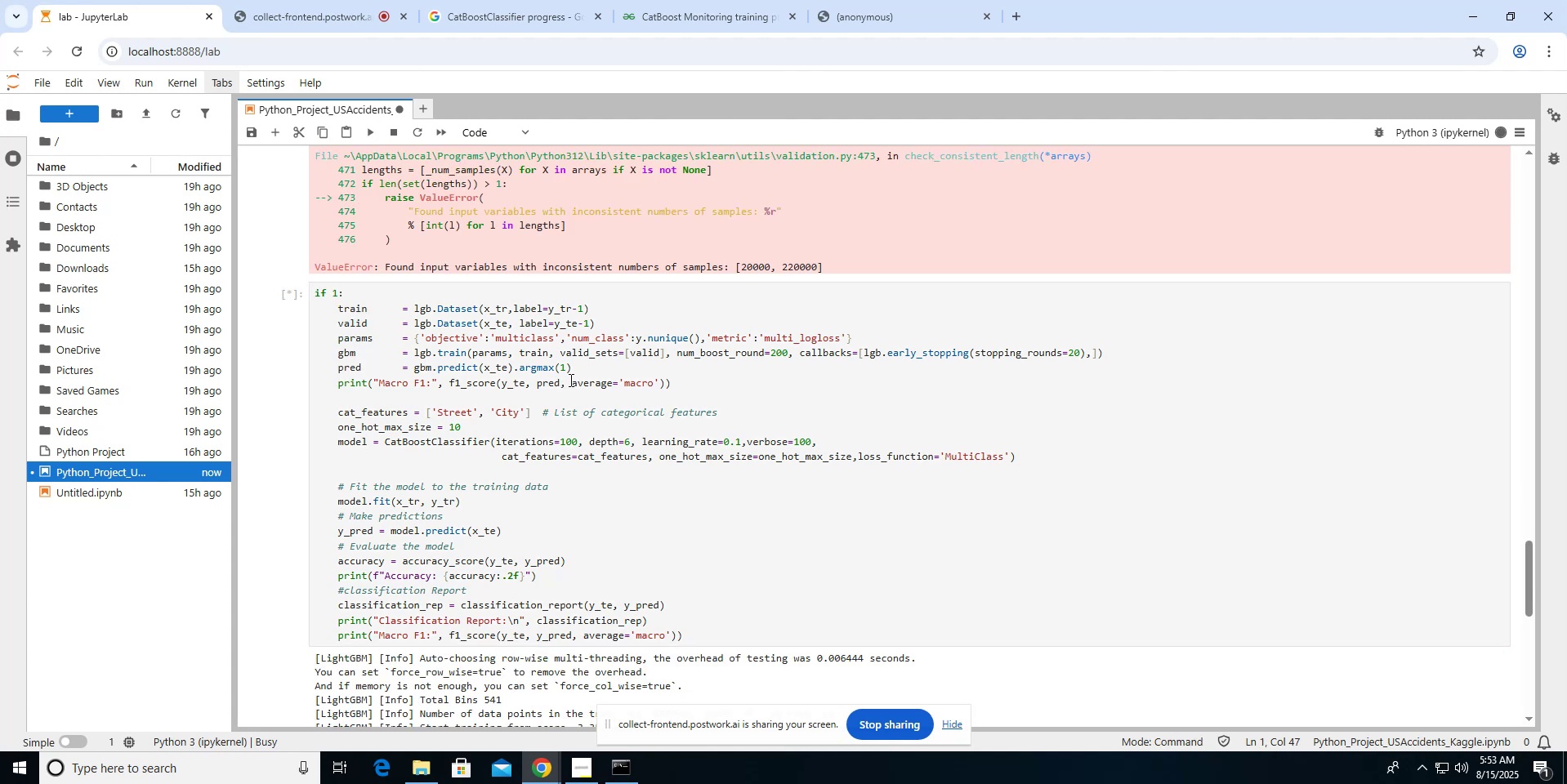 
scroll: coordinate [570, 380], scroll_direction: down, amount: 4.0
 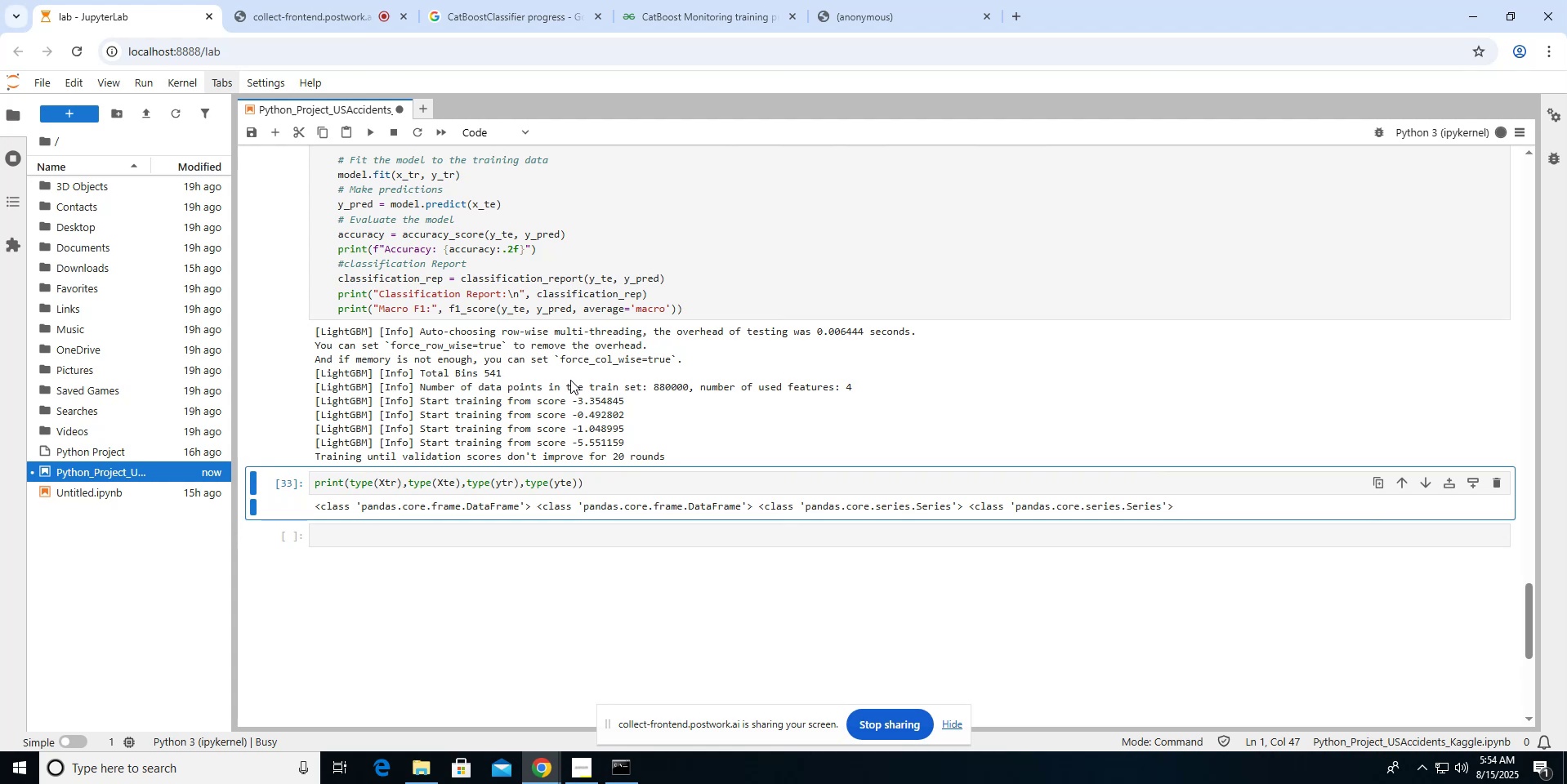 
wait(10.52)
 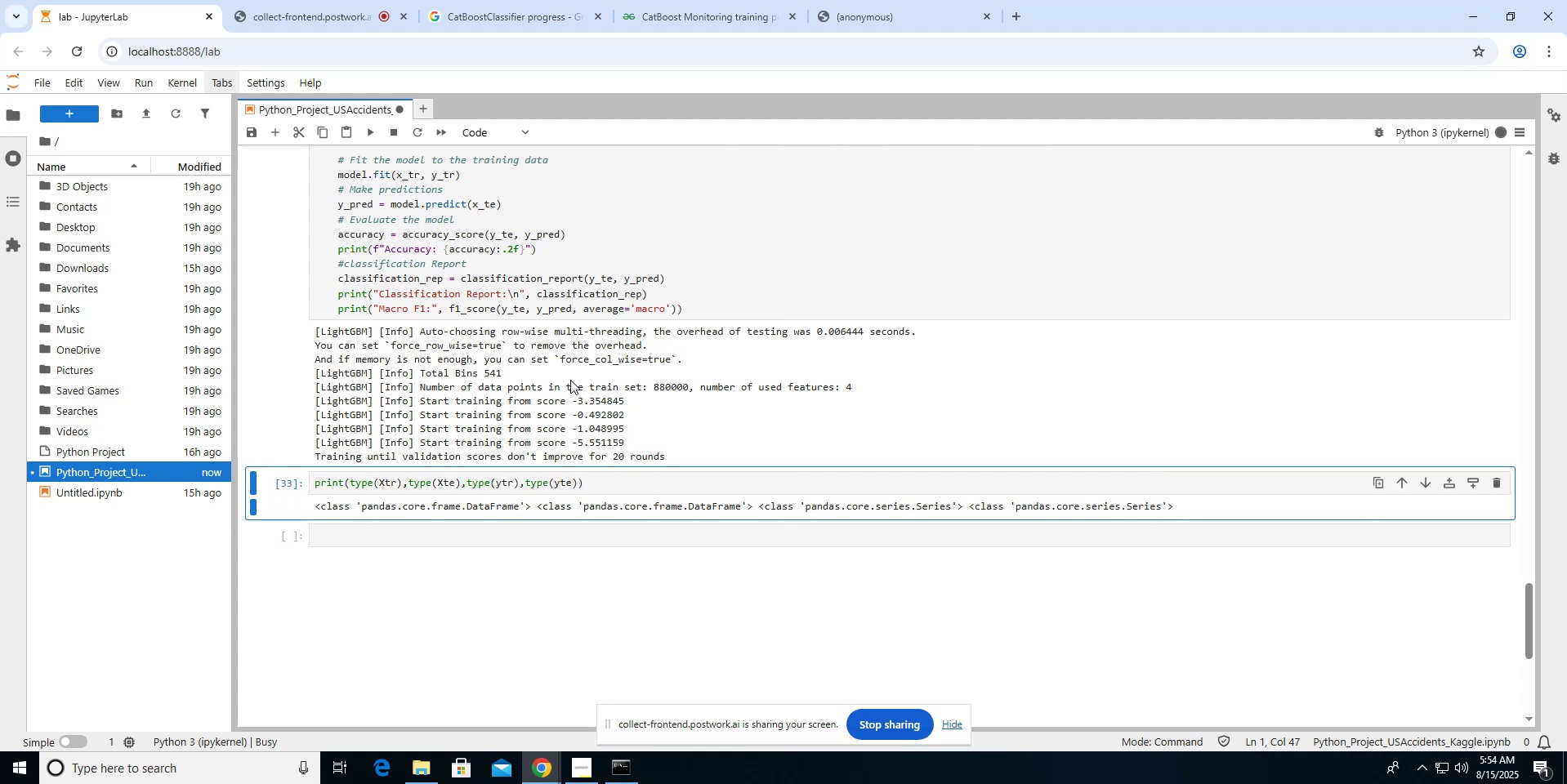 
key(VolumeDown)
 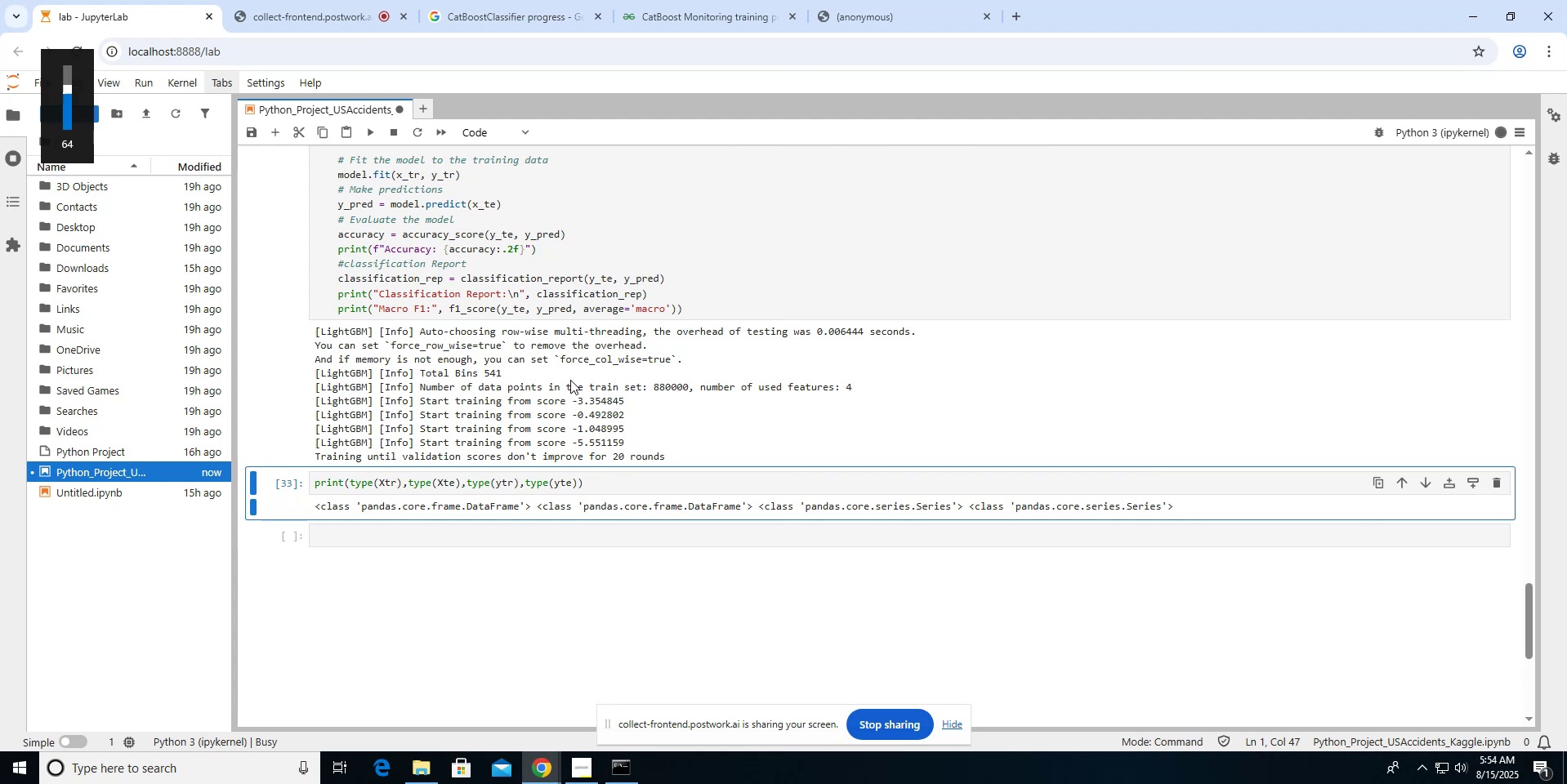 
key(VolumeDown)
 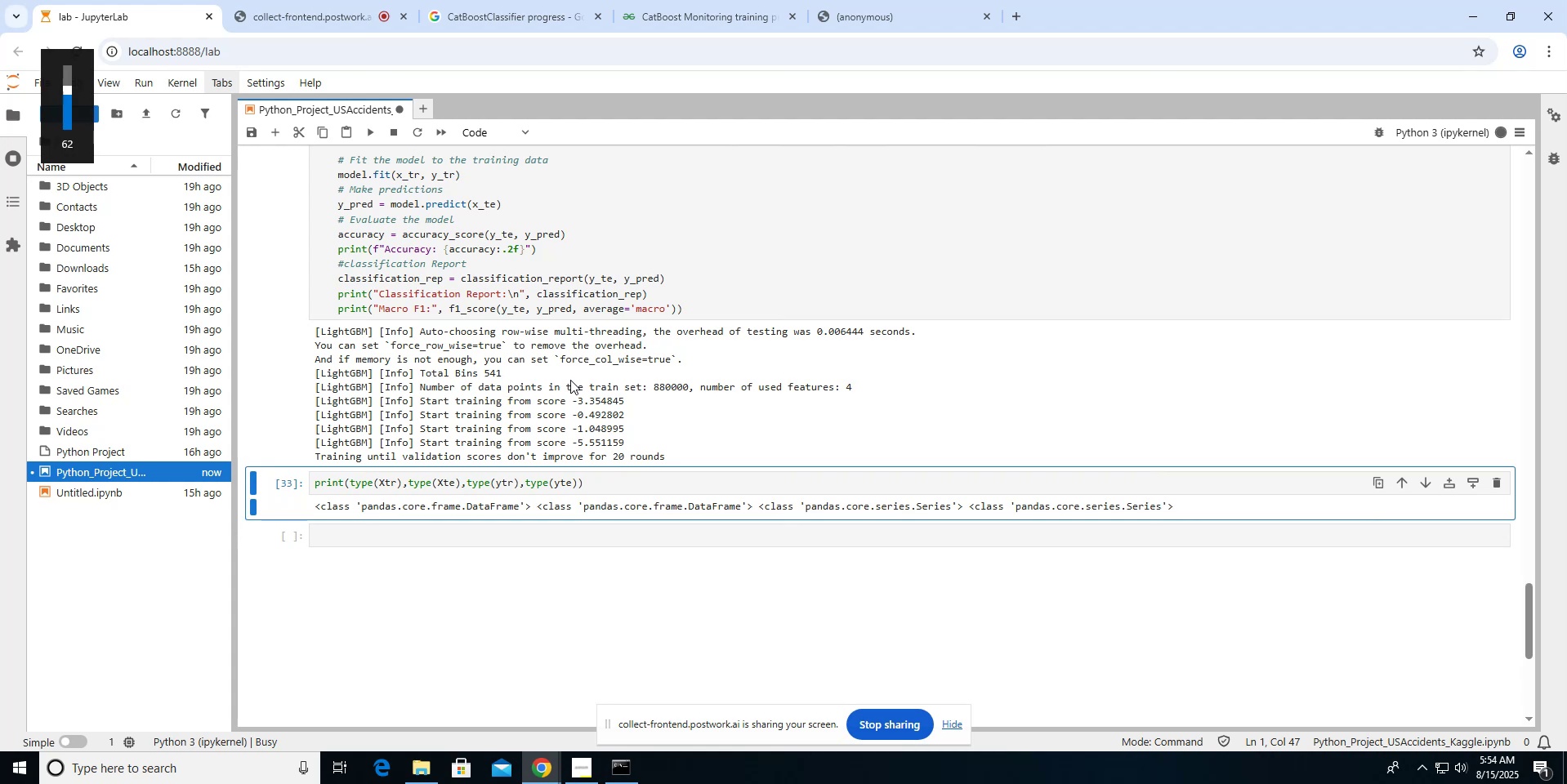 
key(VolumeDown)
 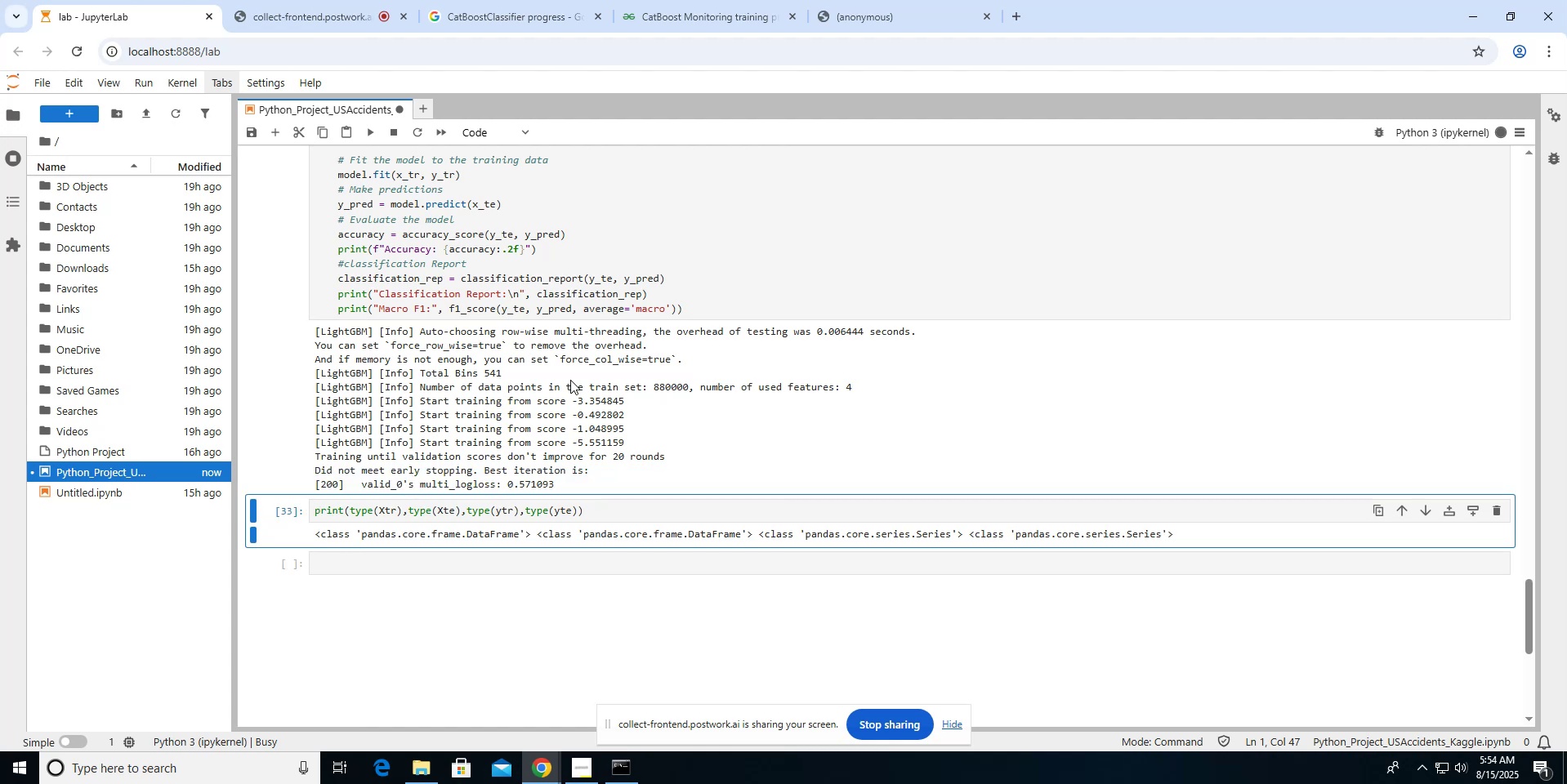 
wait(15.03)
 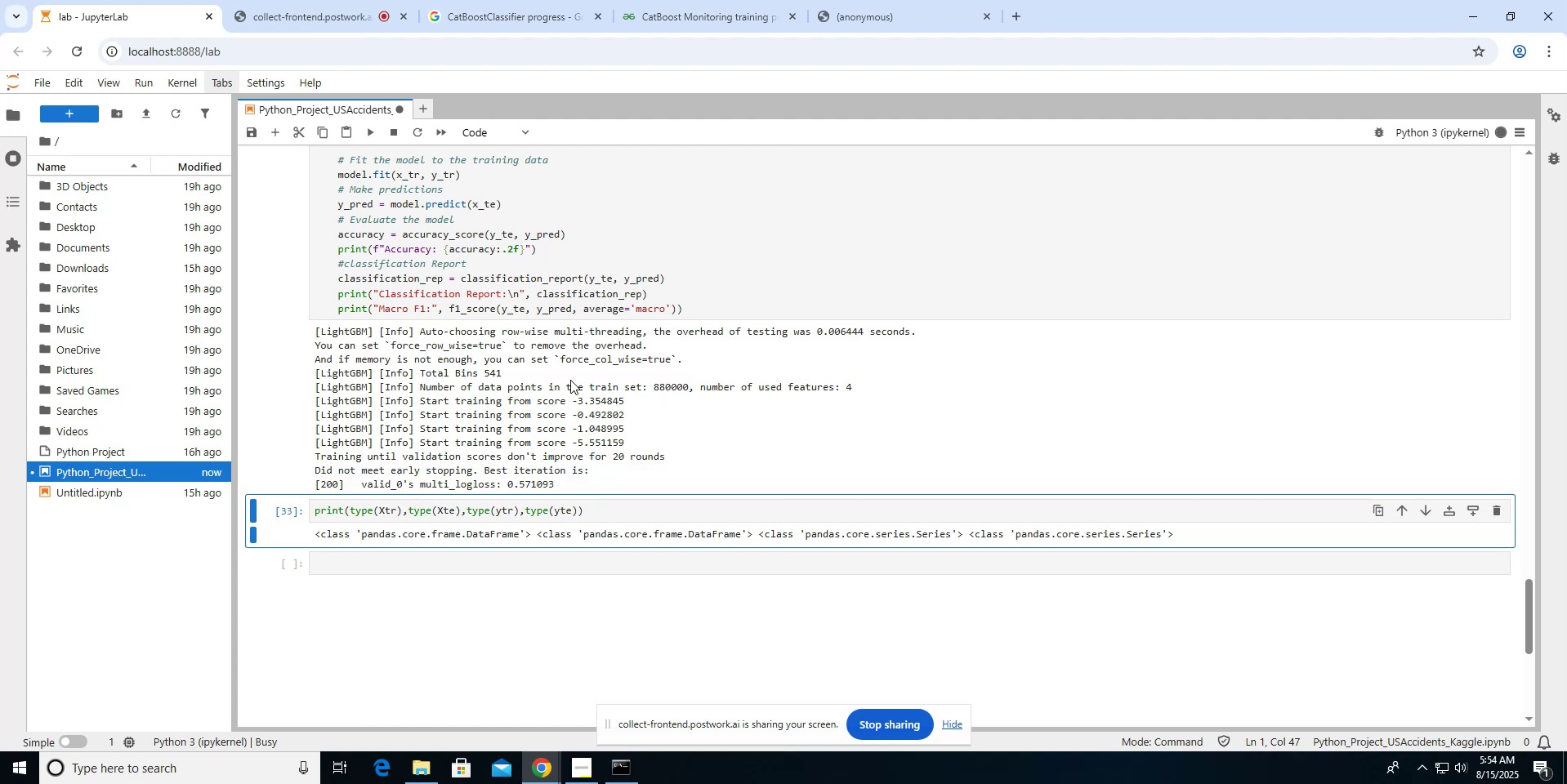 
scroll: coordinate [570, 380], scroll_direction: down, amount: 6.0
 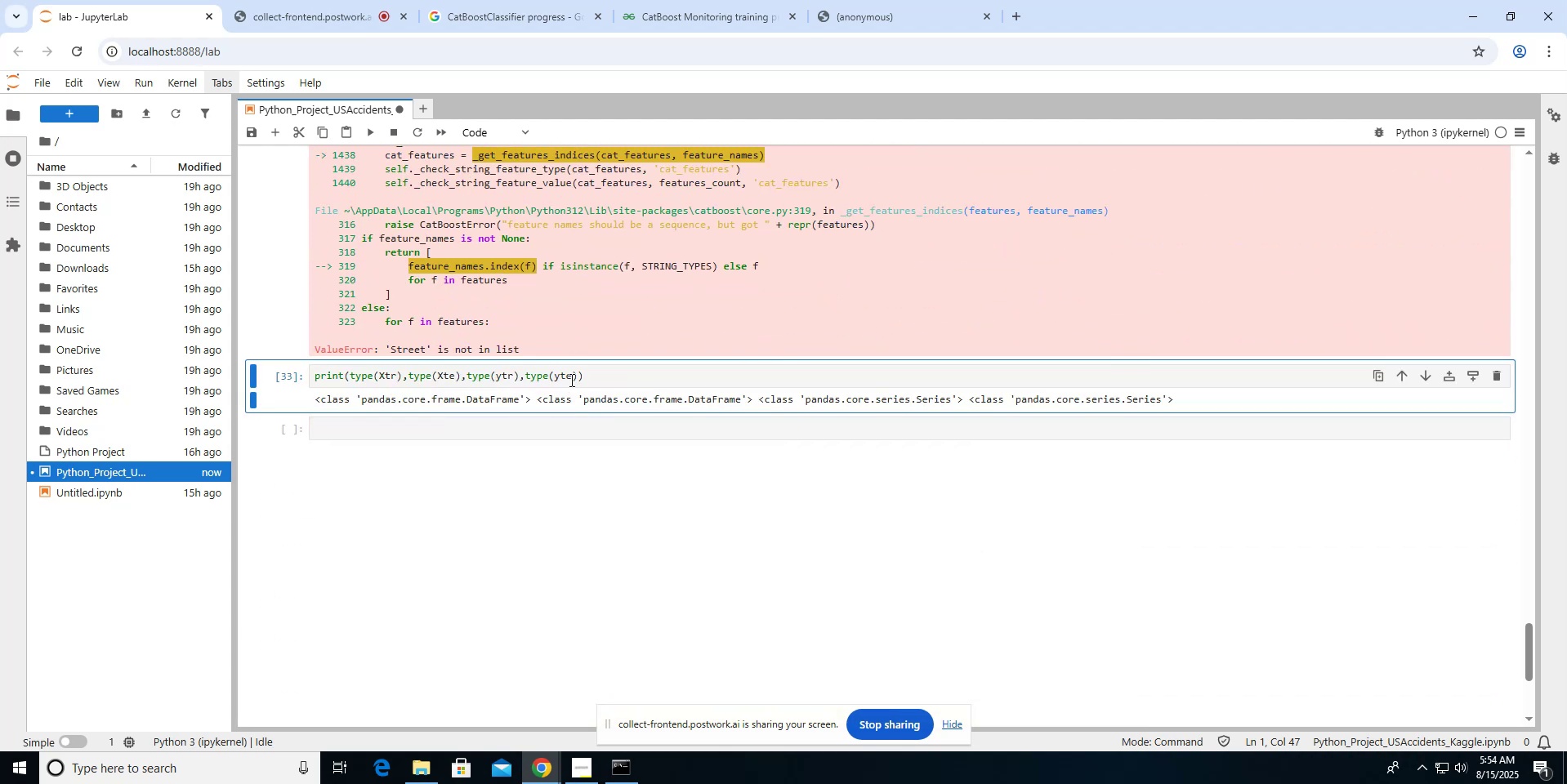 
scroll: coordinate [570, 380], scroll_direction: up, amount: 1.0
 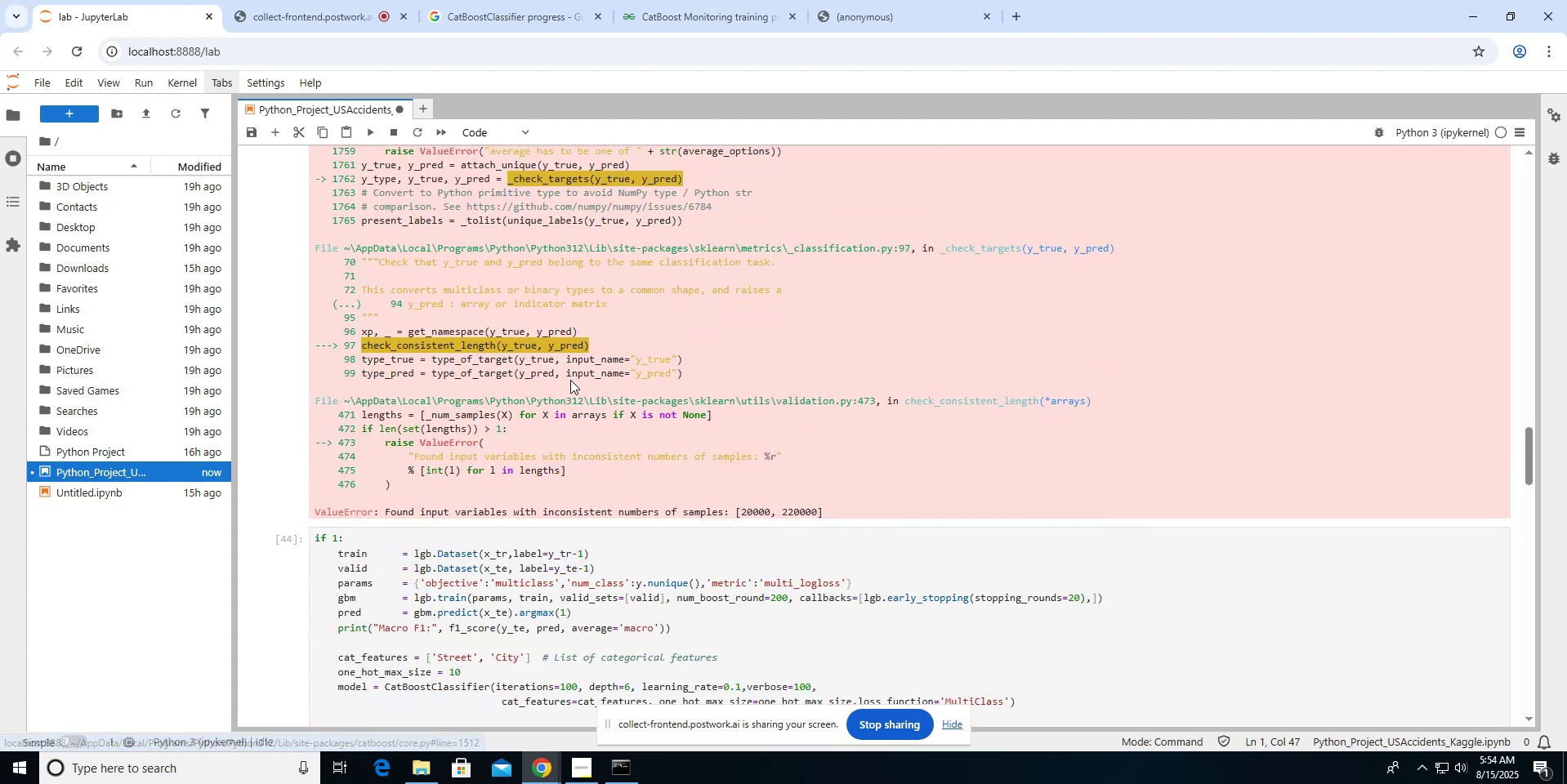 
scroll: coordinate [570, 380], scroll_direction: down, amount: 4.0
 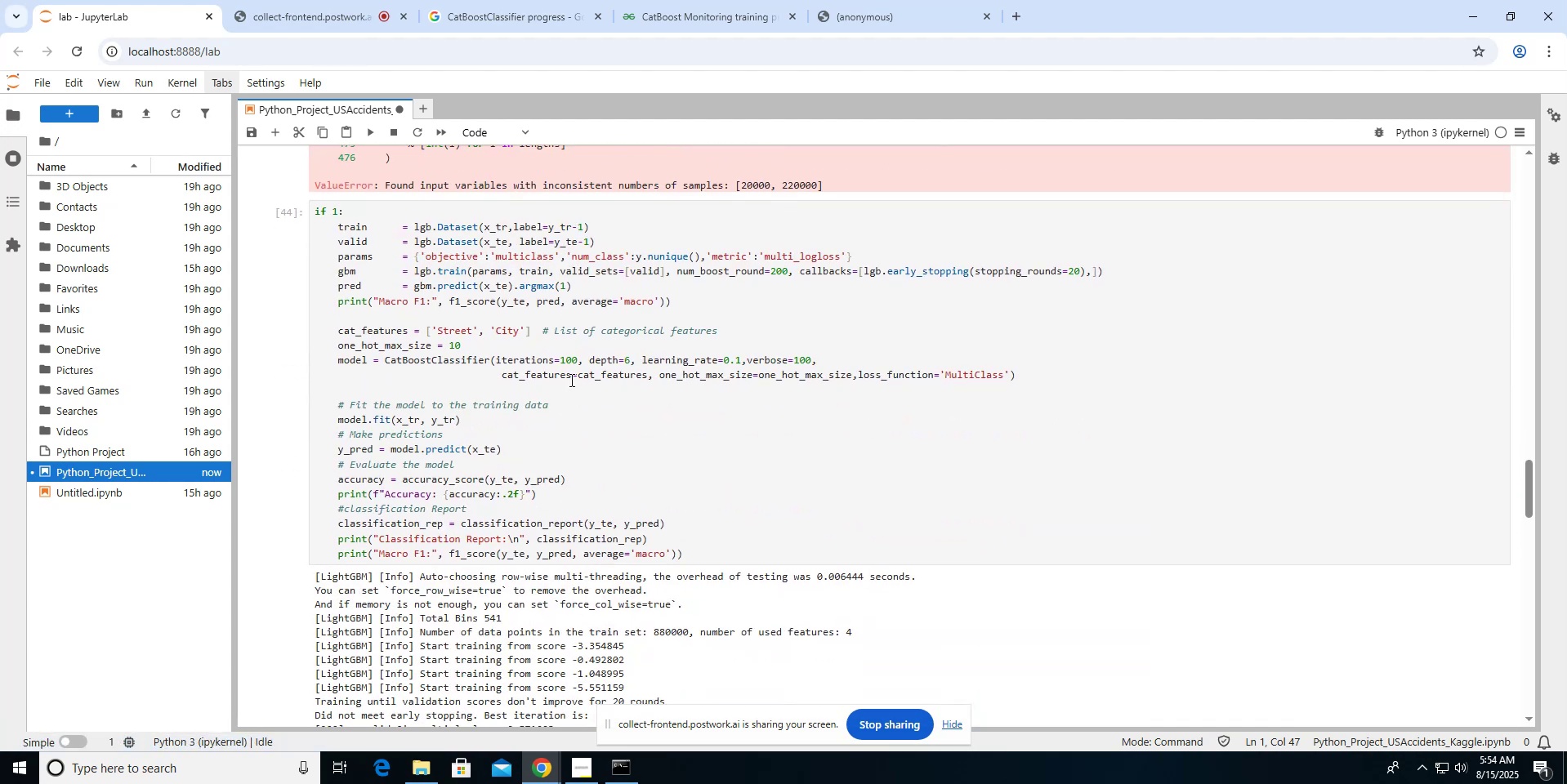 
wait(12.73)
 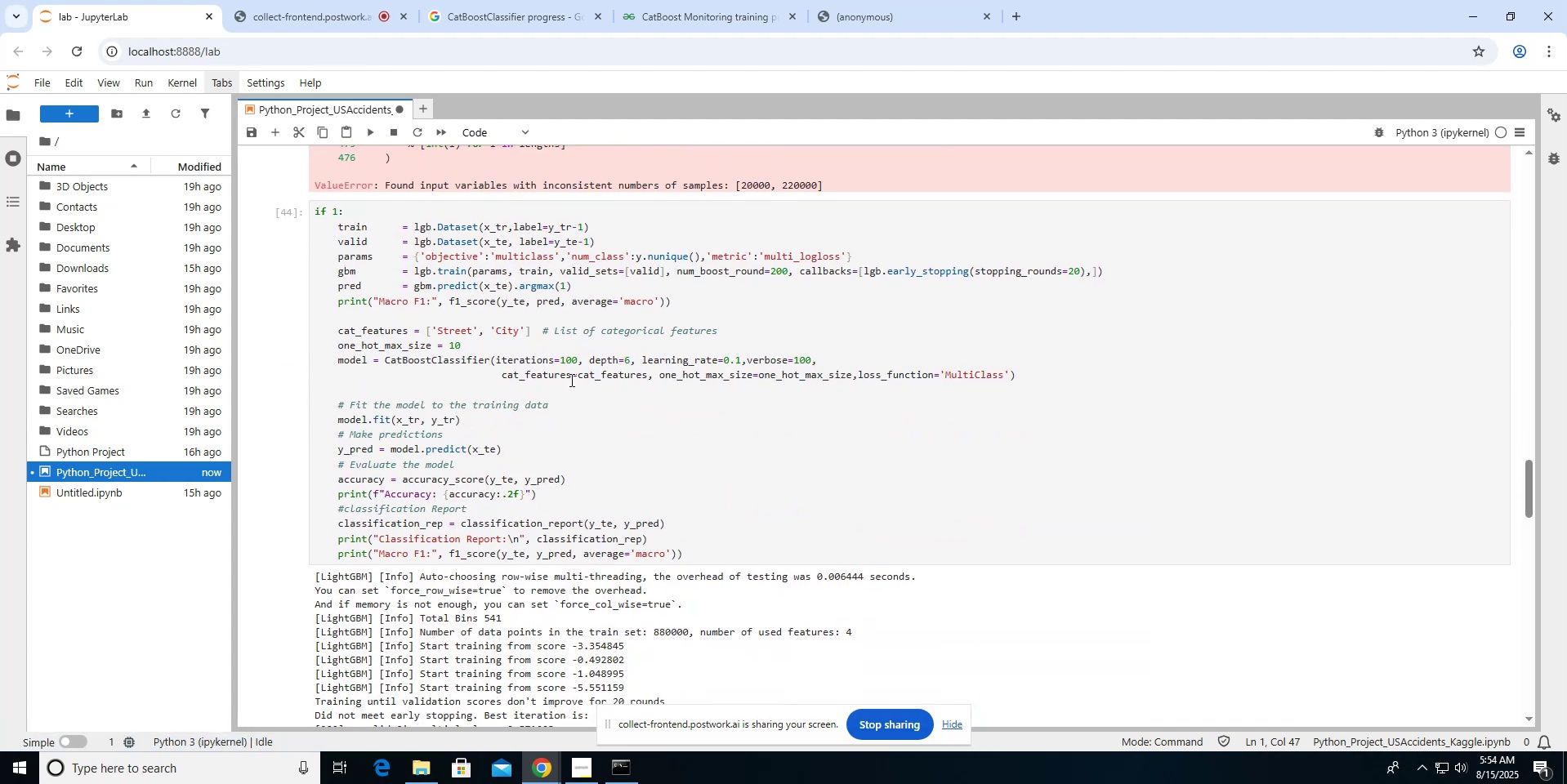 
scroll: coordinate [570, 380], scroll_direction: up, amount: 27.0
 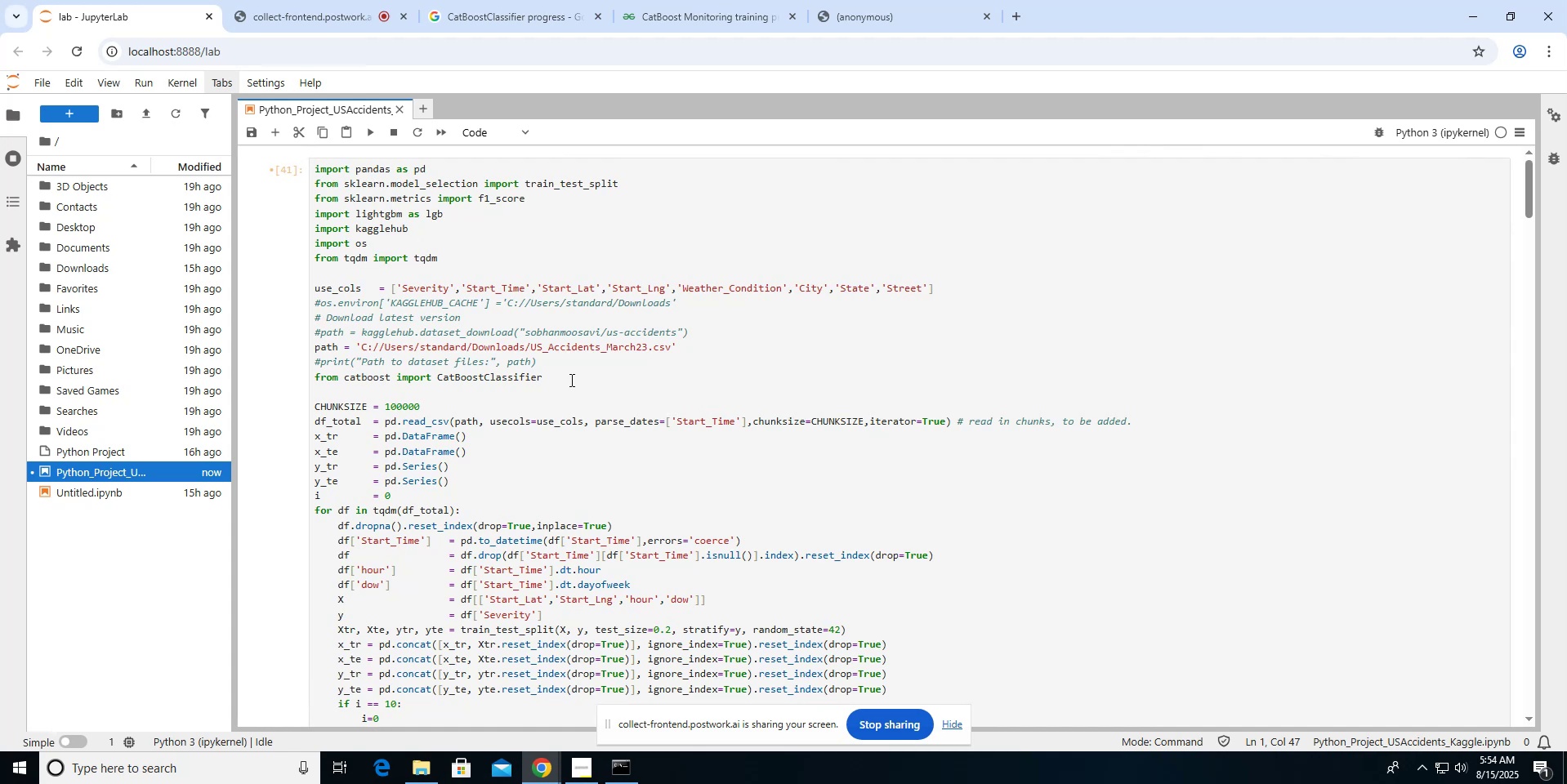 
scroll: coordinate [570, 380], scroll_direction: down, amount: 37.0
 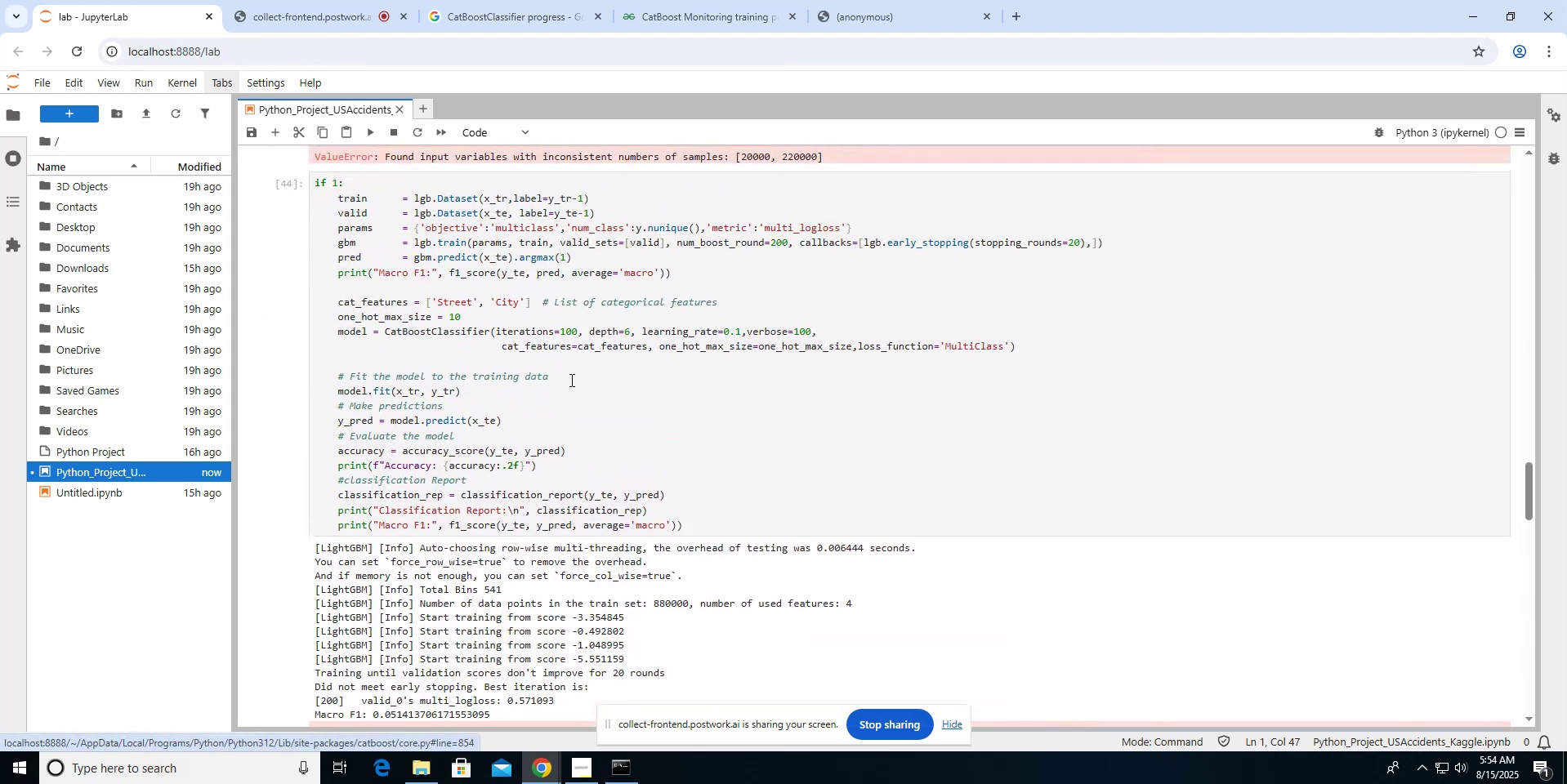 
scroll: coordinate [570, 380], scroll_direction: up, amount: 1.0
 